 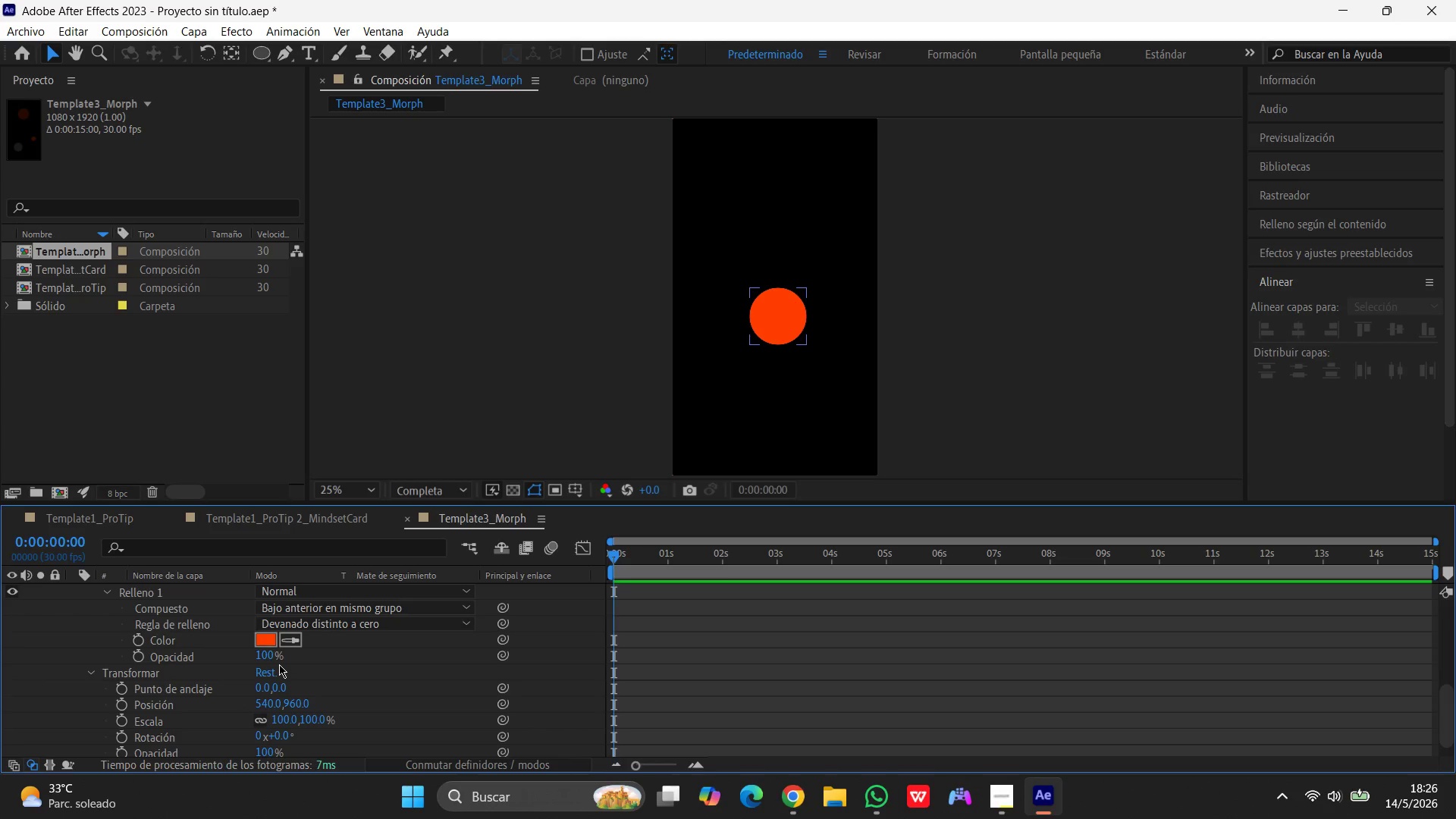 
scroll: coordinate [238, 746], scroll_direction: up, amount: 25.0
 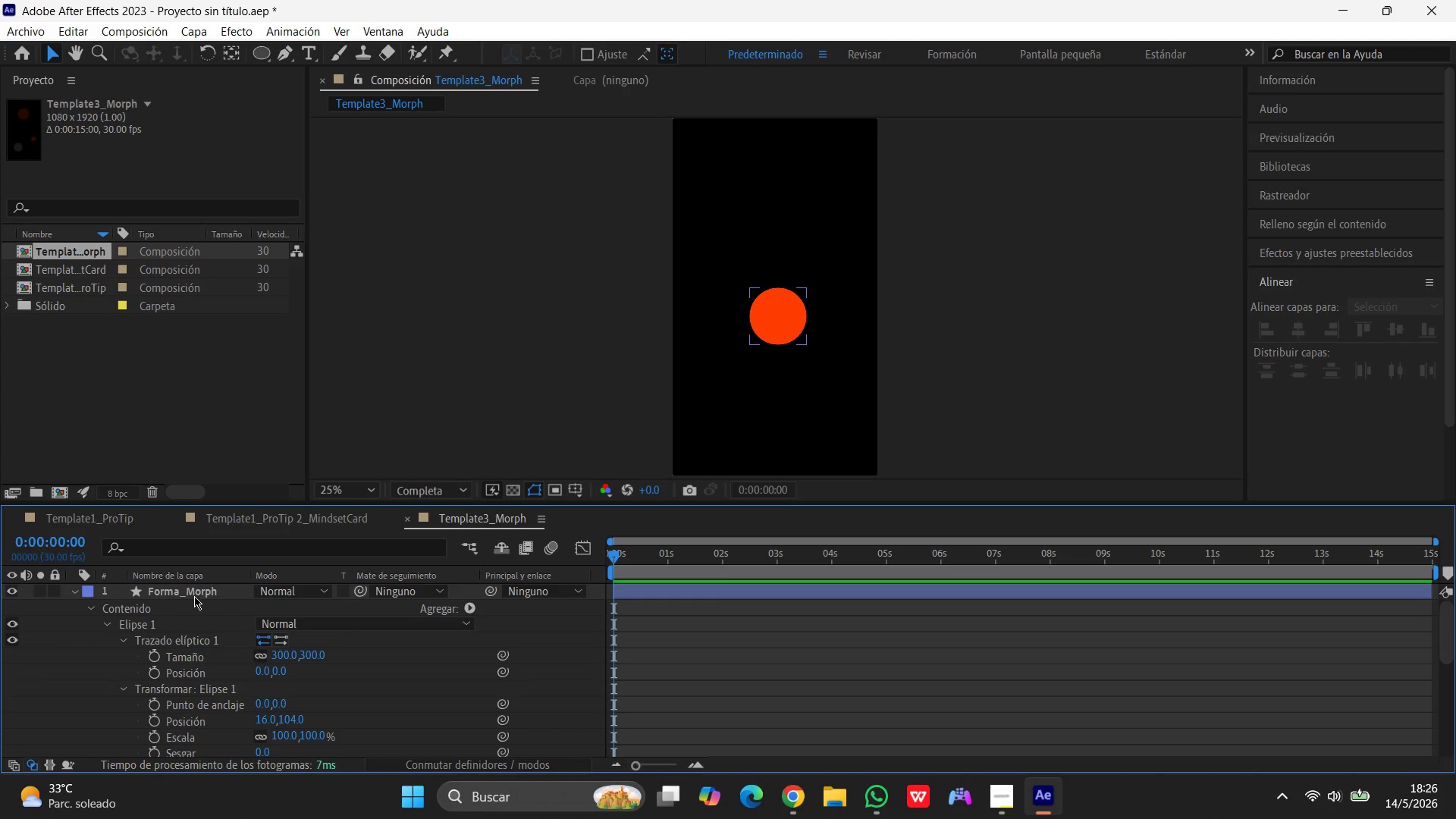 
left_click([196, 591])
 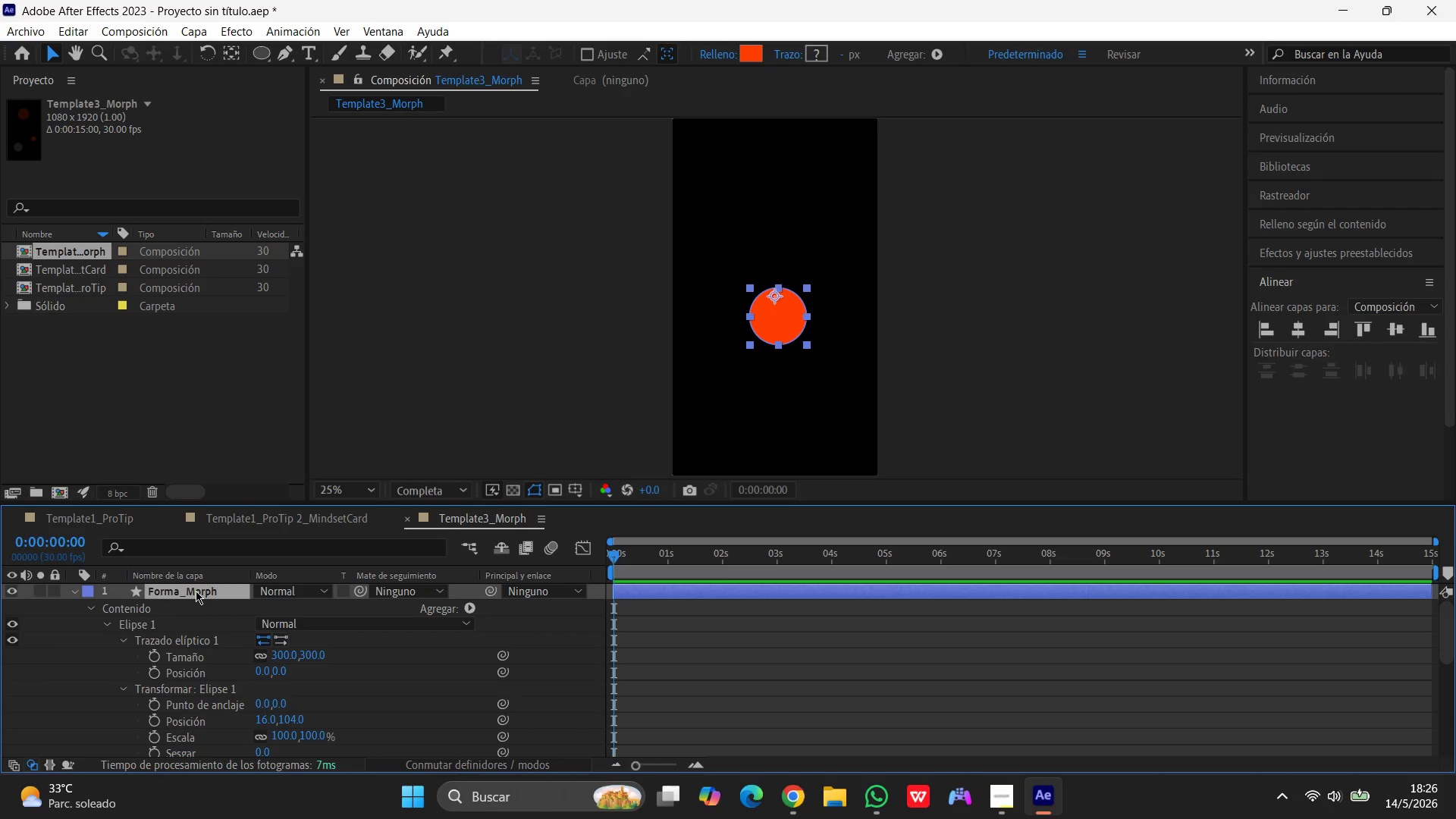 
right_click([196, 591])
 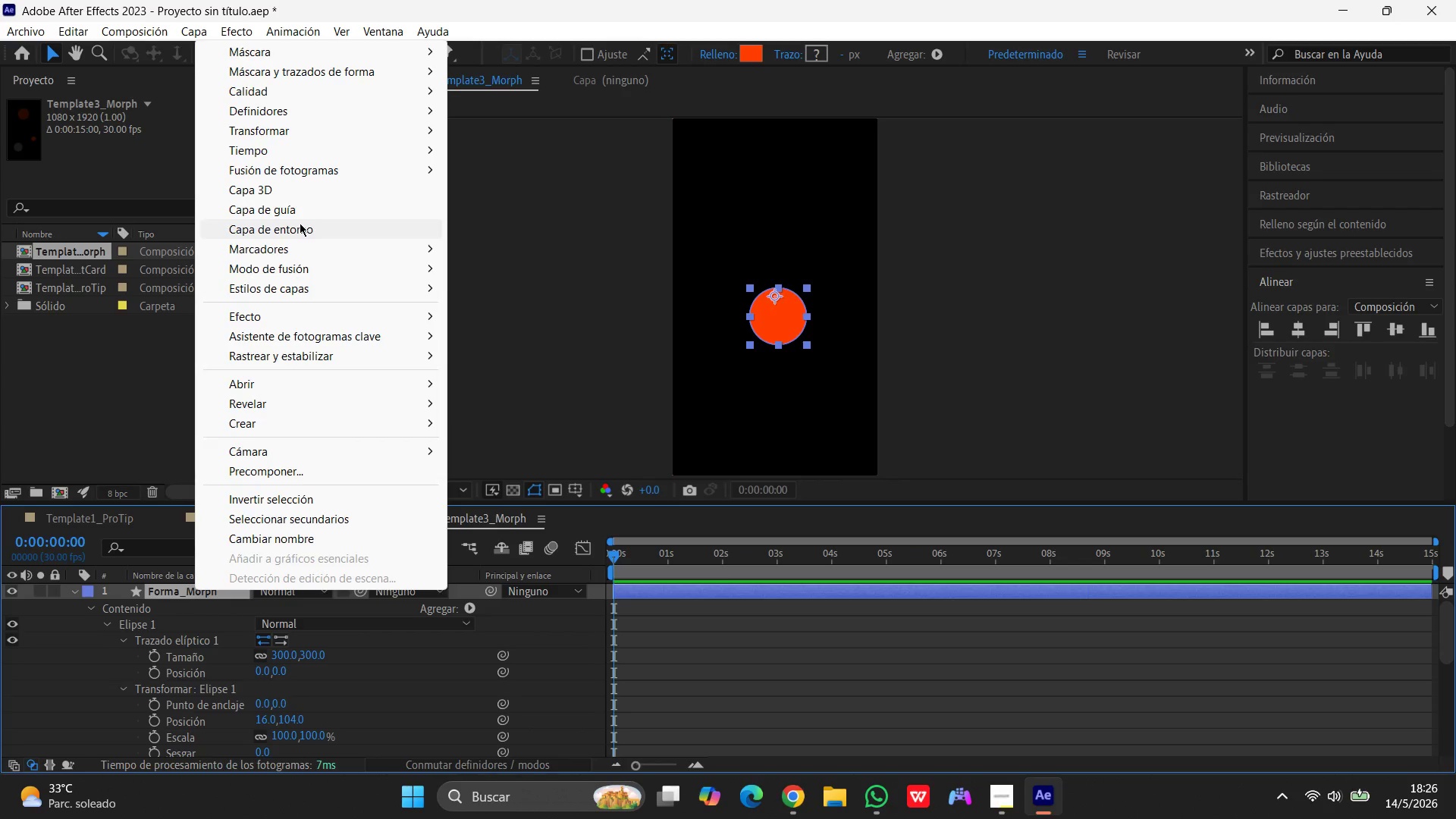 
wait(14.11)
 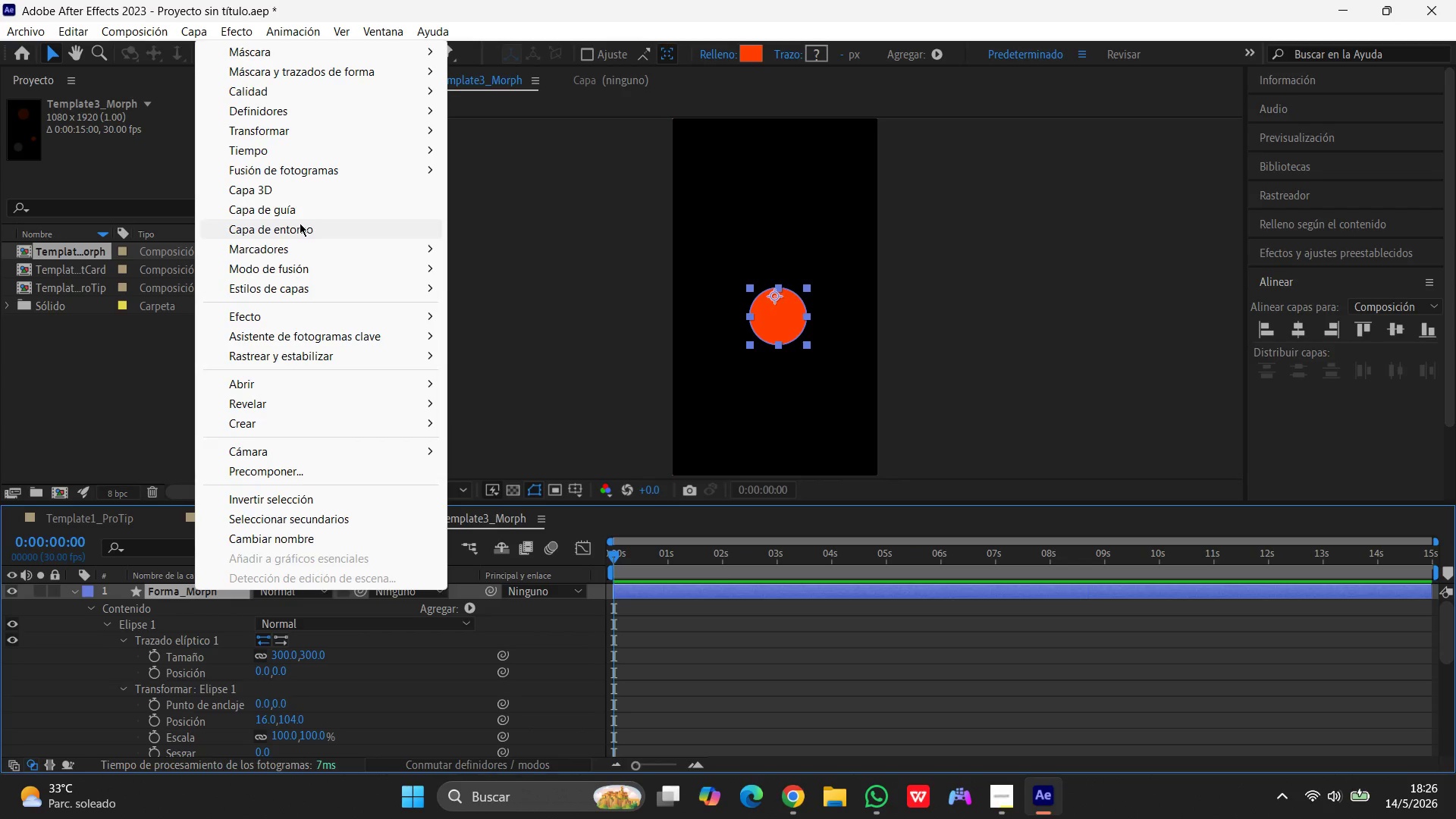 
left_click([513, 369])
 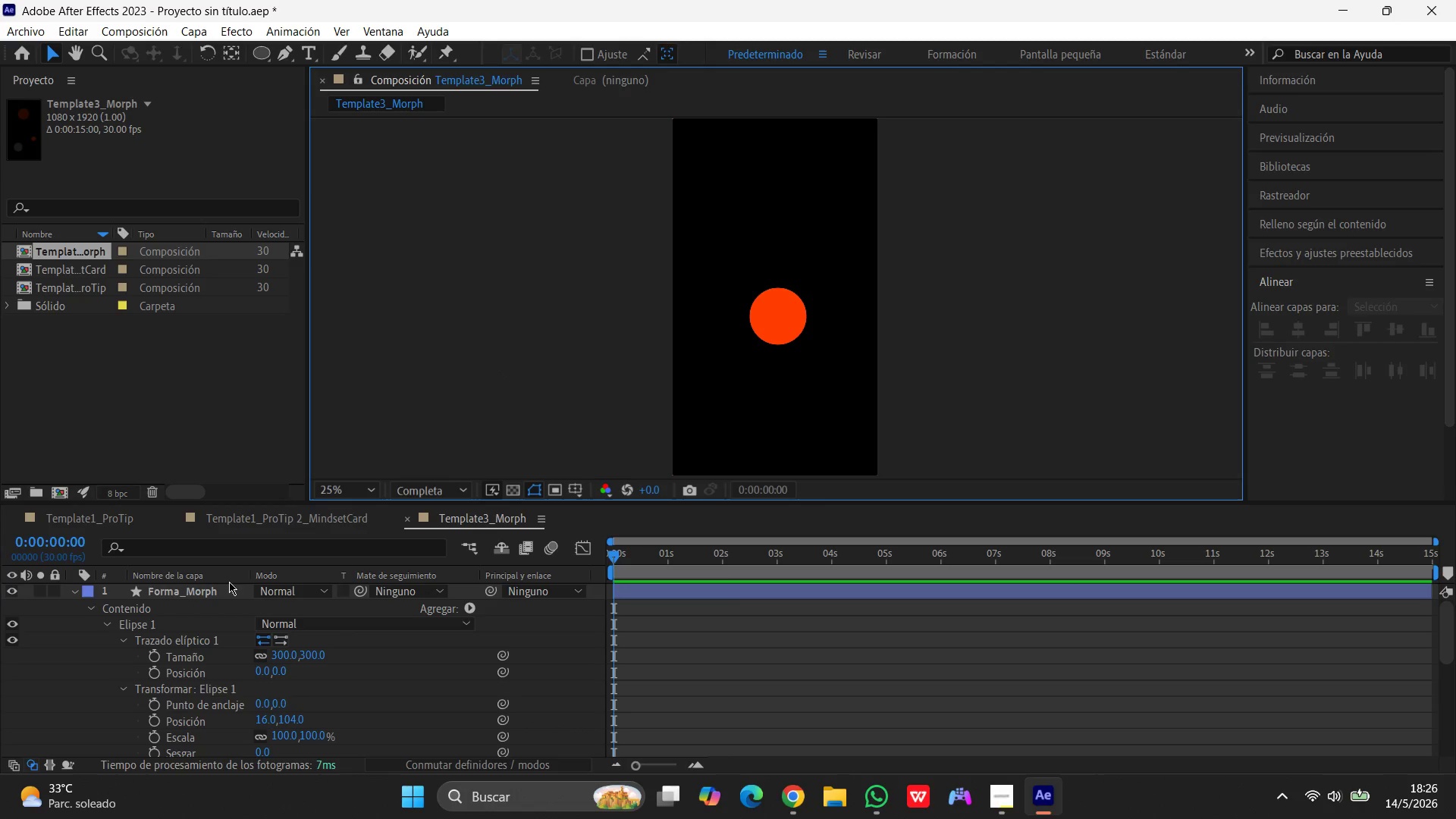 
left_click([222, 588])
 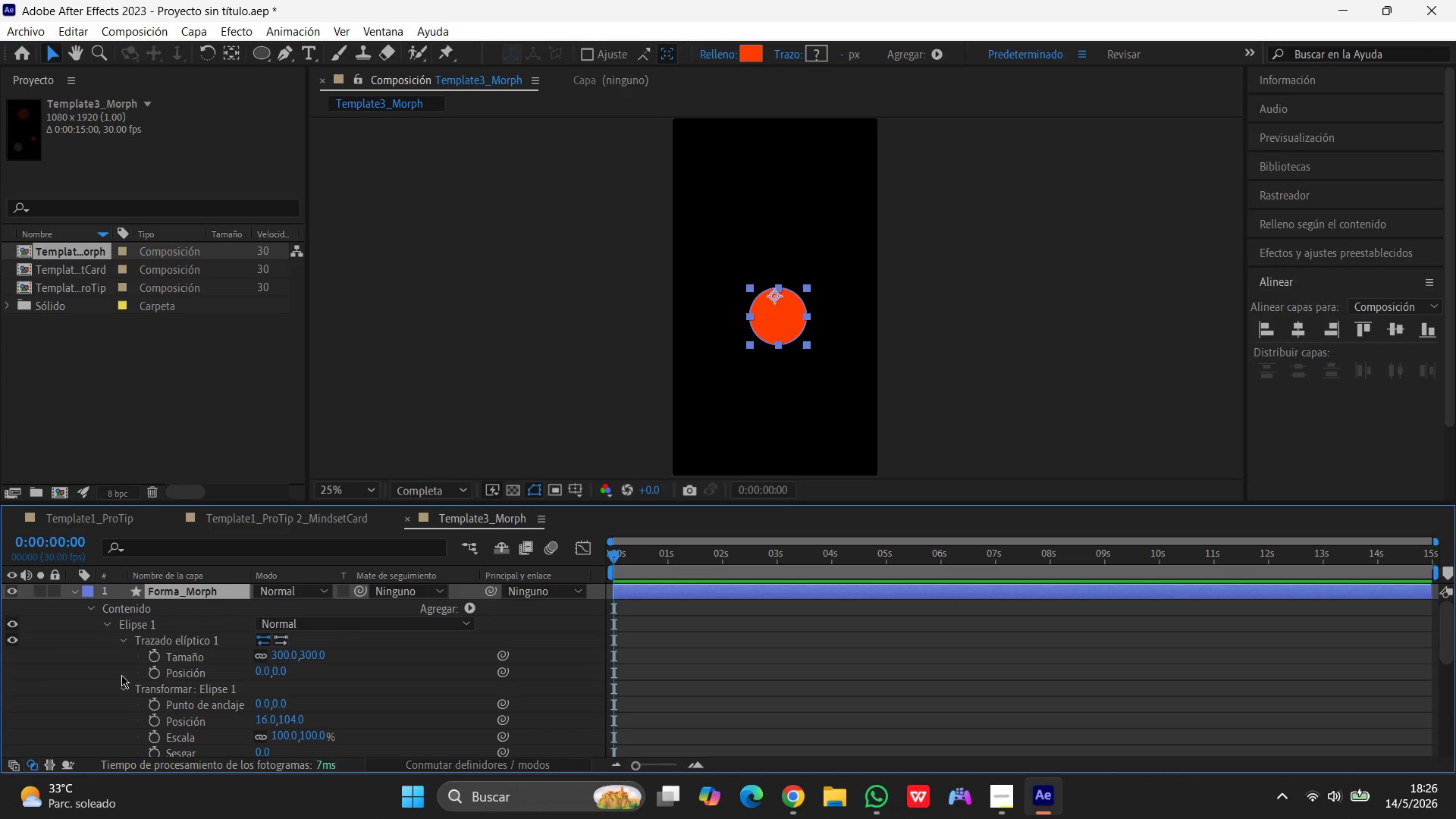 
wait(14.56)
 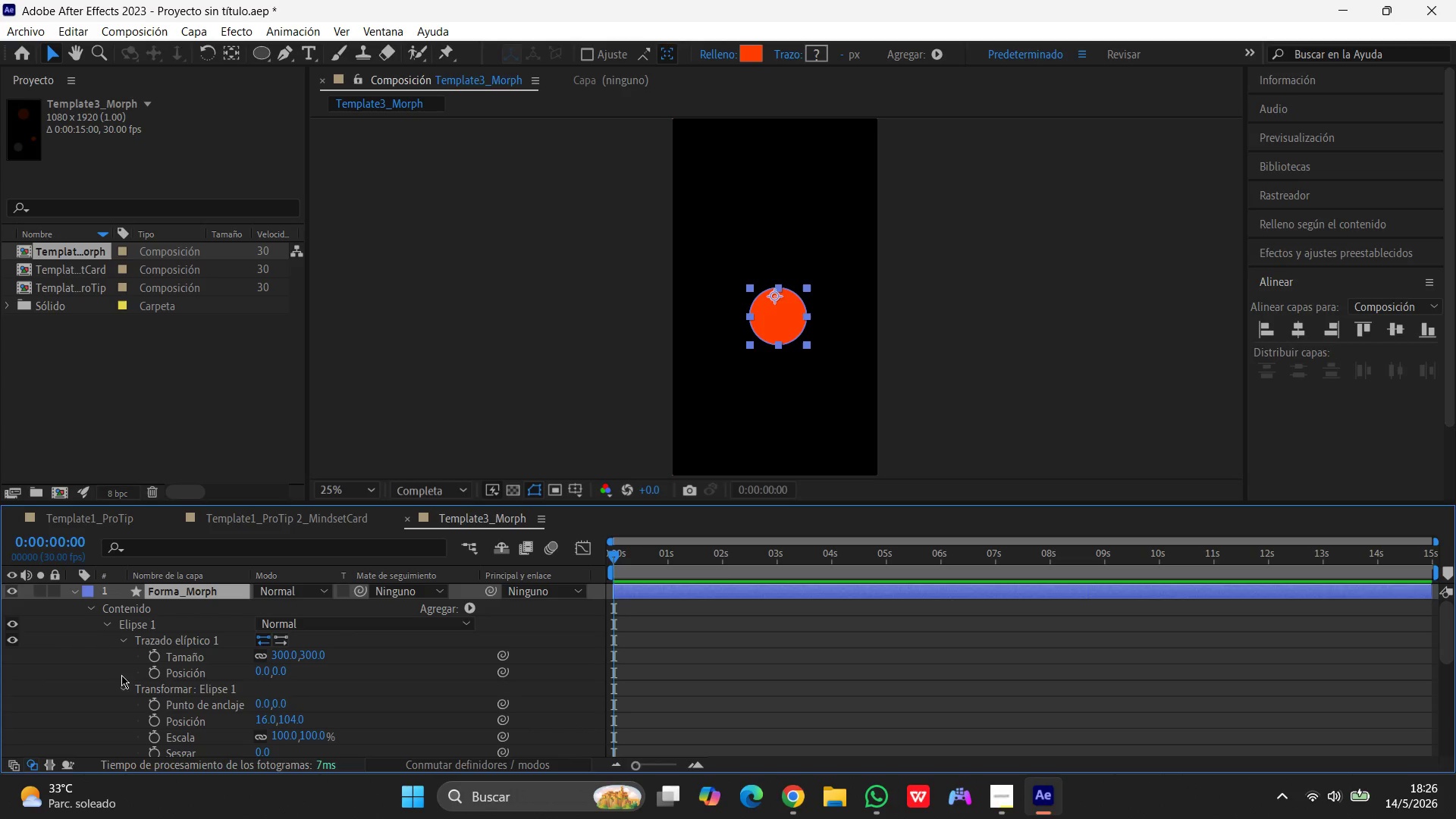 
scroll: coordinate [115, 629], scroll_direction: down, amount: 8.0
 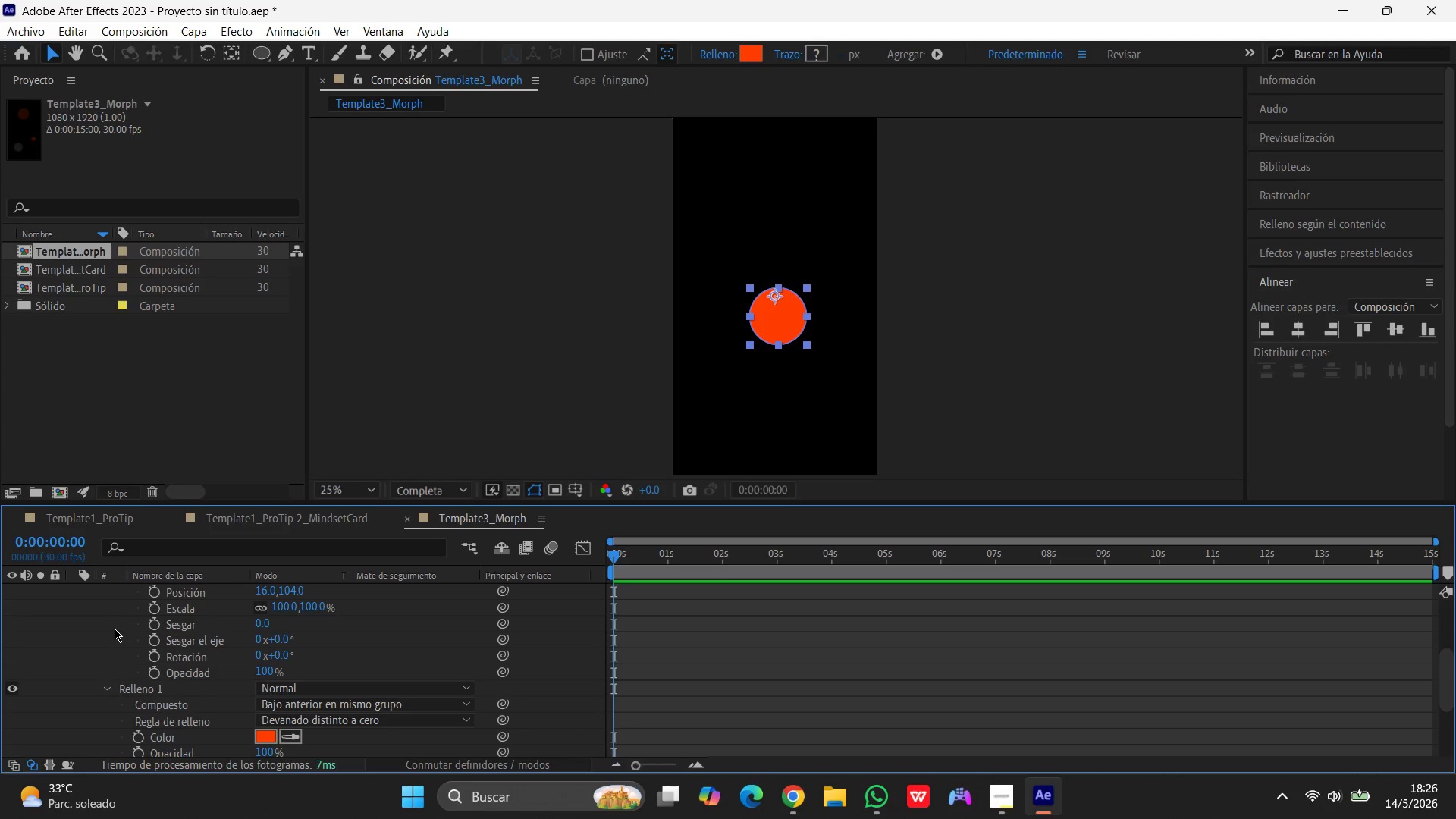 
scroll: coordinate [115, 629], scroll_direction: up, amount: 3.0
 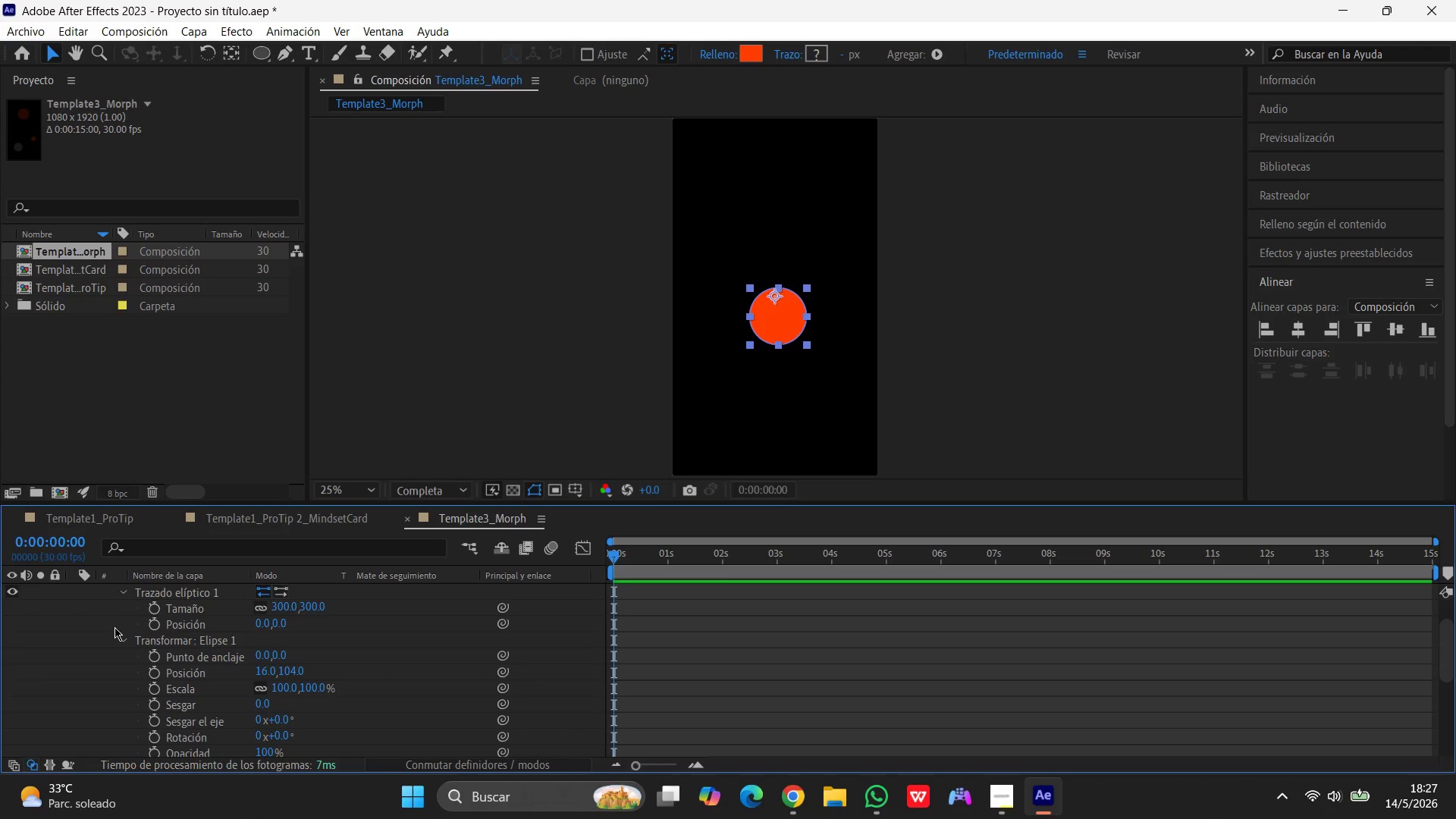 
wait(39.94)
 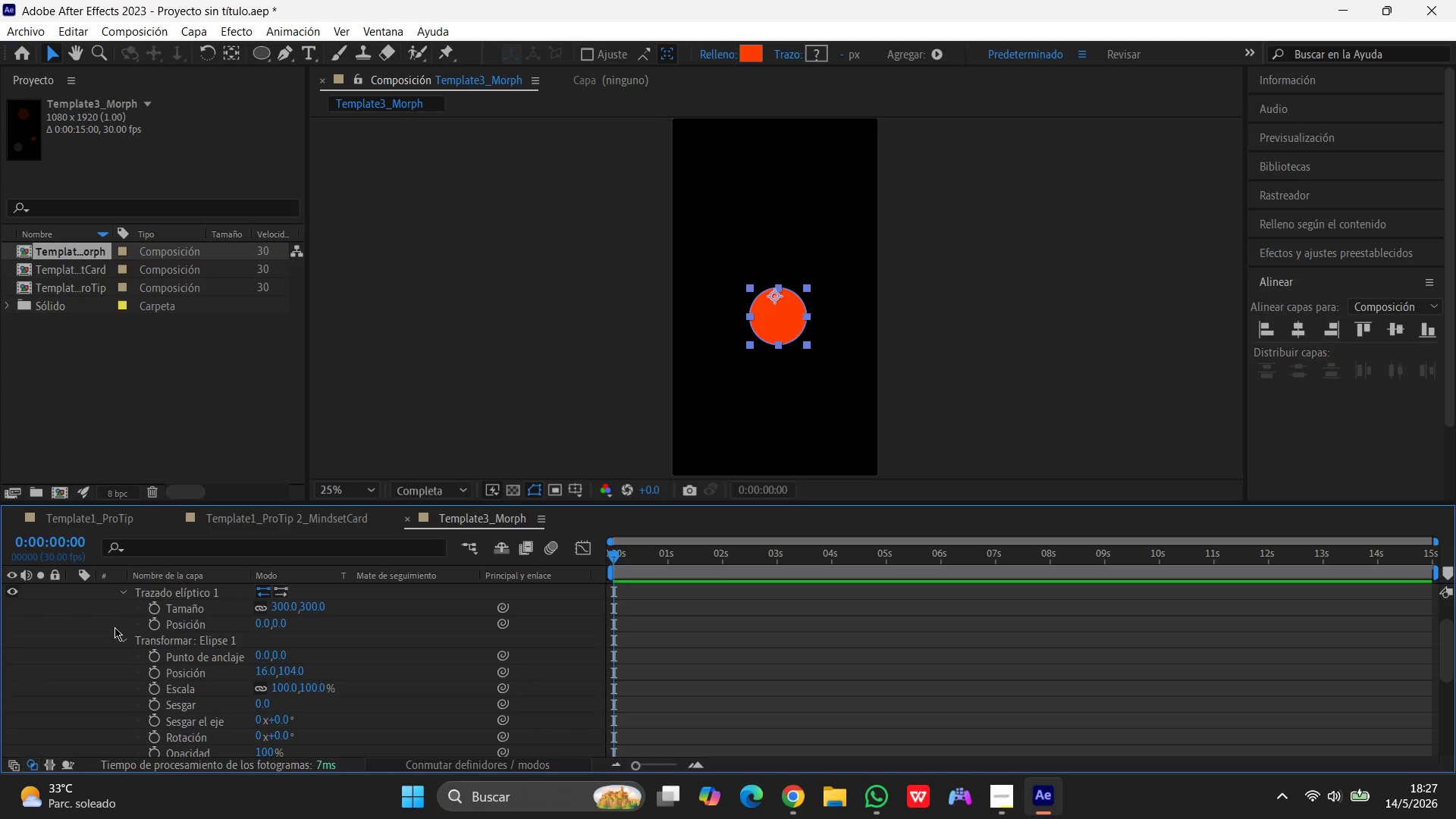 
scroll: coordinate [166, 648], scroll_direction: up, amount: 4.0
 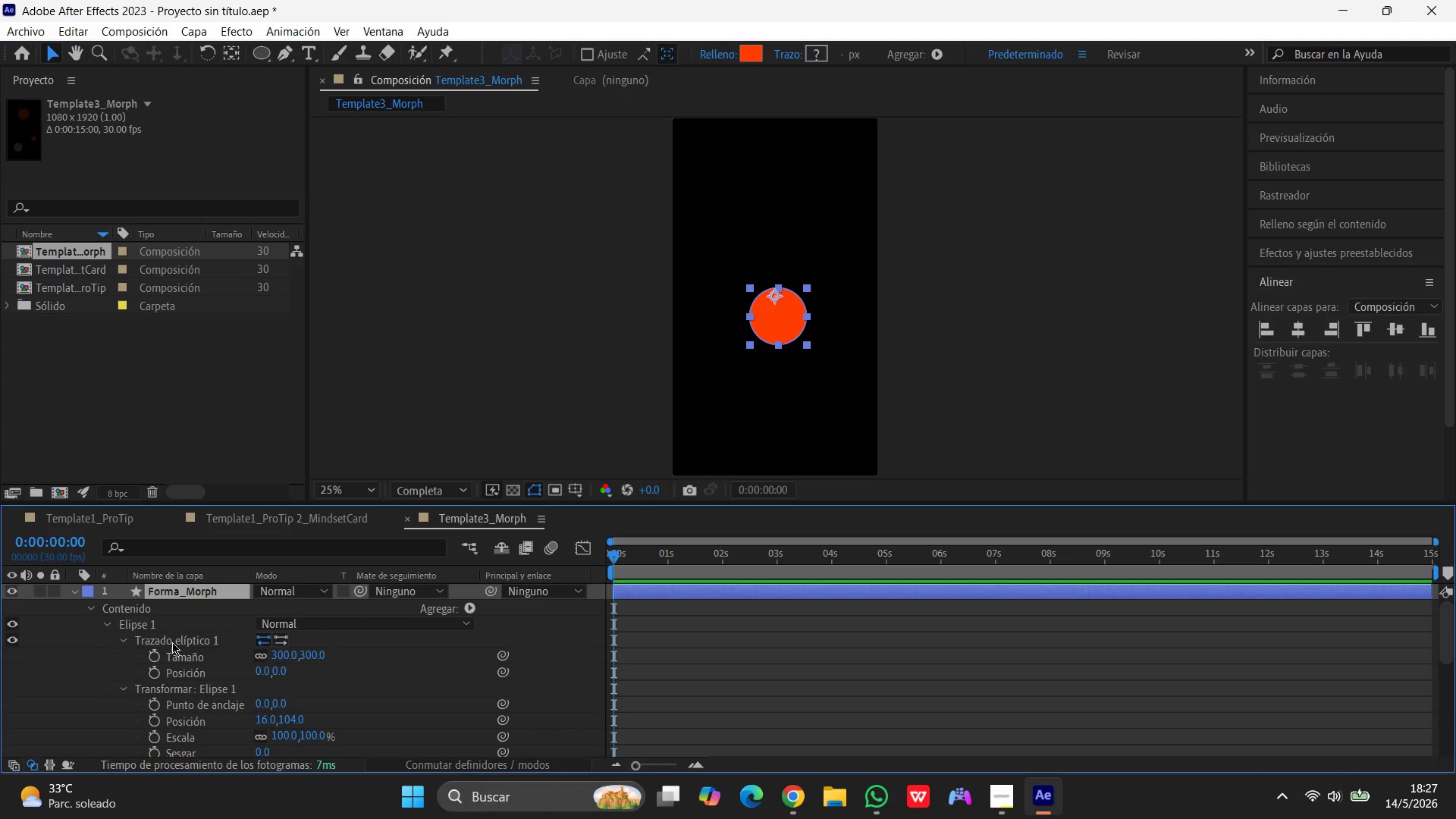 
wait(6.81)
 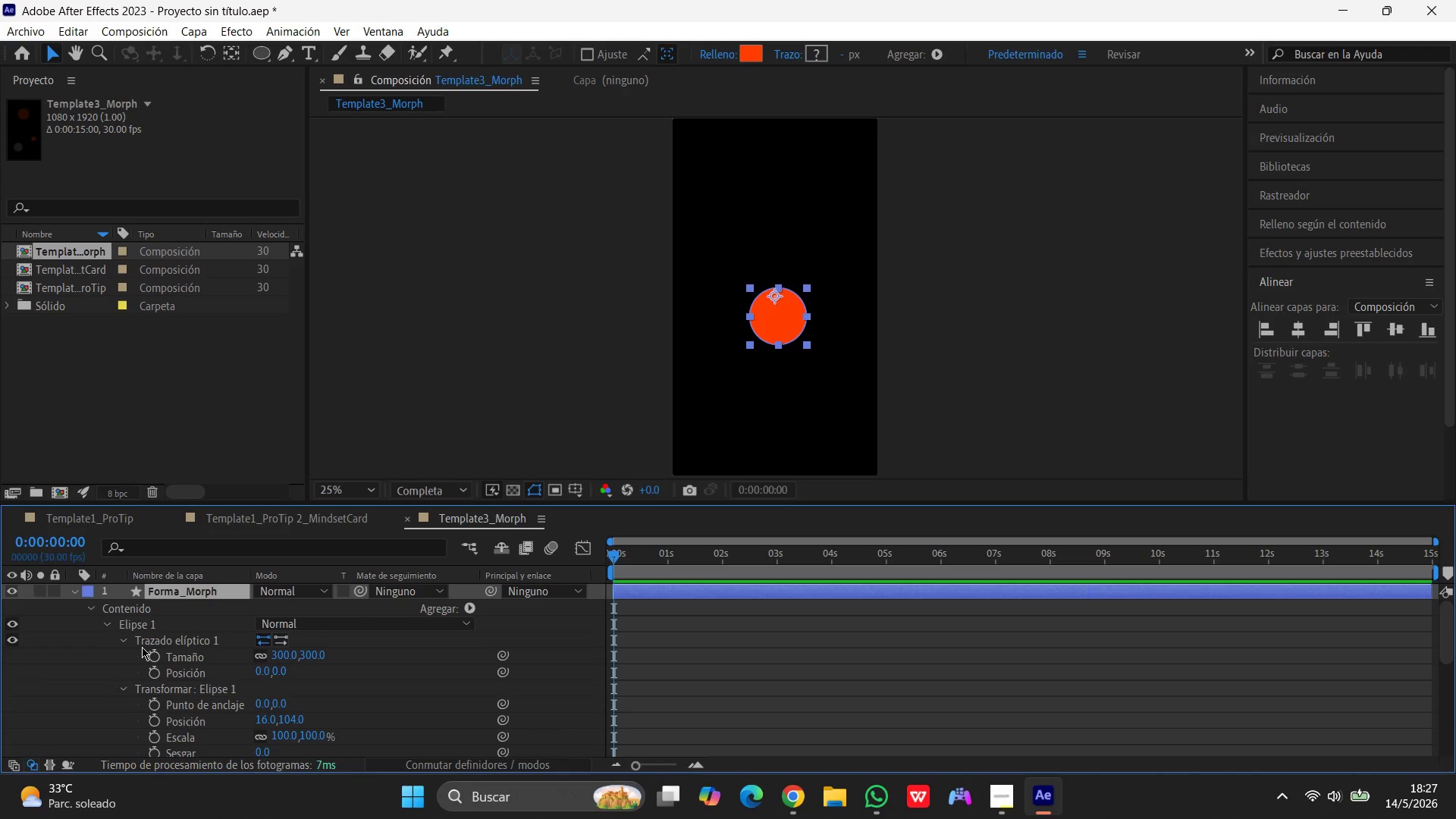 
left_click([124, 641])
 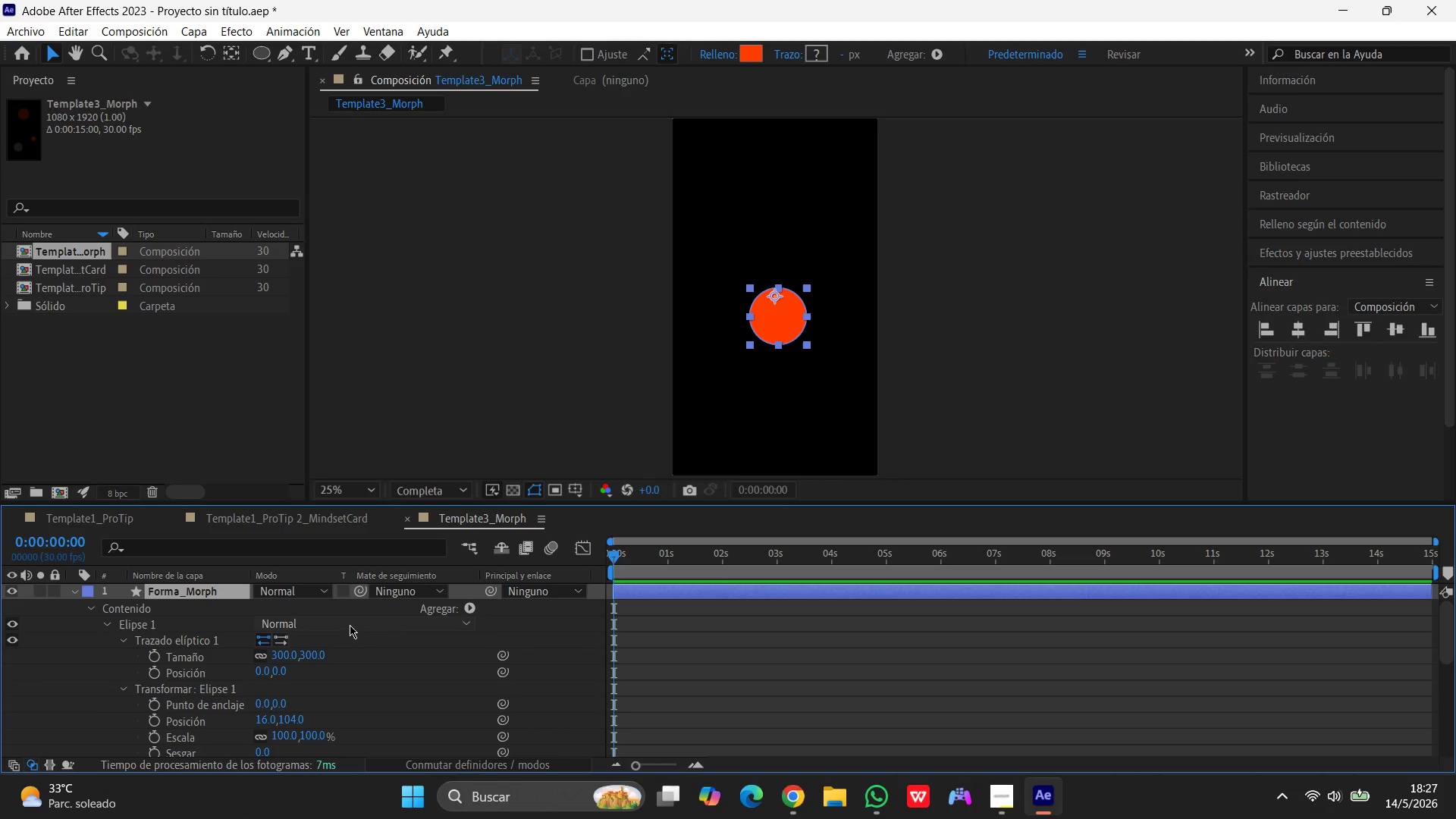 
left_click([350, 625])
 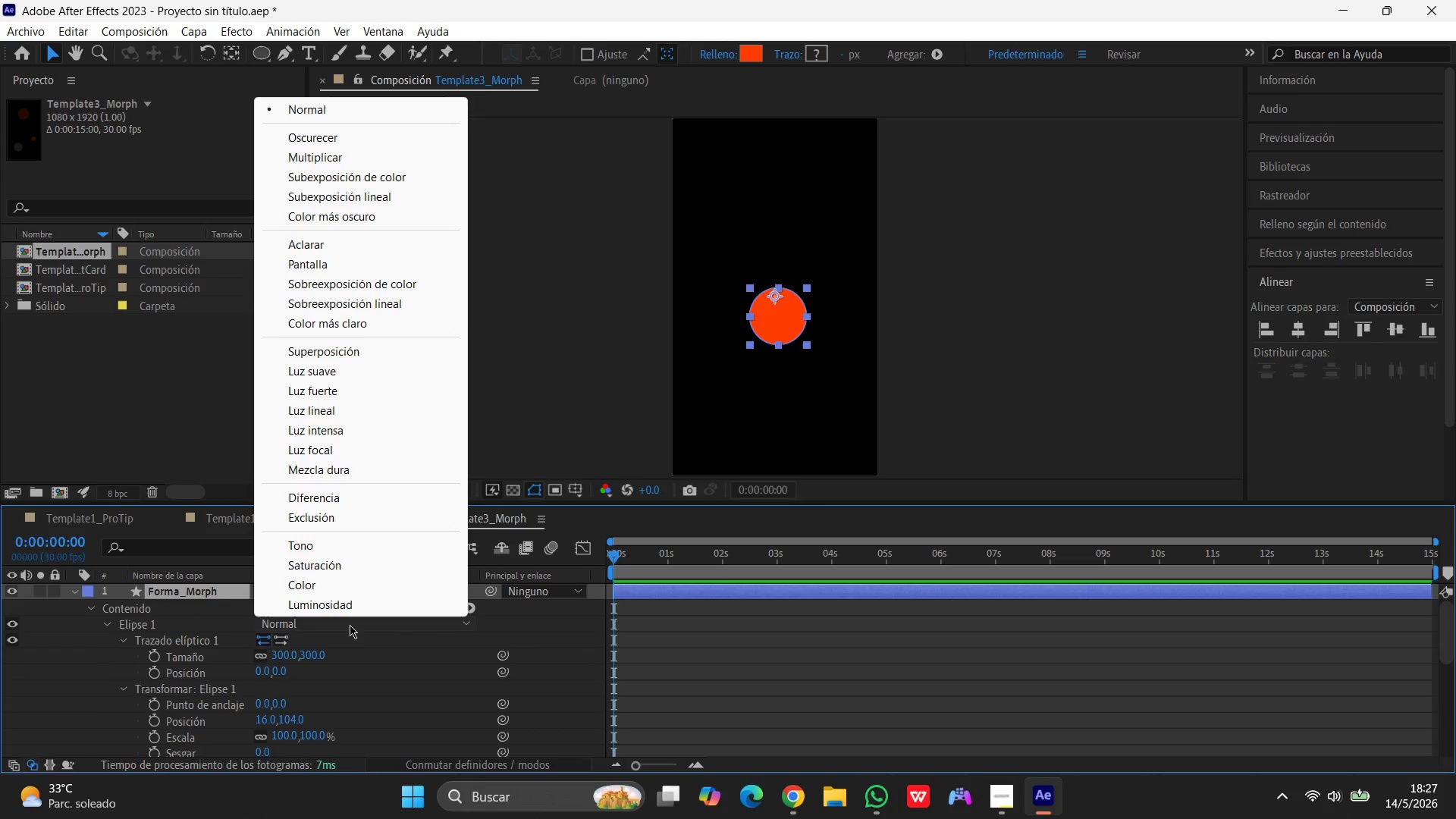 
scroll: coordinate [396, 673], scroll_direction: down, amount: 3.0
 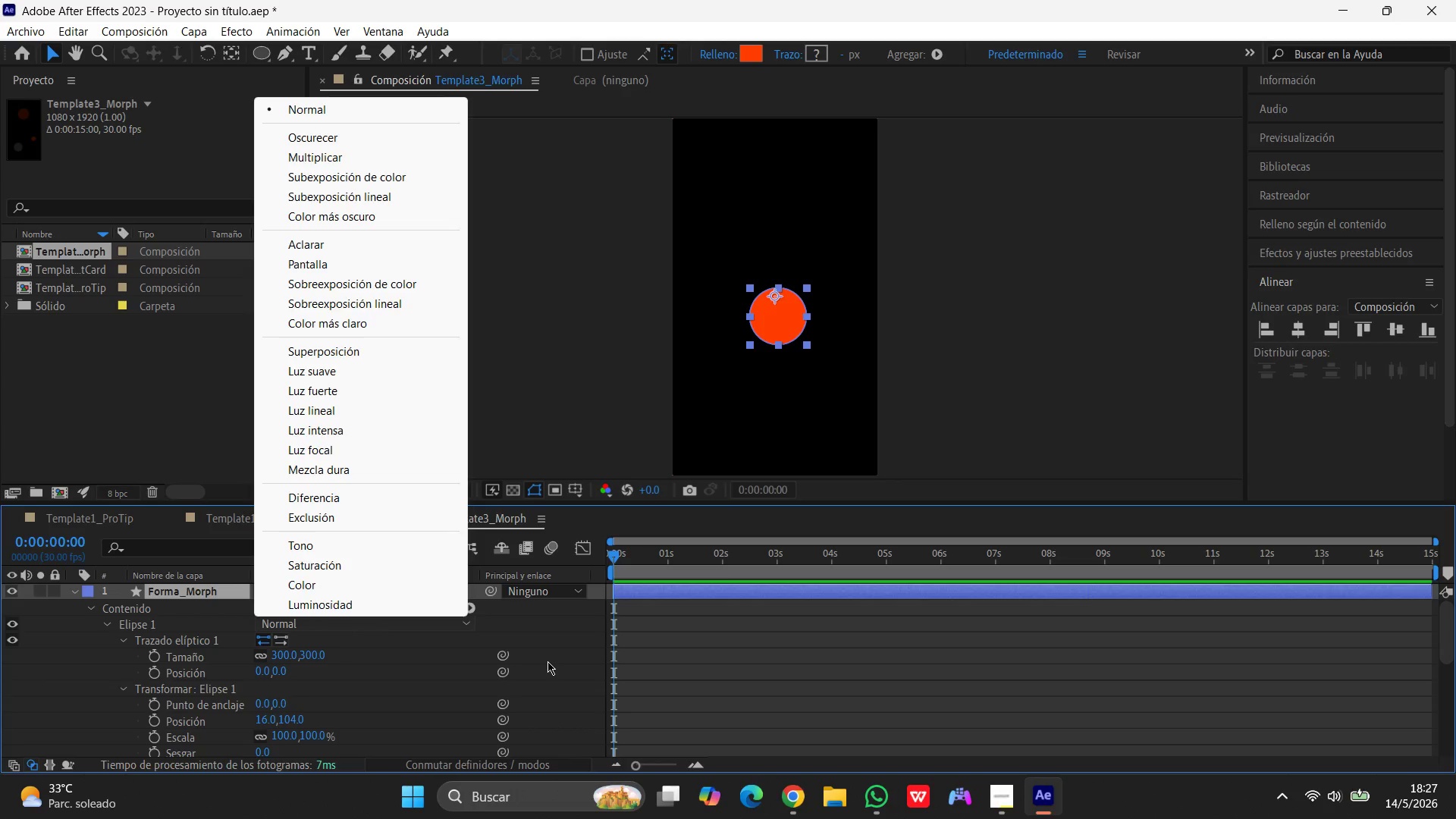 
left_click([548, 661])
 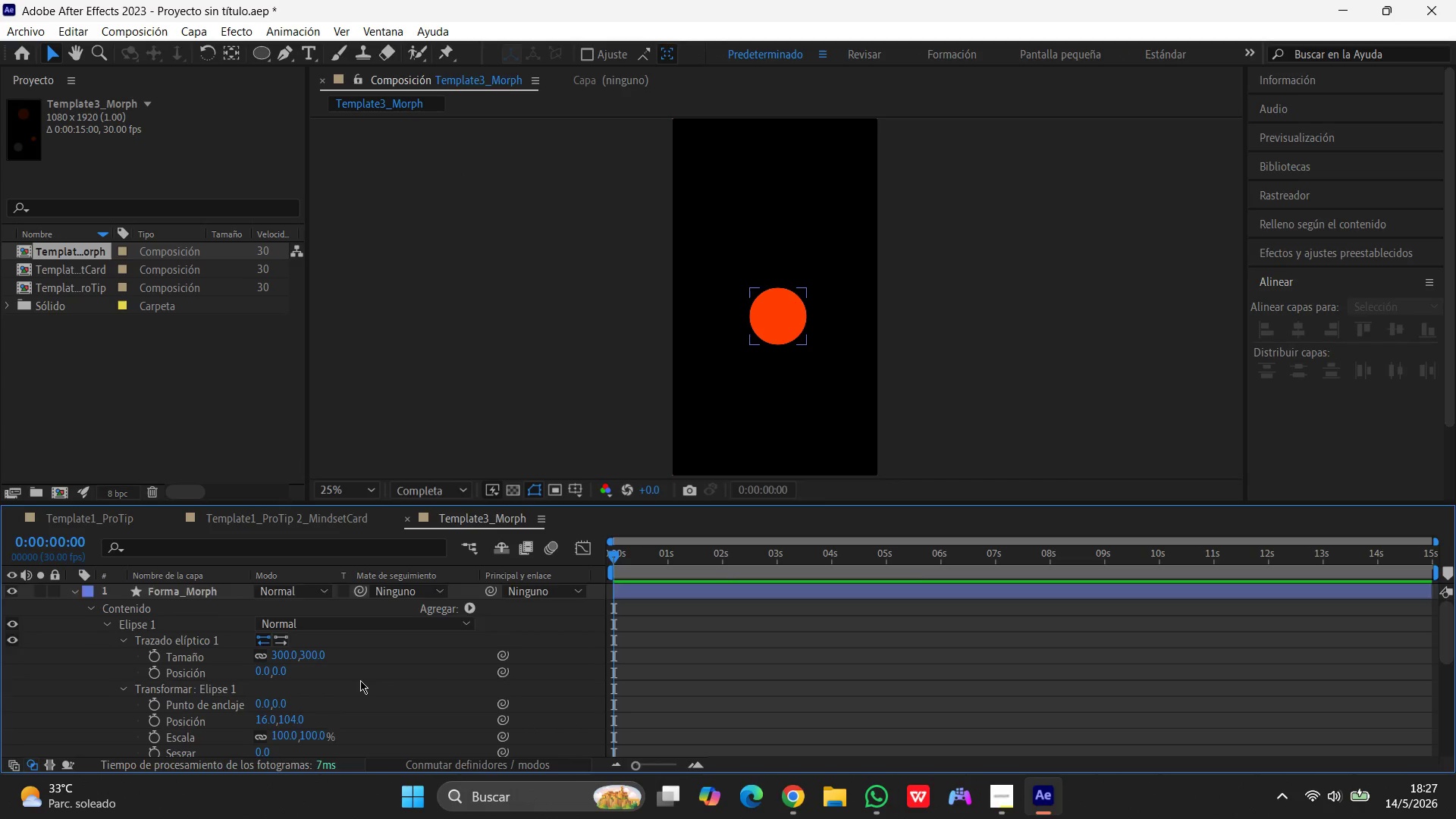 
scroll: coordinate [361, 679], scroll_direction: none, amount: 0.0
 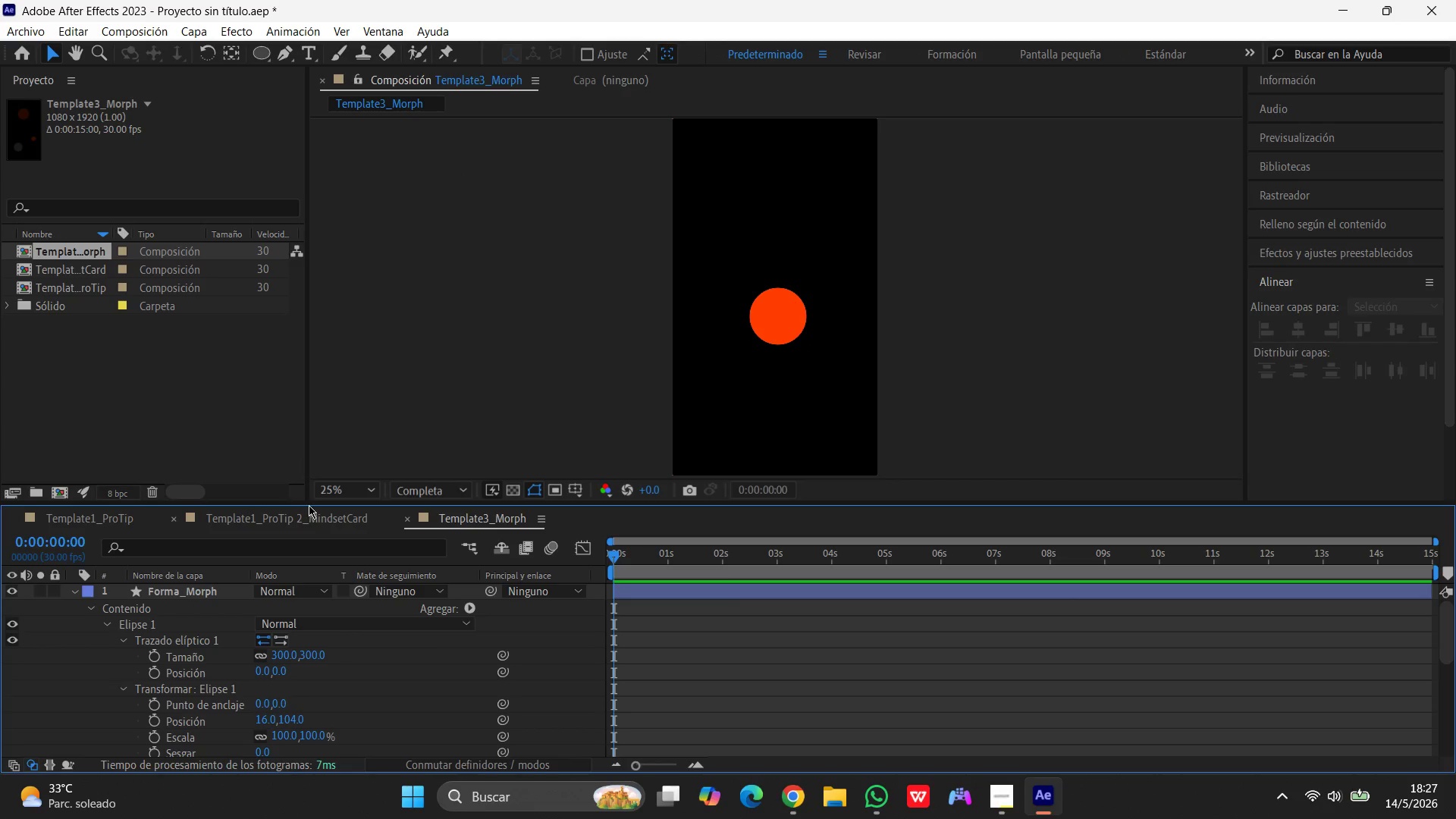 
left_click_drag(start_coordinate=[312, 502], to_coordinate=[374, 306])
 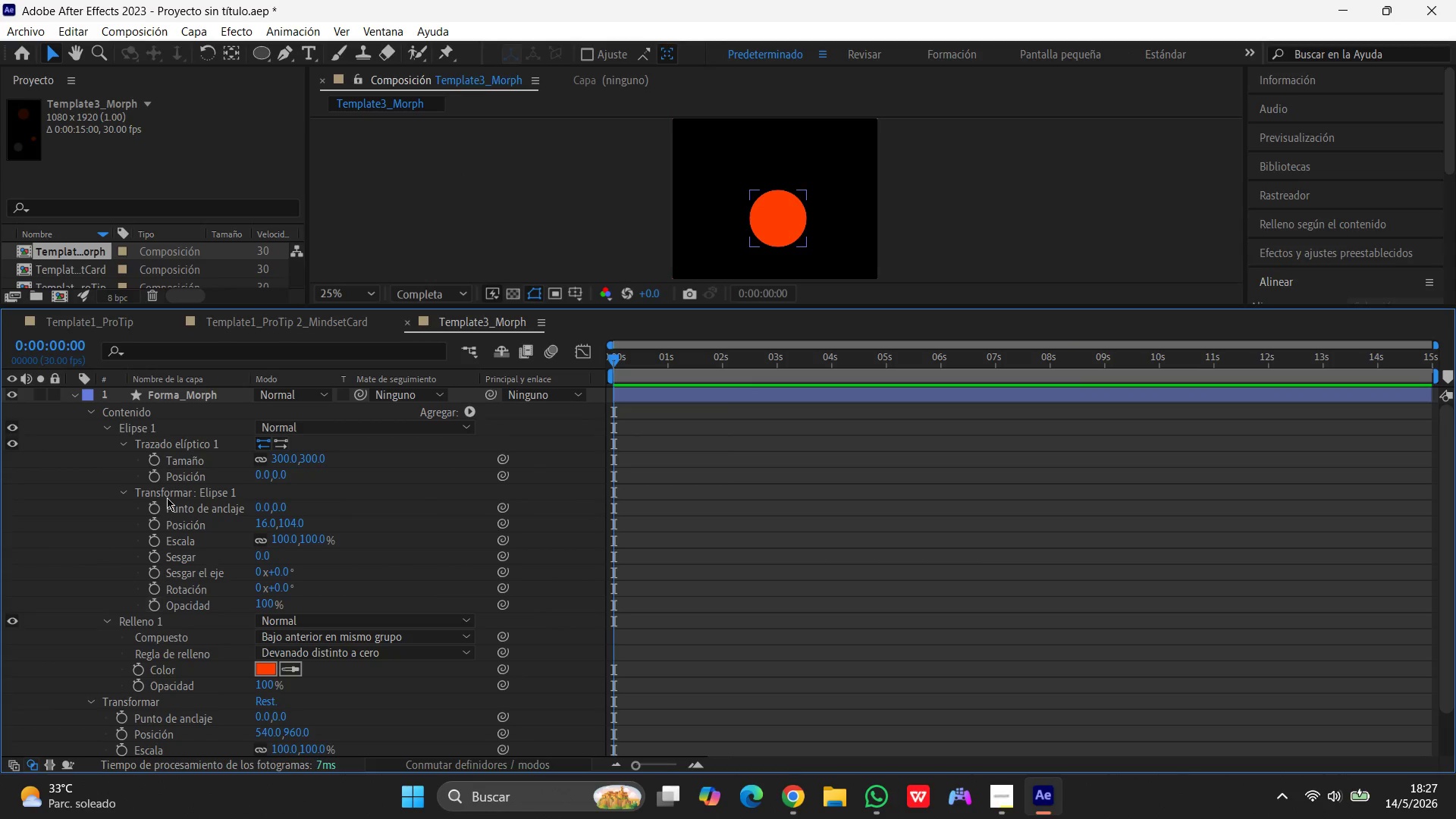 
scroll: coordinate [221, 474], scroll_direction: down, amount: 4.0
 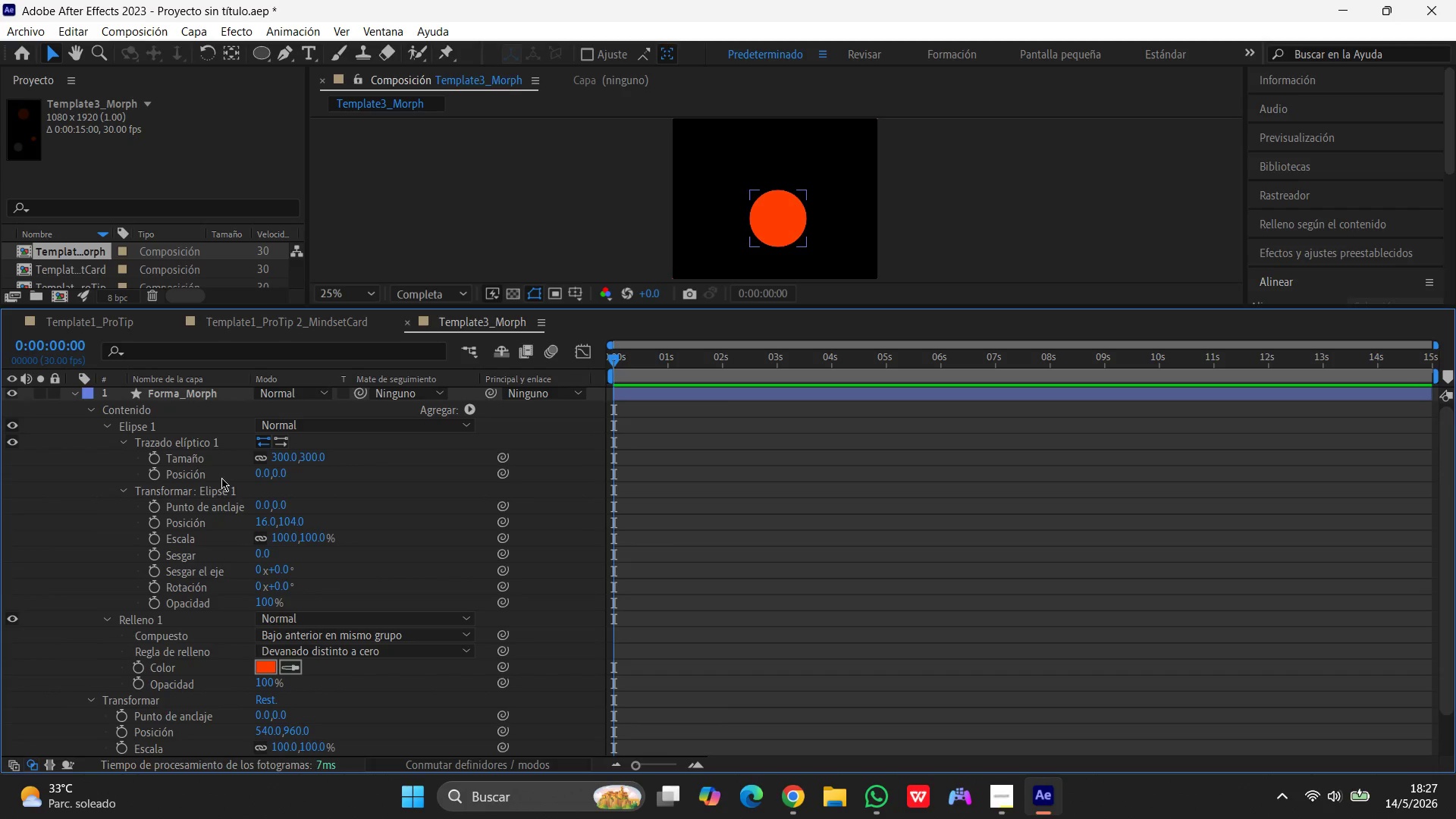 
scroll: coordinate [221, 477], scroll_direction: up, amount: 1.0
 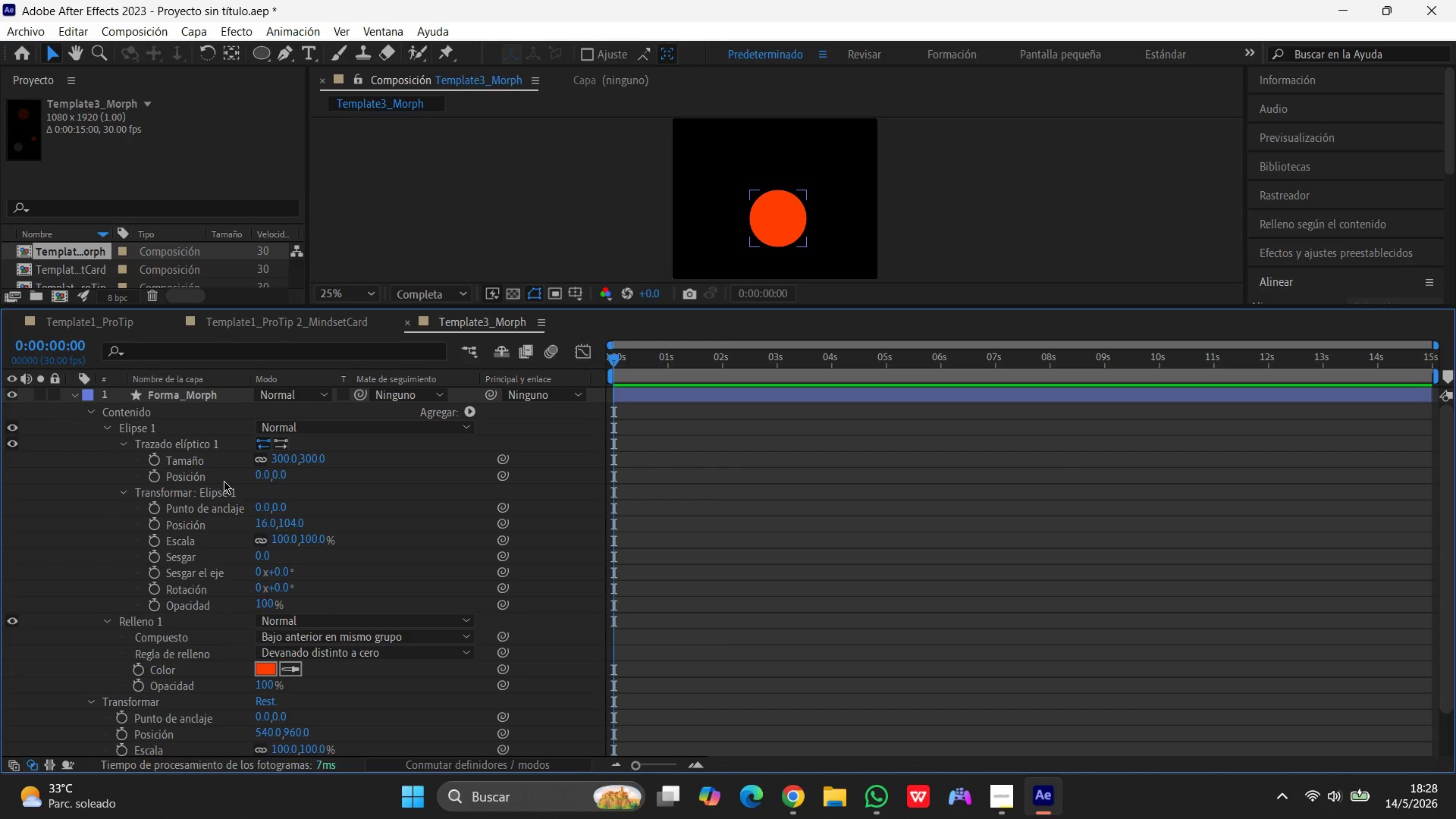 
wait(28.11)
 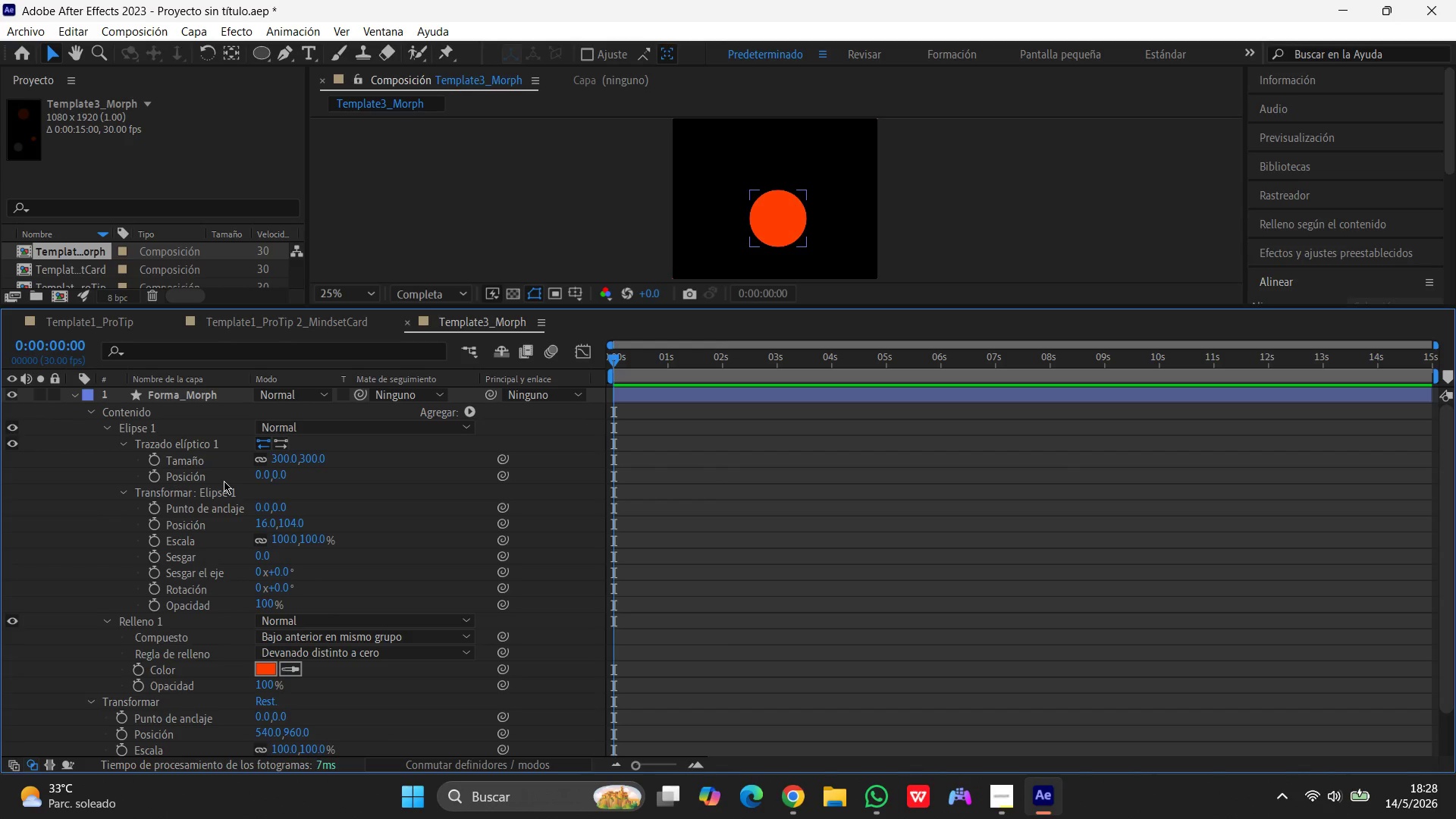 
left_click([194, 390])
 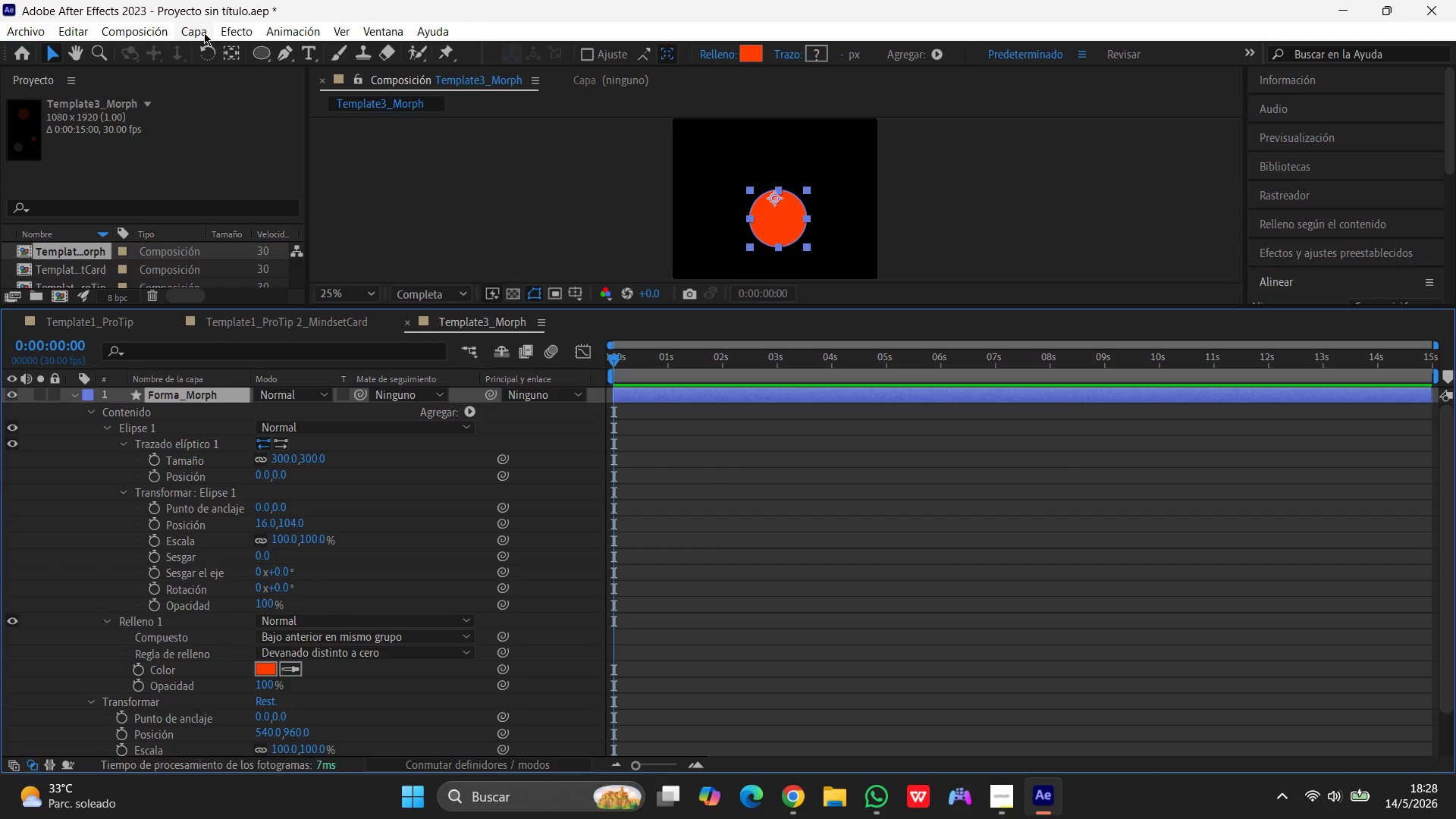 
left_click([204, 33])
 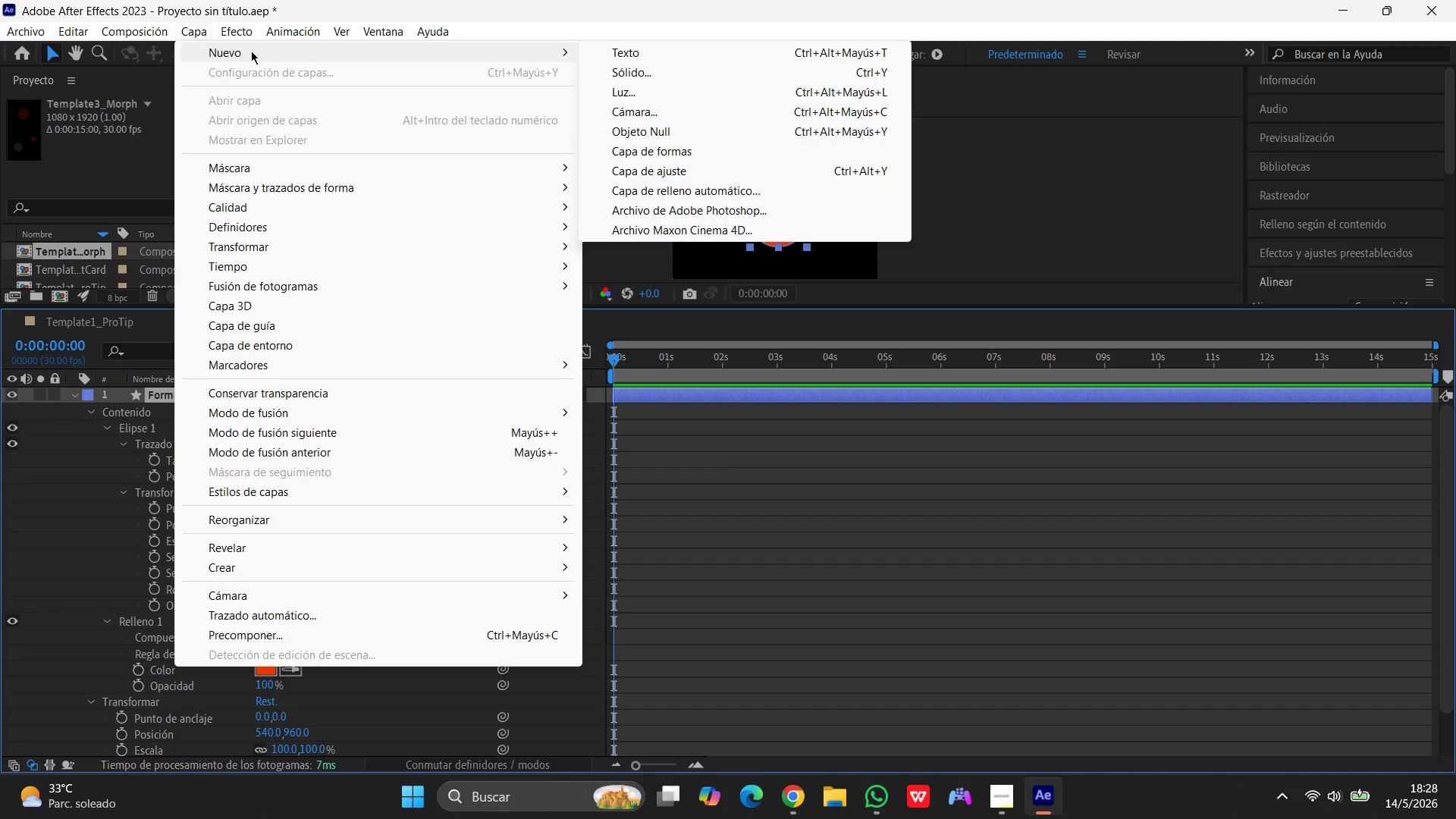 
wait(12.34)
 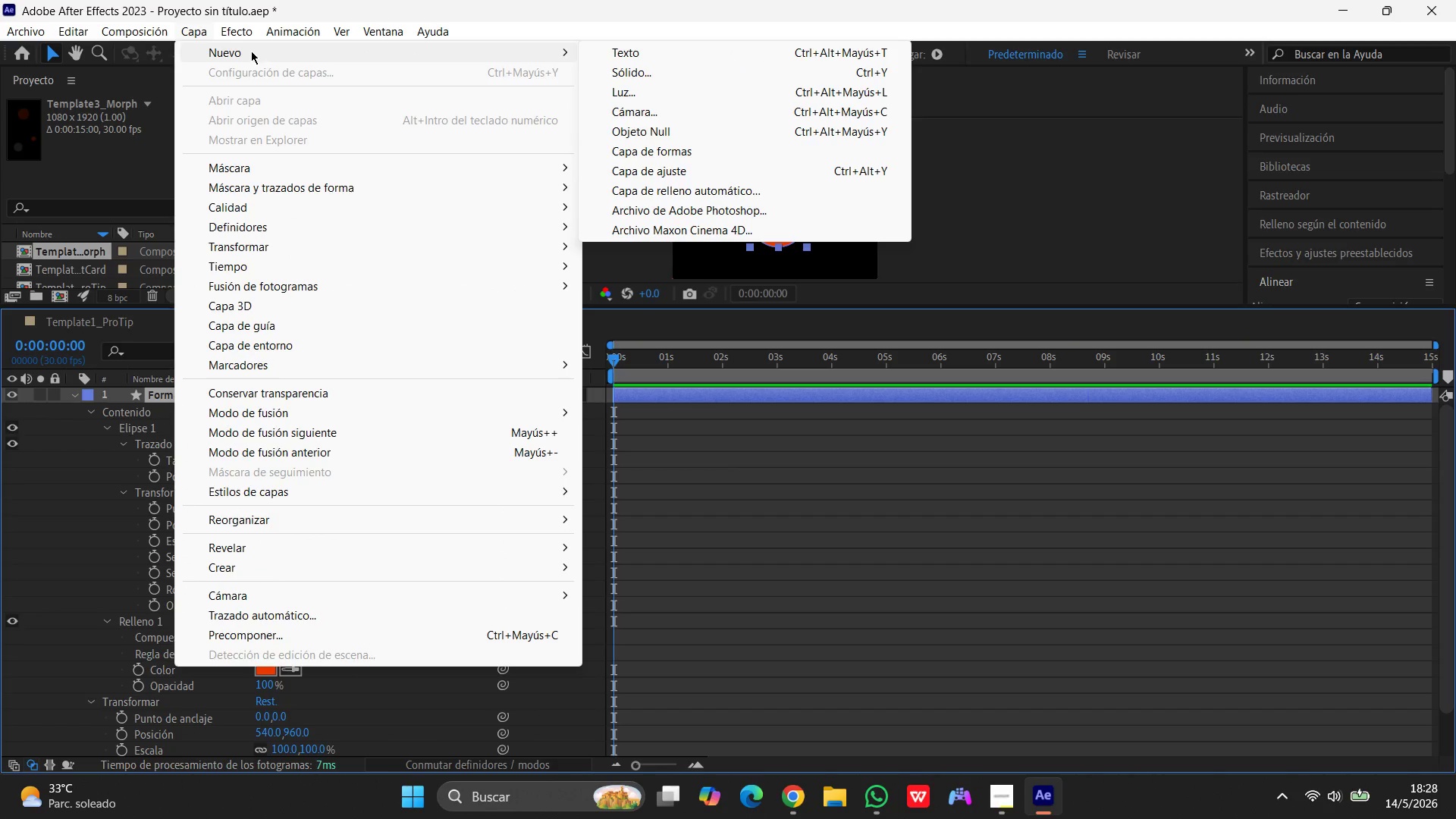 
left_click([206, 50])
 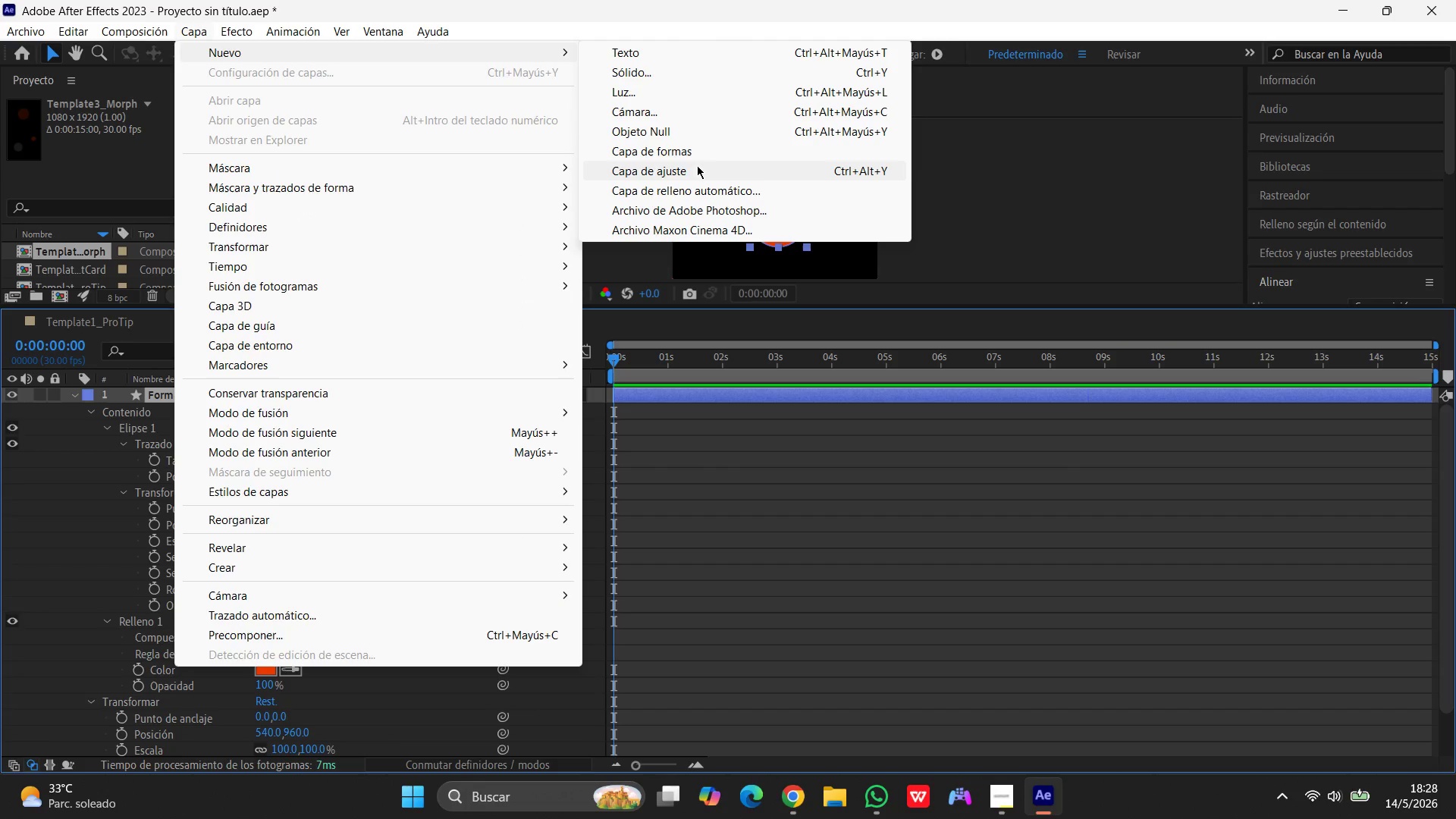 
left_click([695, 166])
 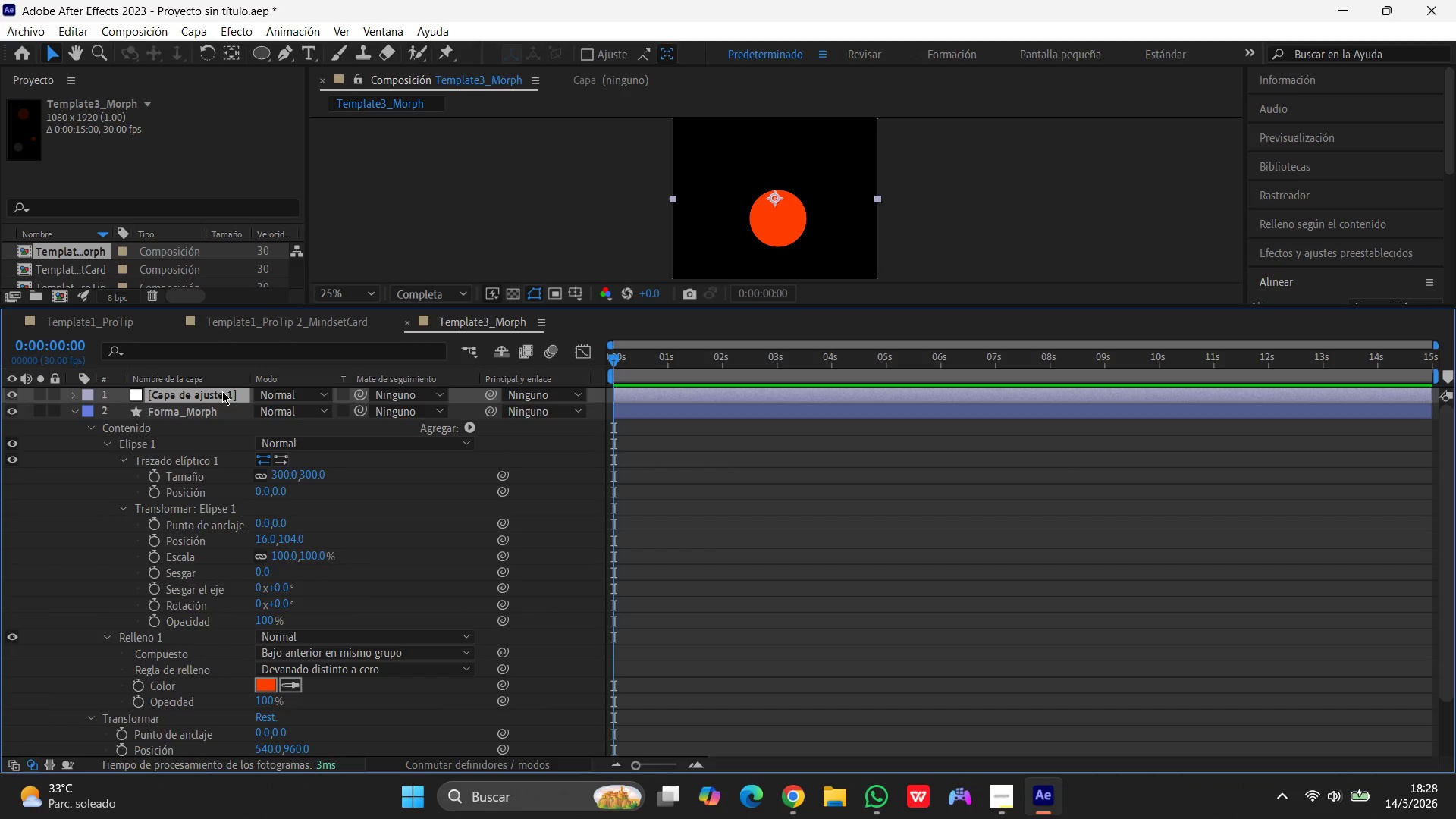 
left_click([74, 394])
 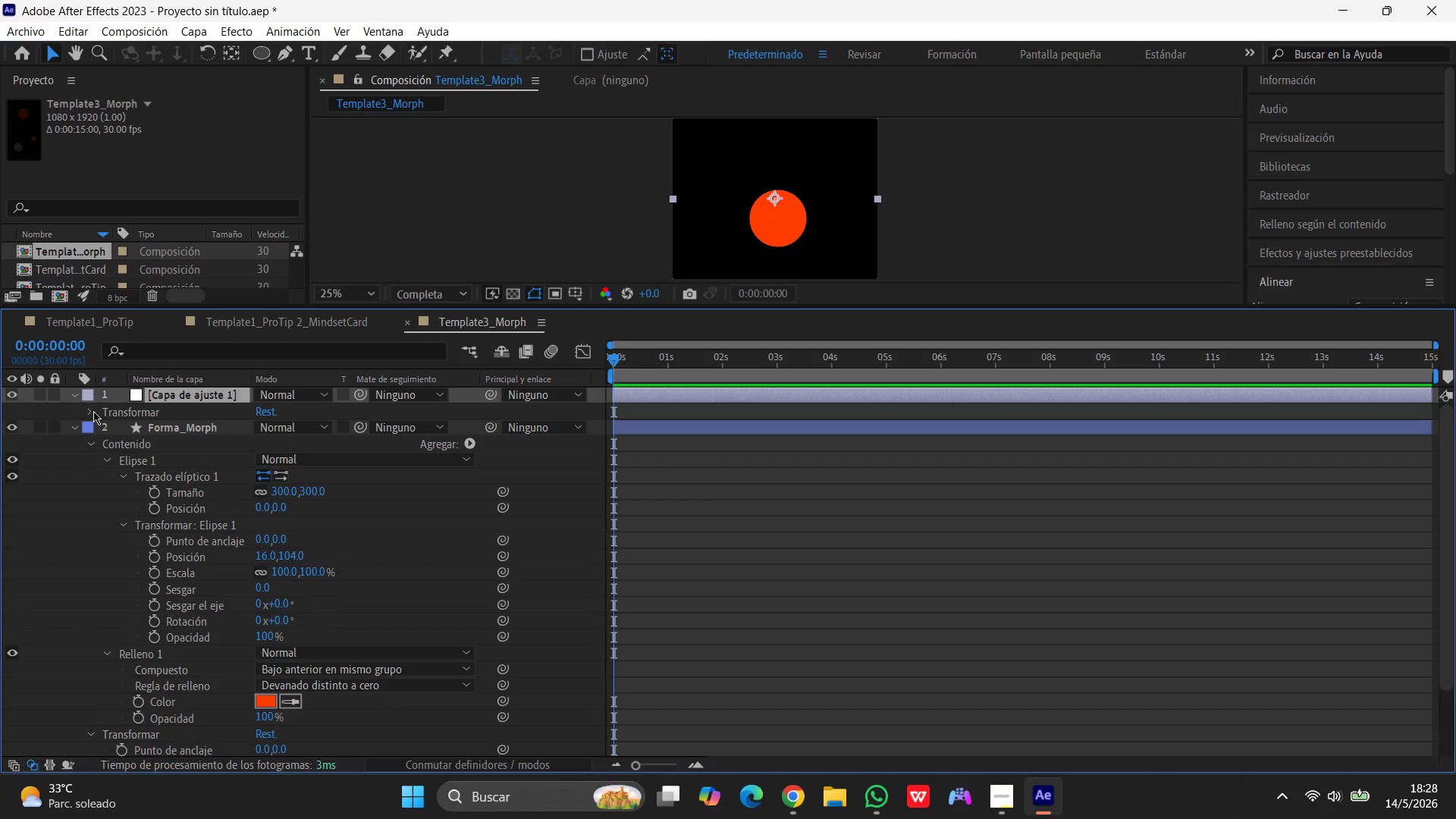 
left_click([222, 391])
 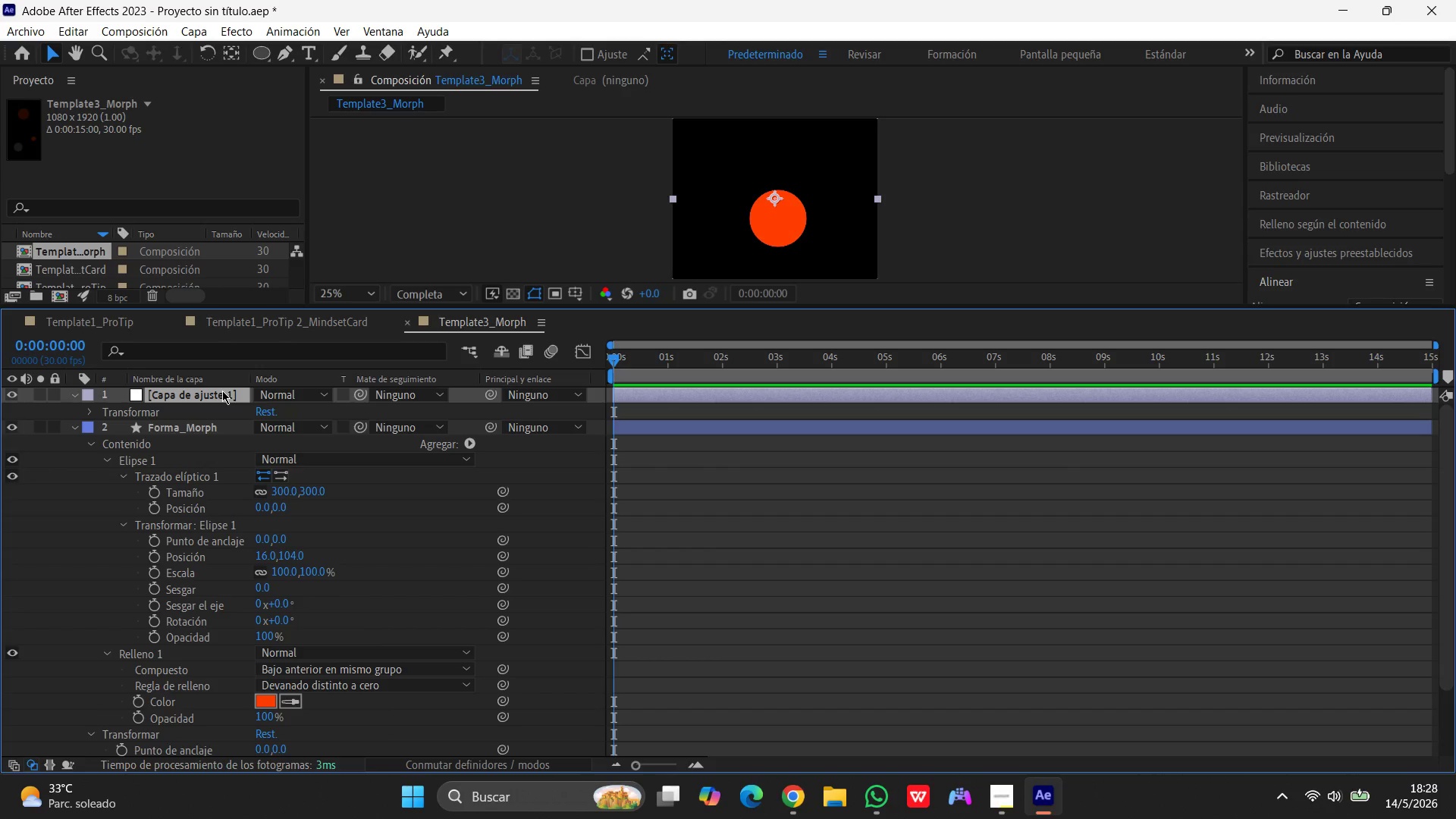 
key(Delete)
 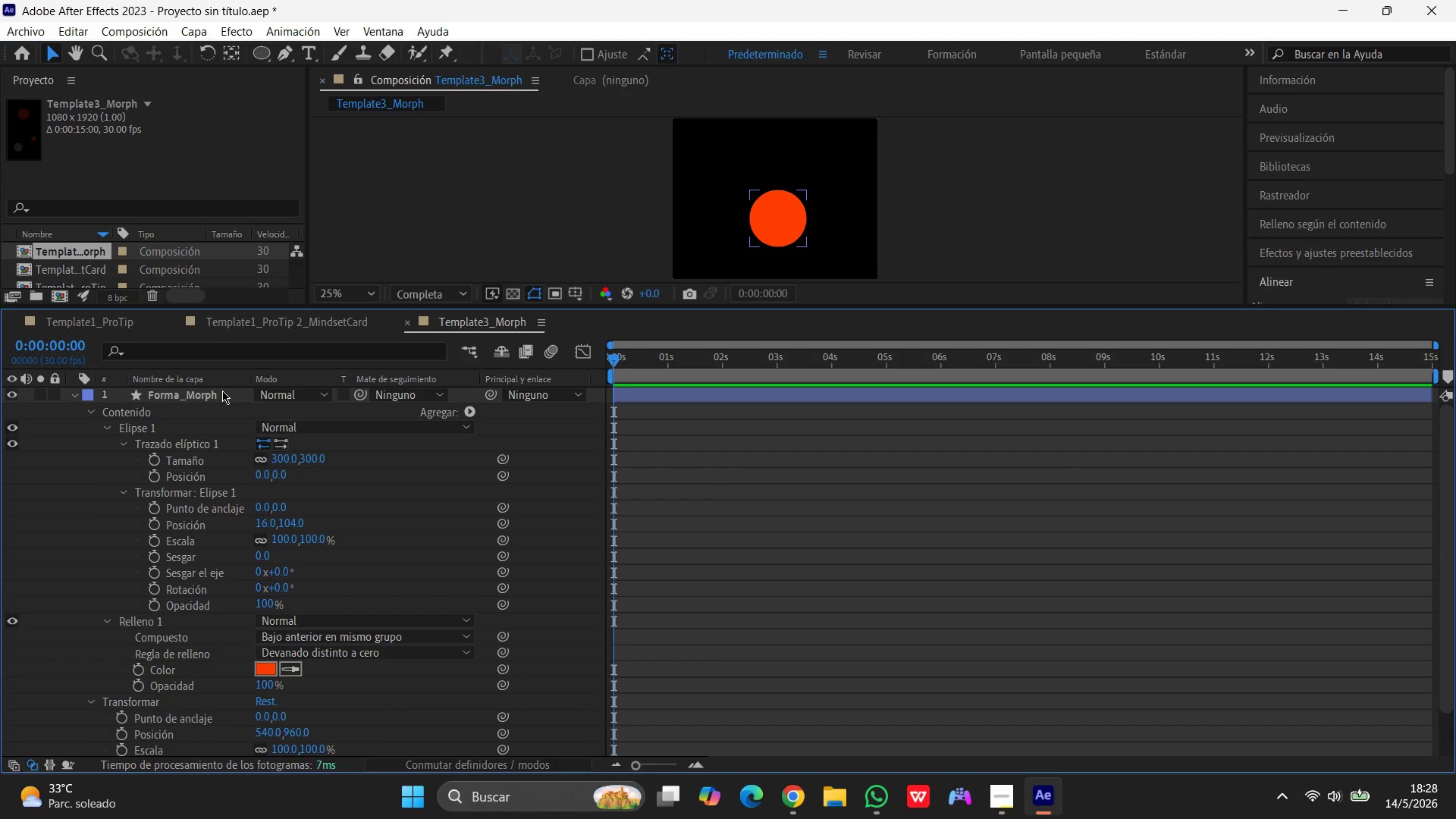 
wait(12.53)
 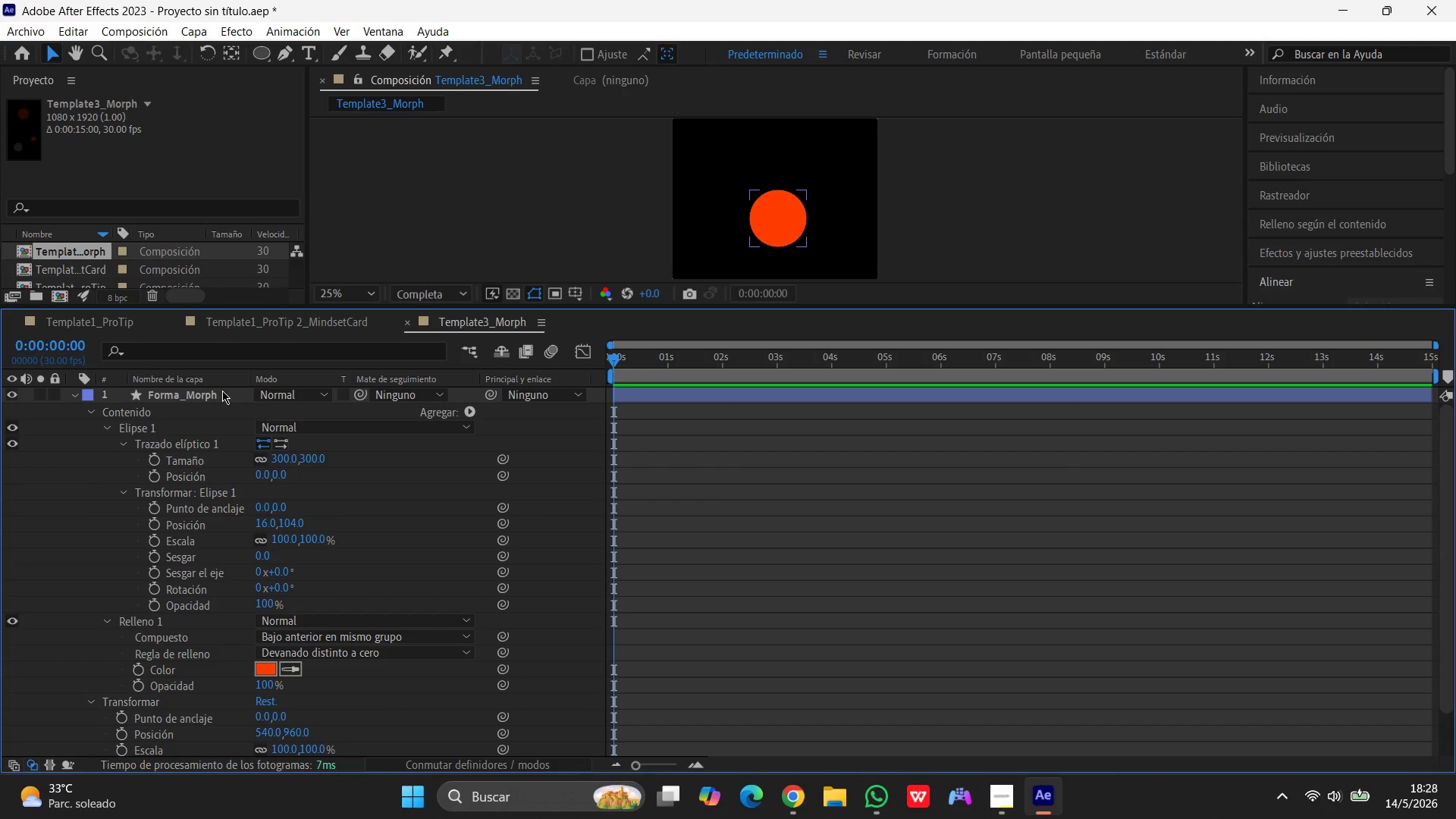 
left_click([133, 425])
 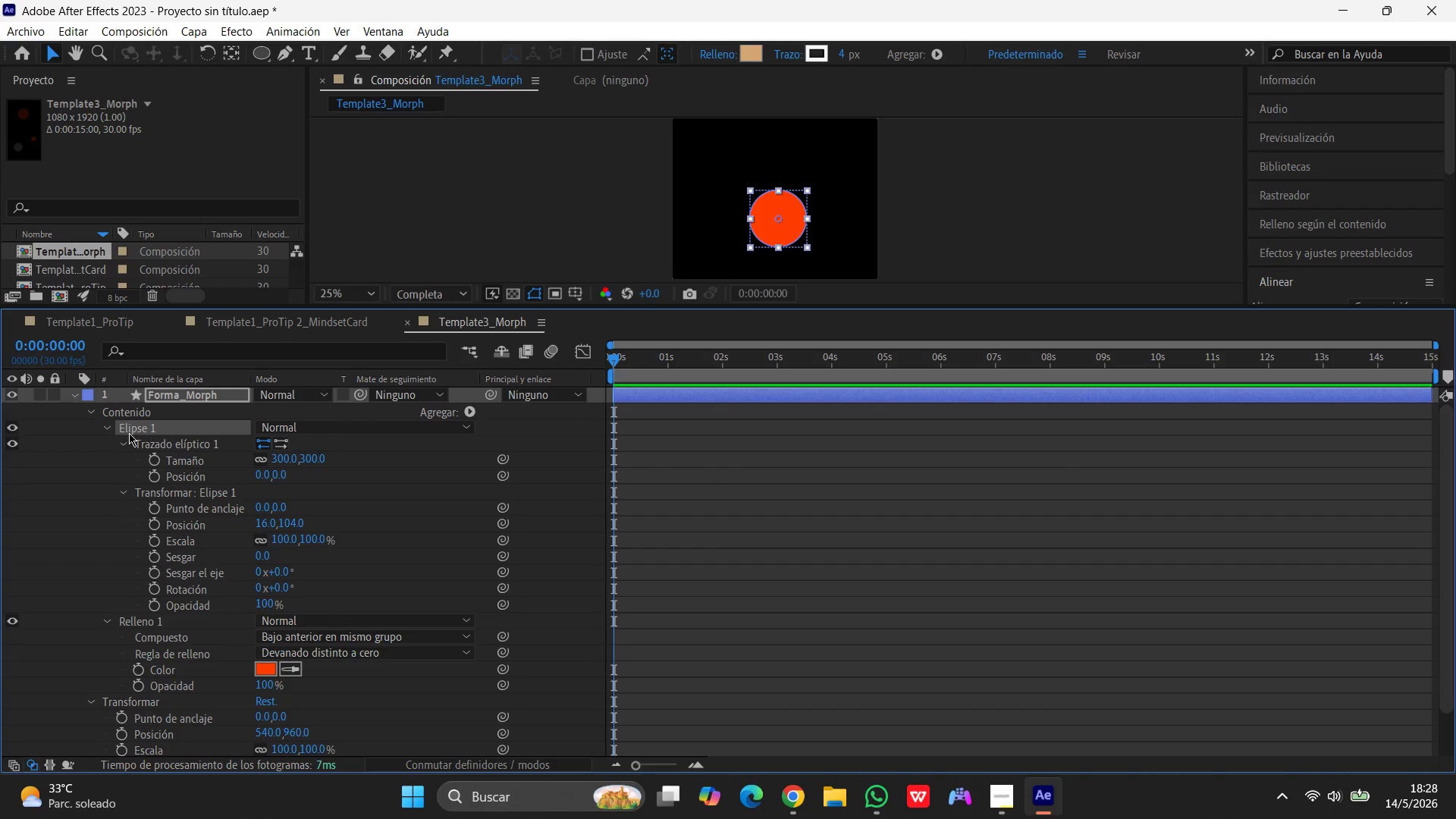 
left_click([129, 433])
 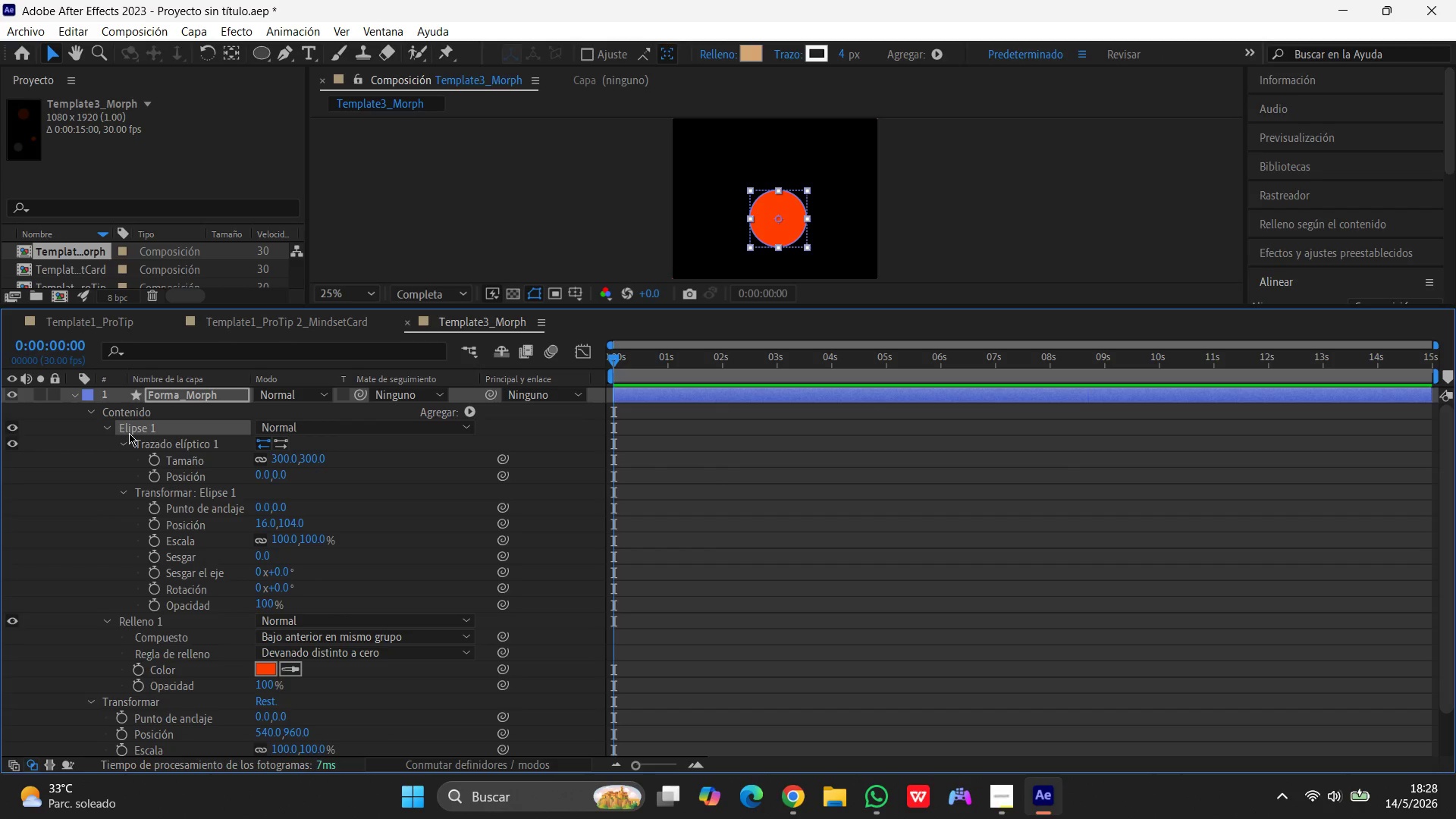 
key(Delete)
 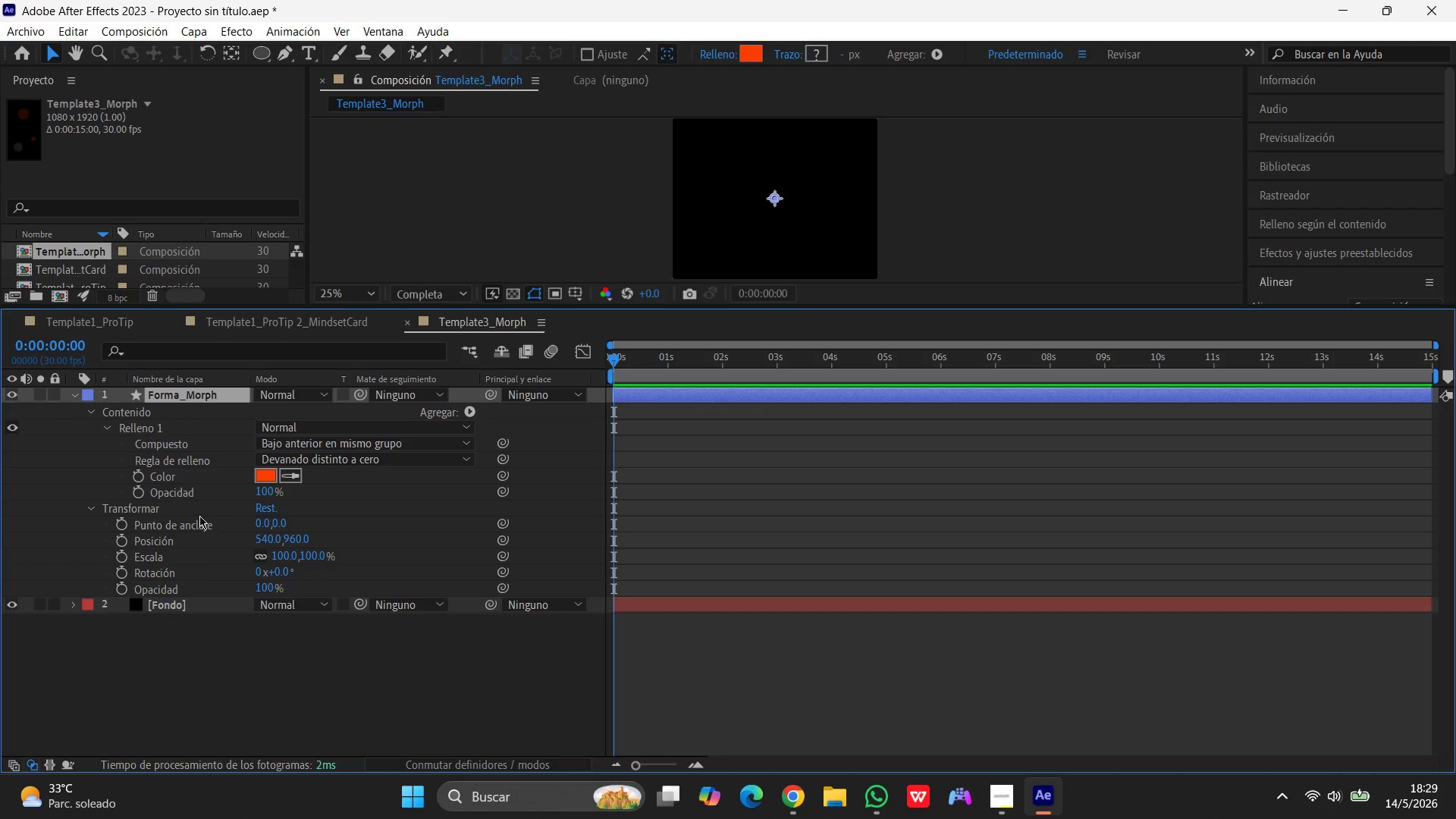 
scroll: coordinate [247, 451], scroll_direction: up, amount: 3.0
 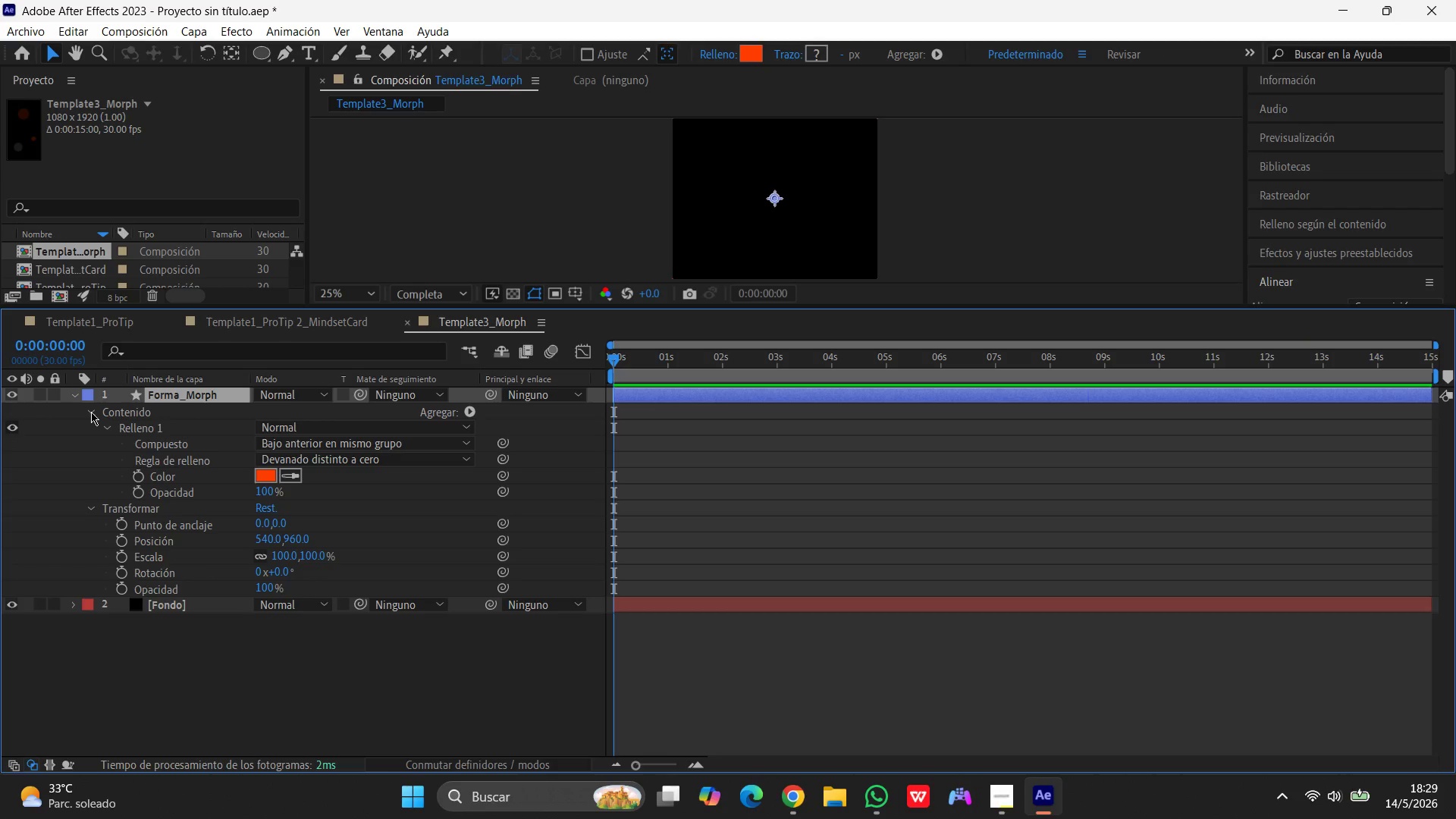 
left_click([91, 412])
 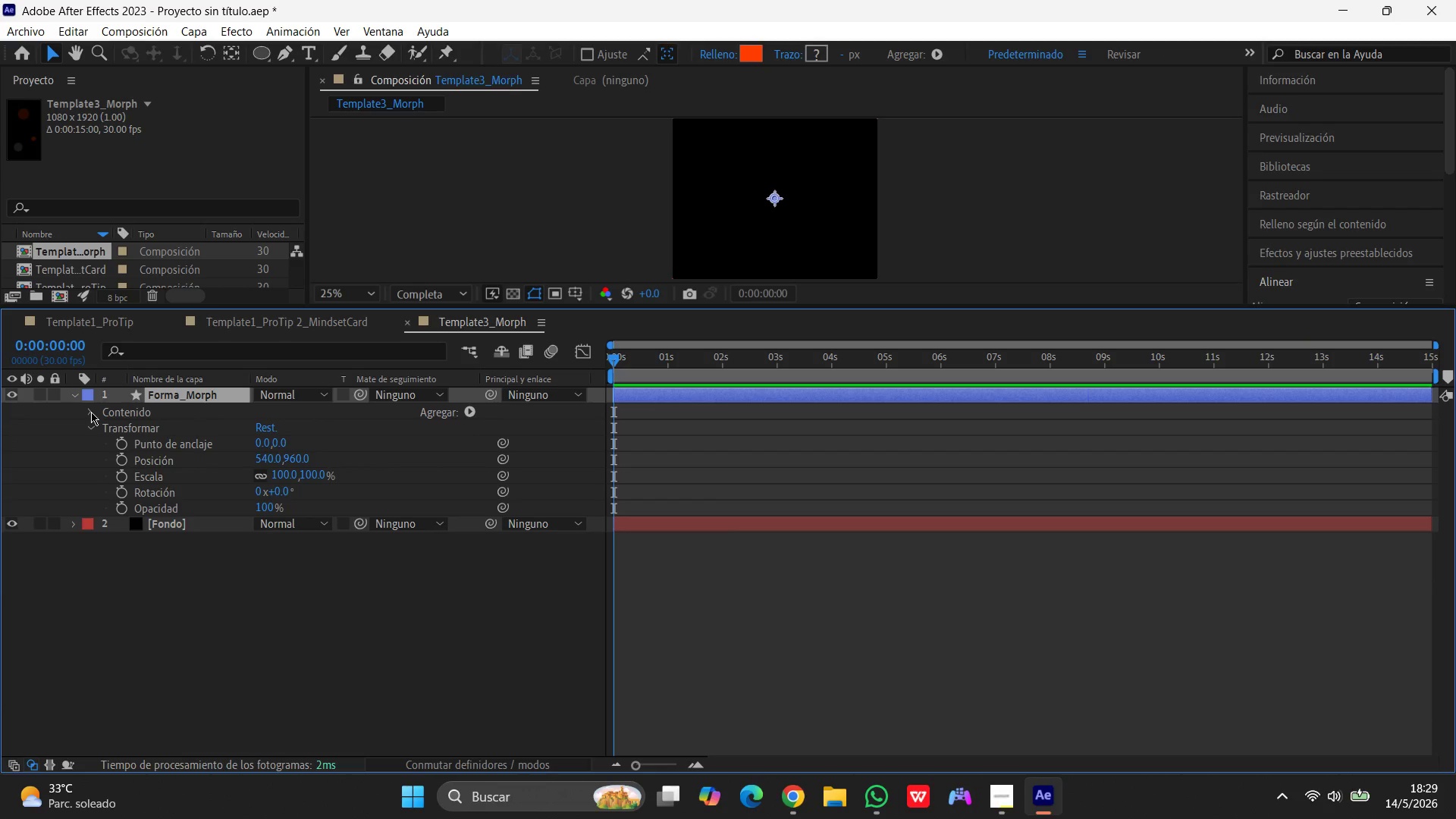 
left_click([91, 412])
 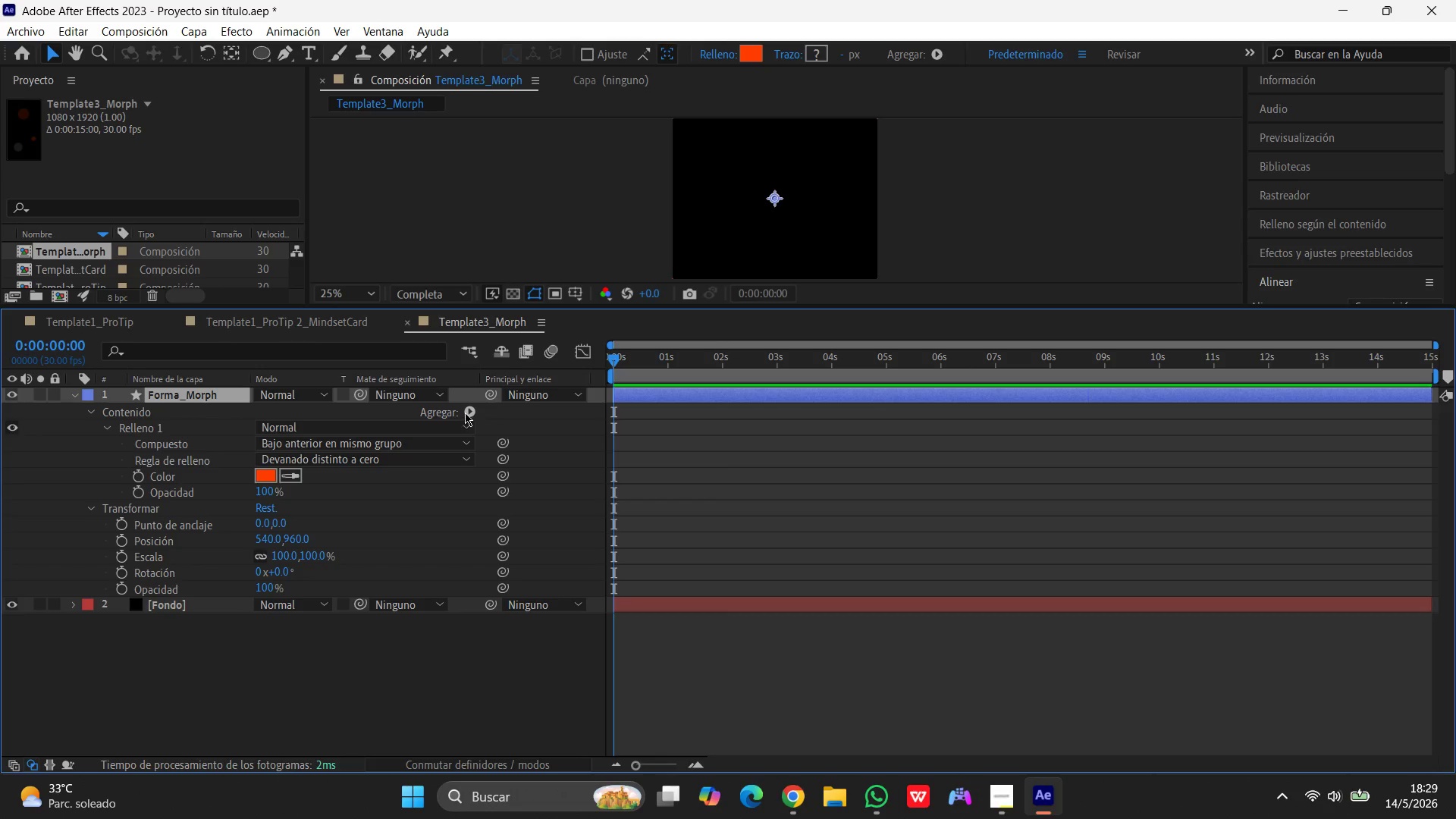 
left_click([466, 413])
 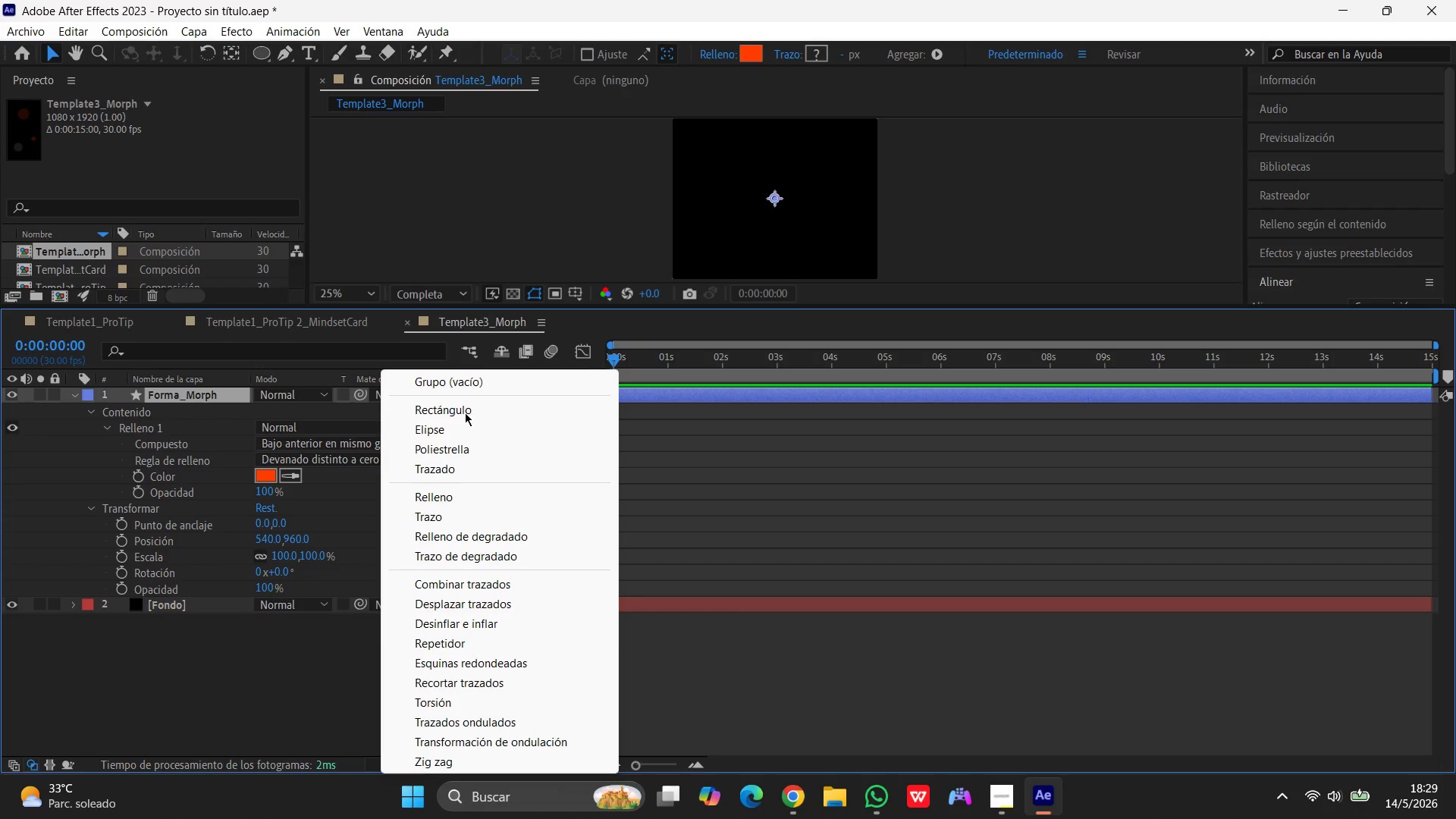 
left_click([435, 410])
 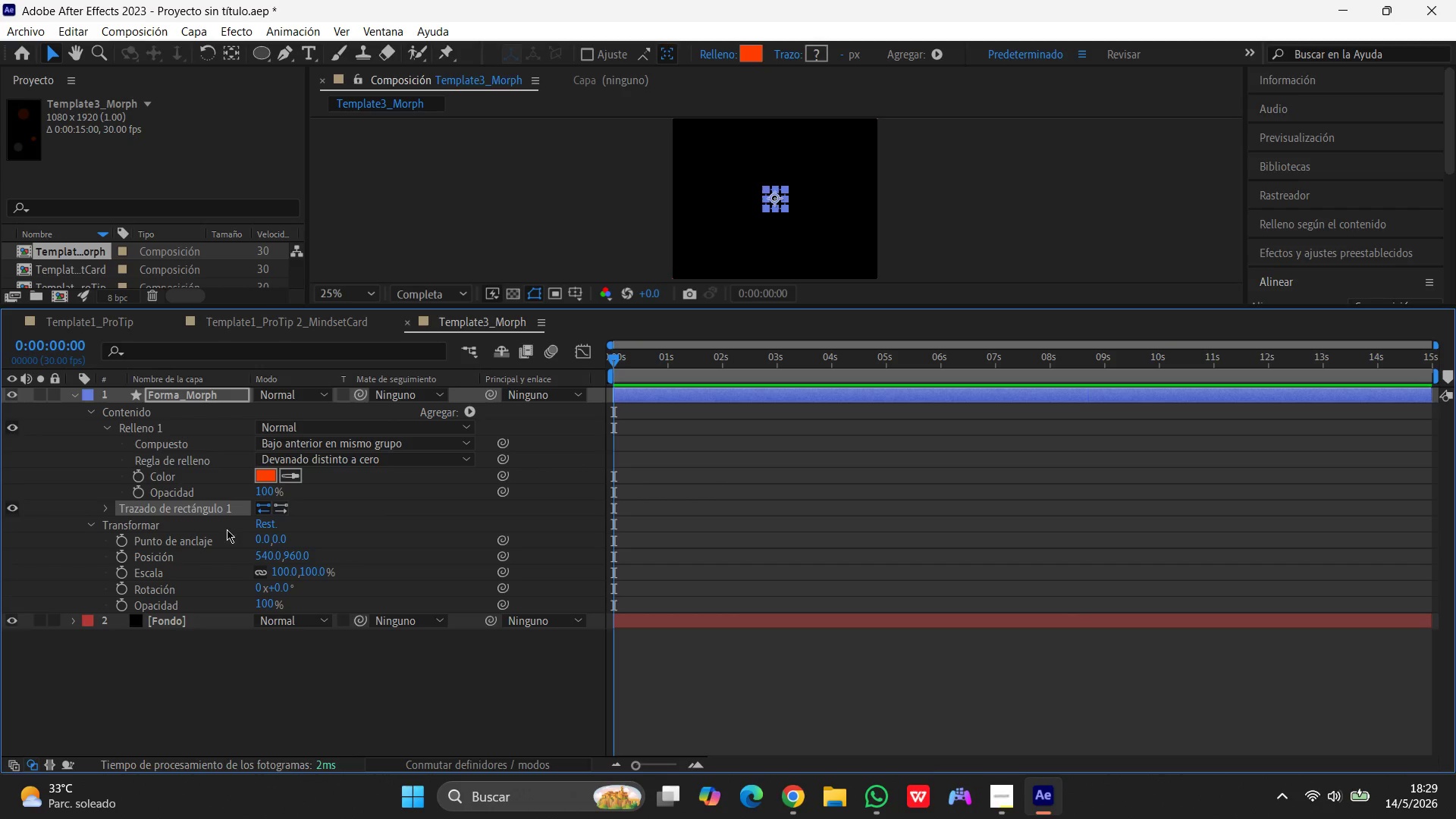 
scroll: coordinate [178, 488], scroll_direction: up, amount: 2.0
 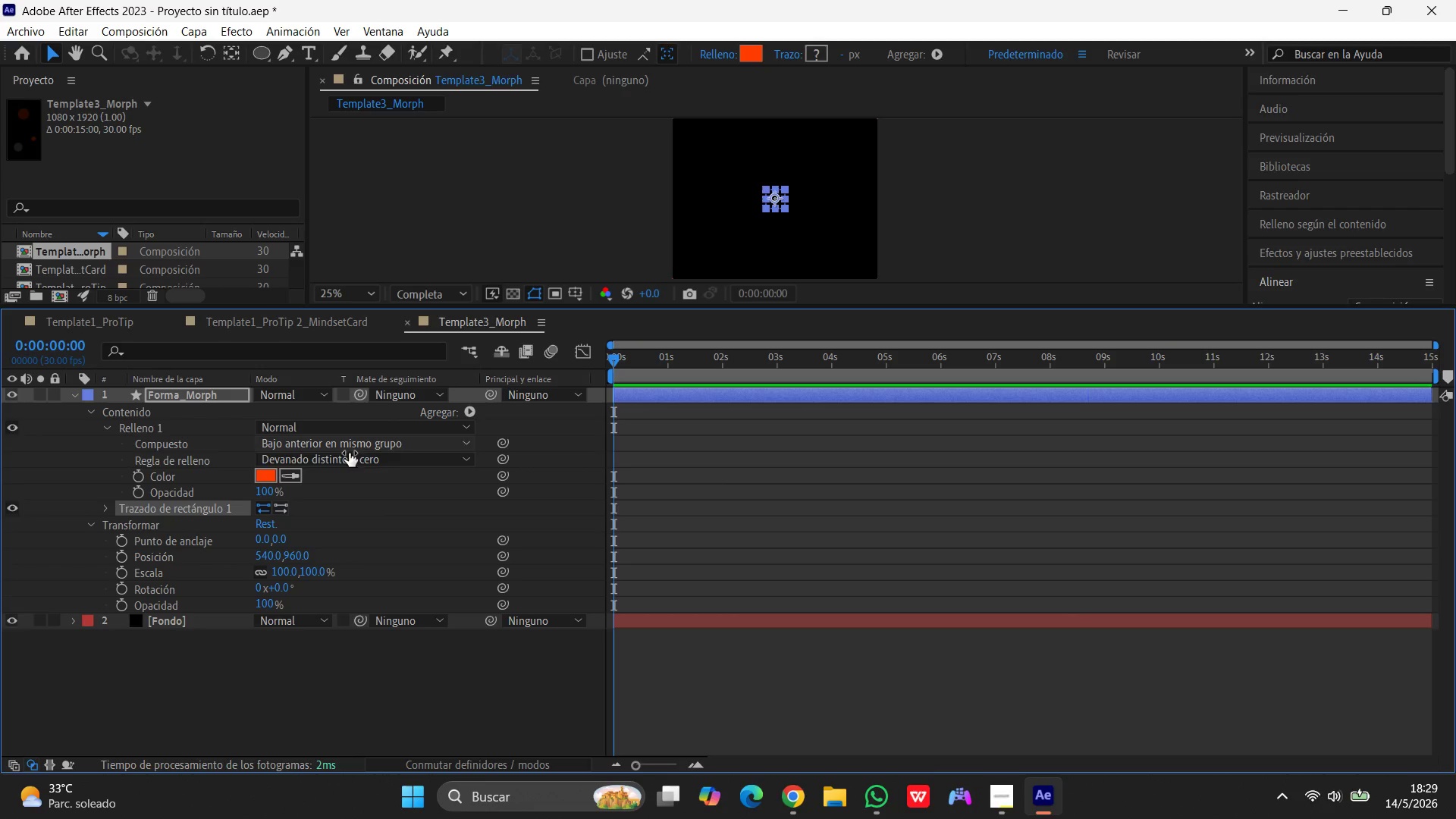 
mouse_move([124, 515])
 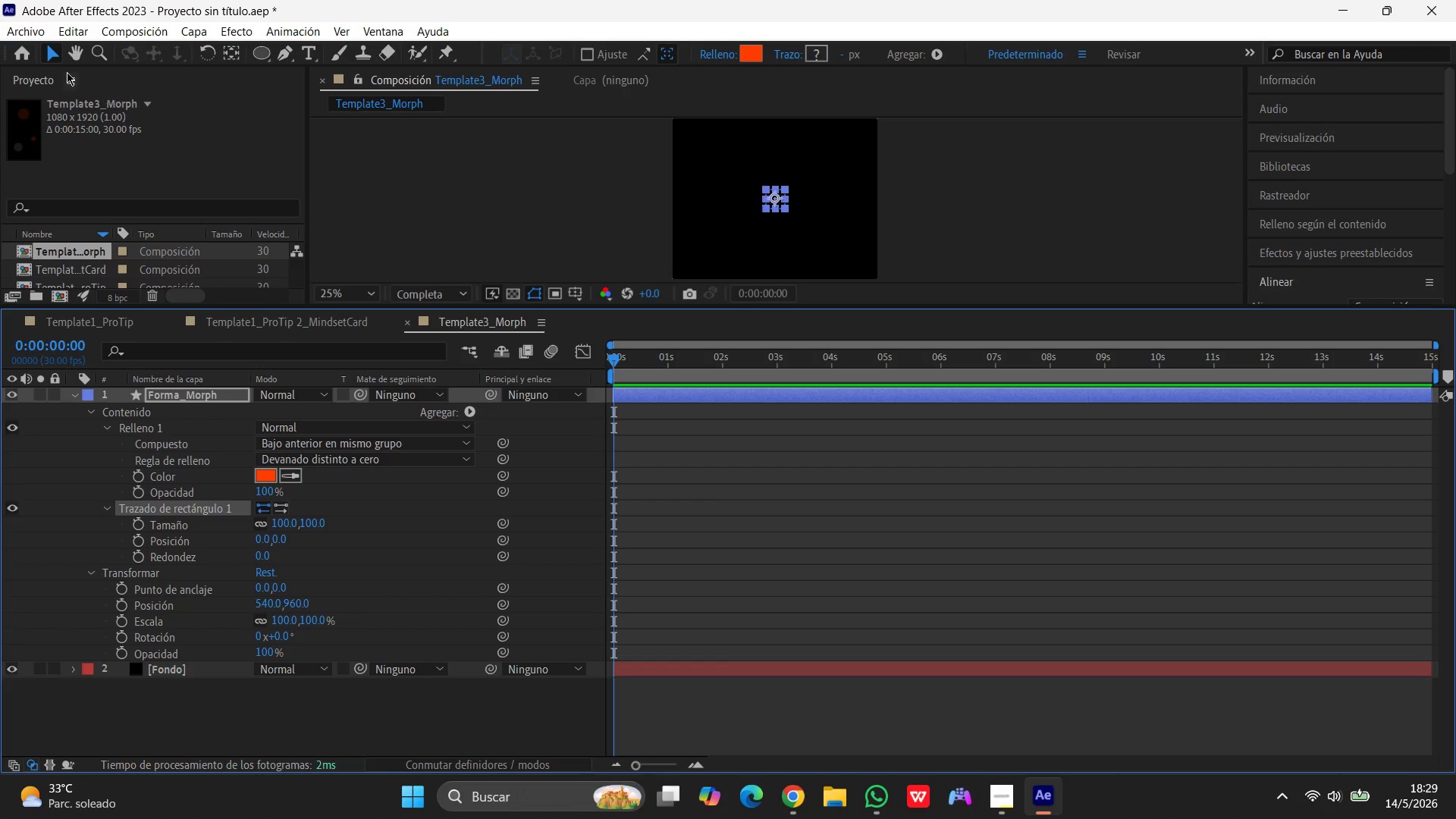 
left_click_drag(start_coordinate=[741, 181], to_coordinate=[1064, 161])
 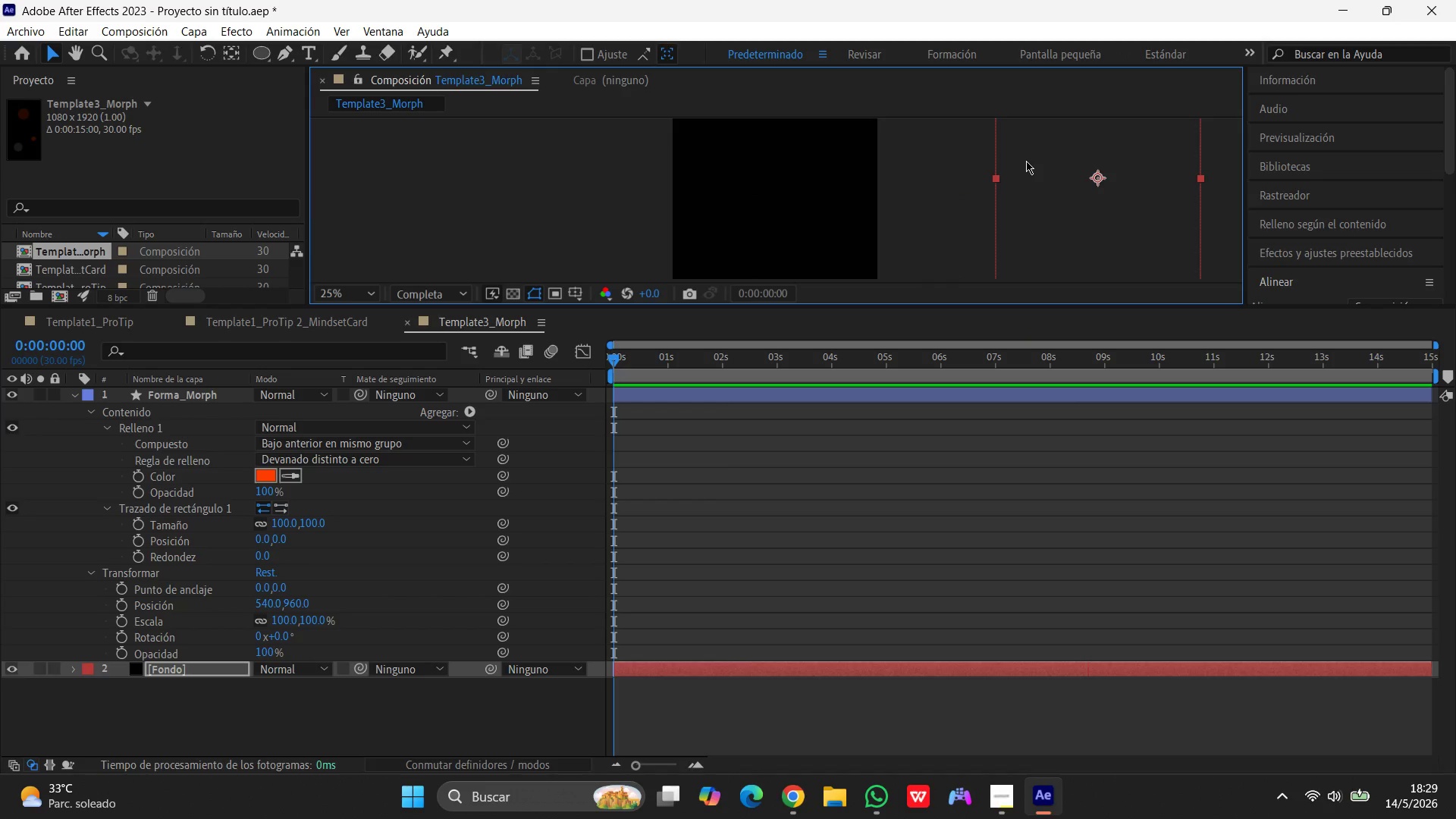 
key(Control+Z)
 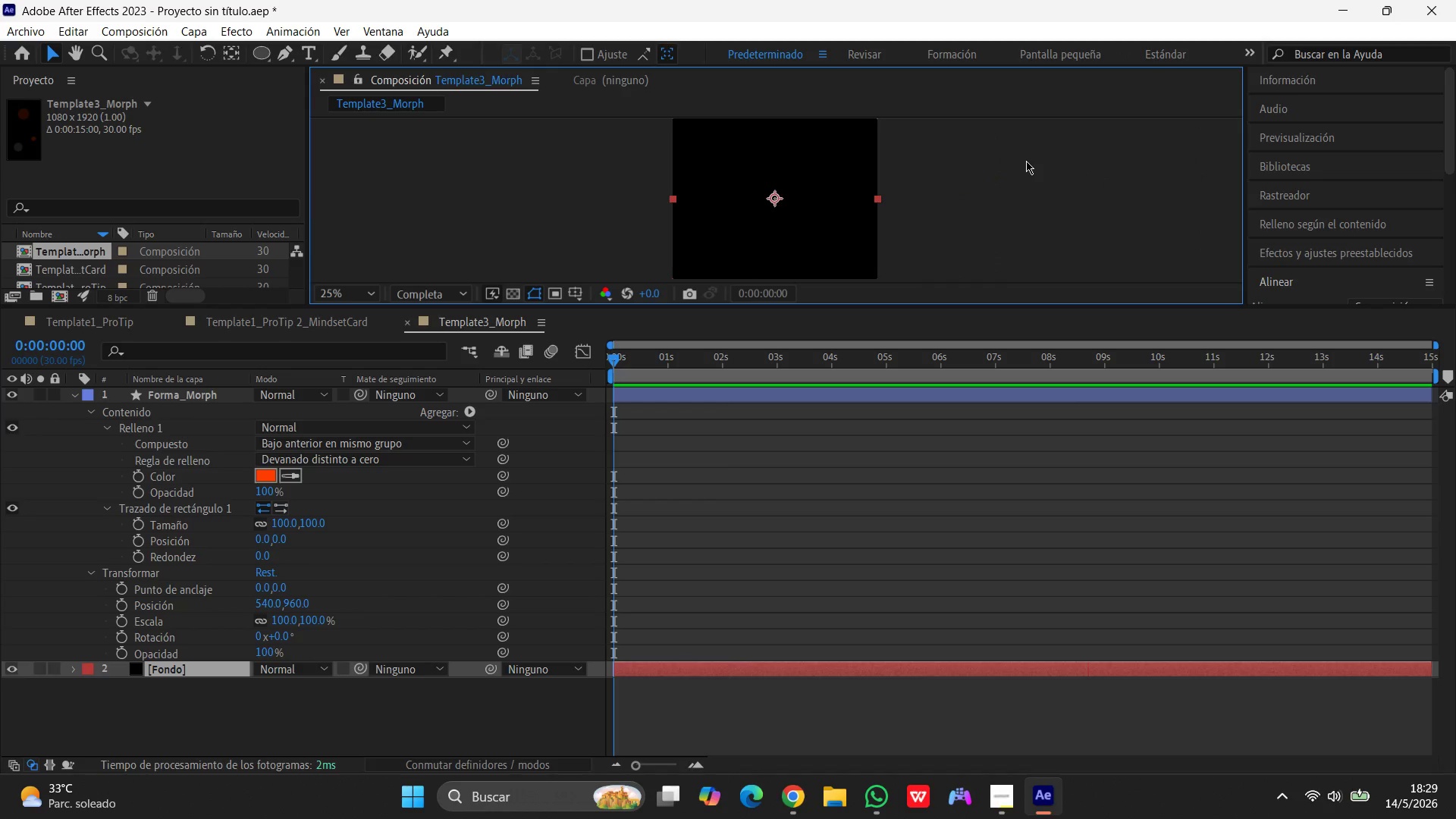 
key(Control+Z)
 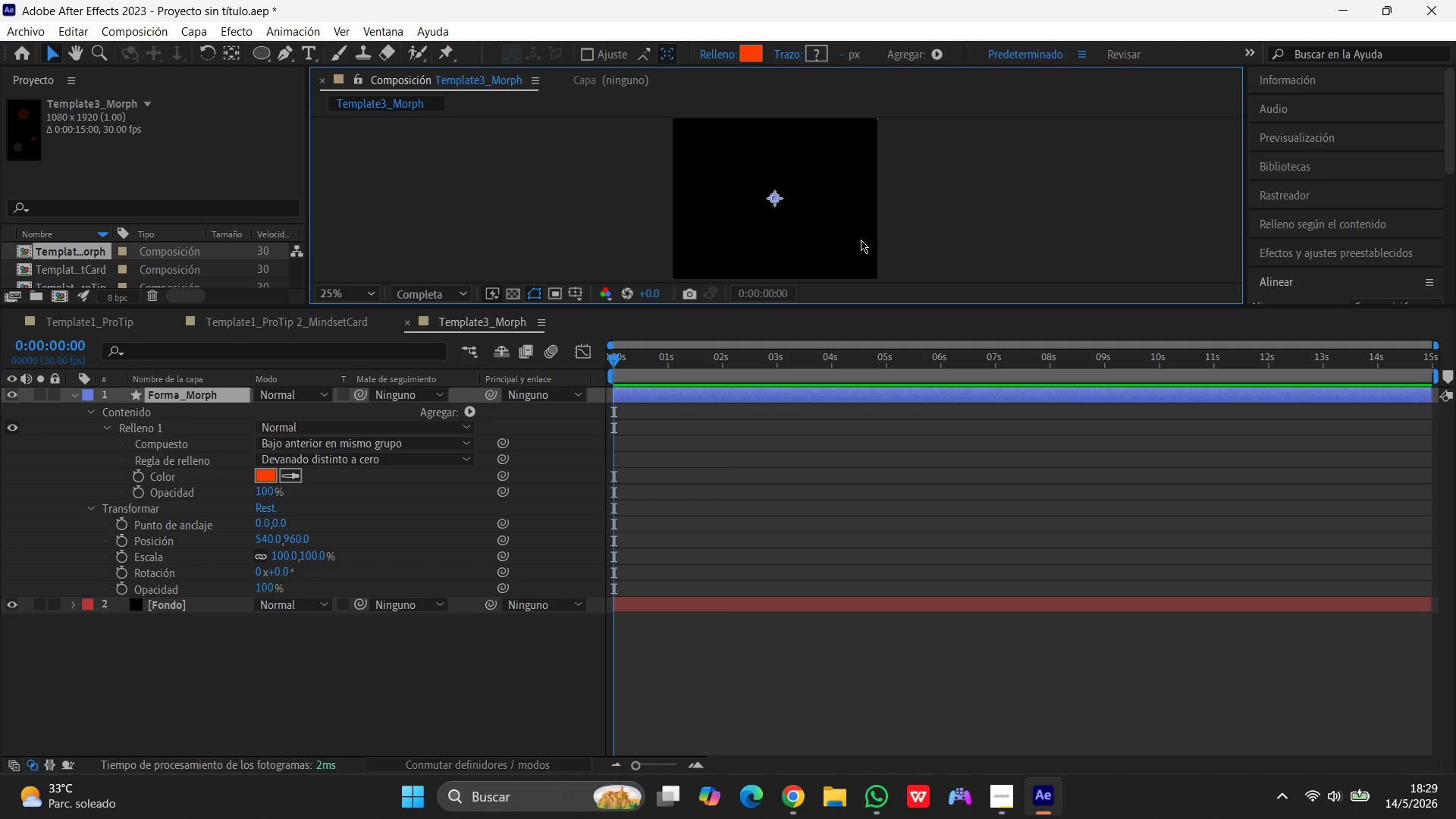 
scroll: coordinate [396, 460], scroll_direction: up, amount: 2.0
 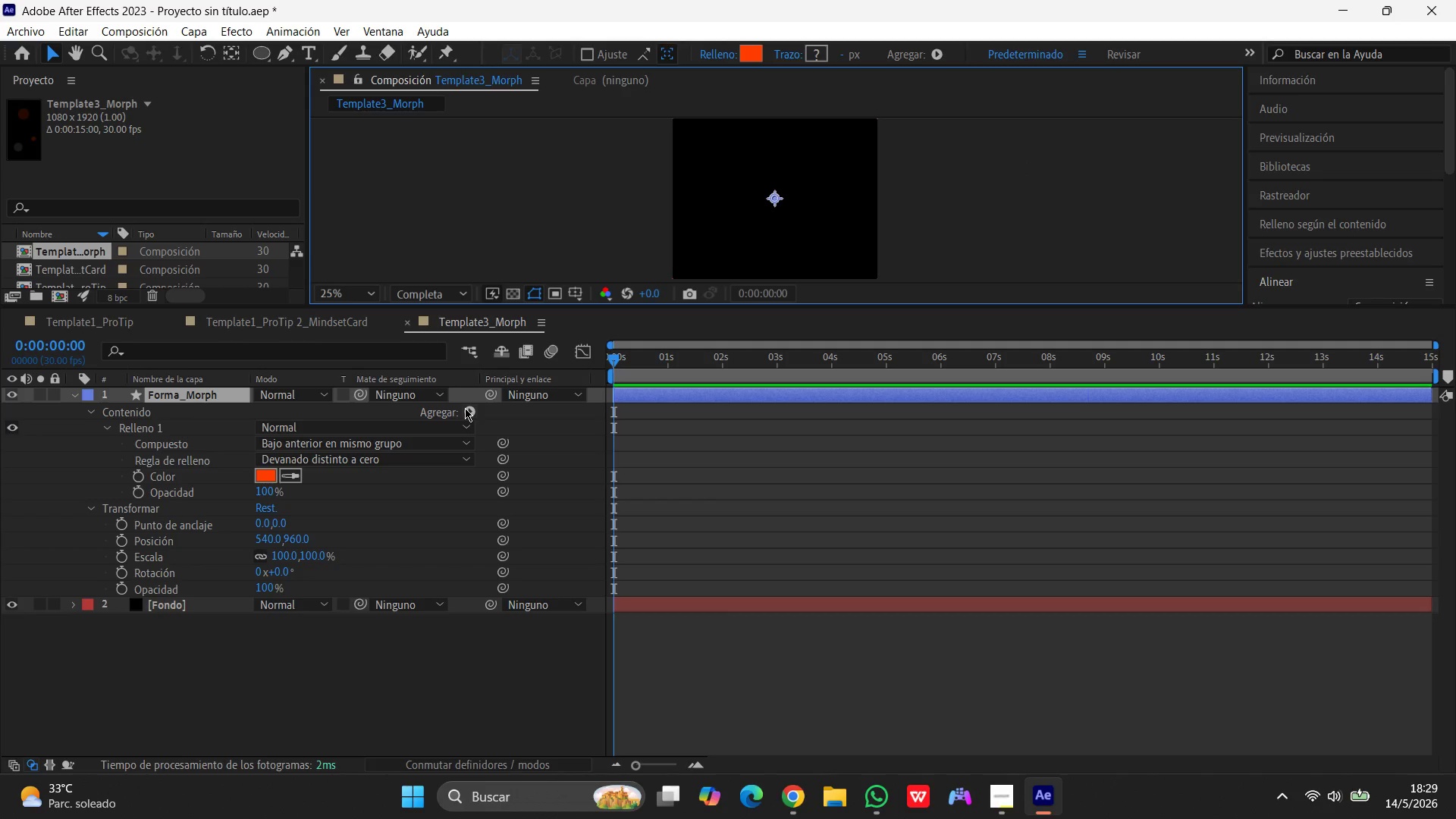 
left_click([465, 409])
 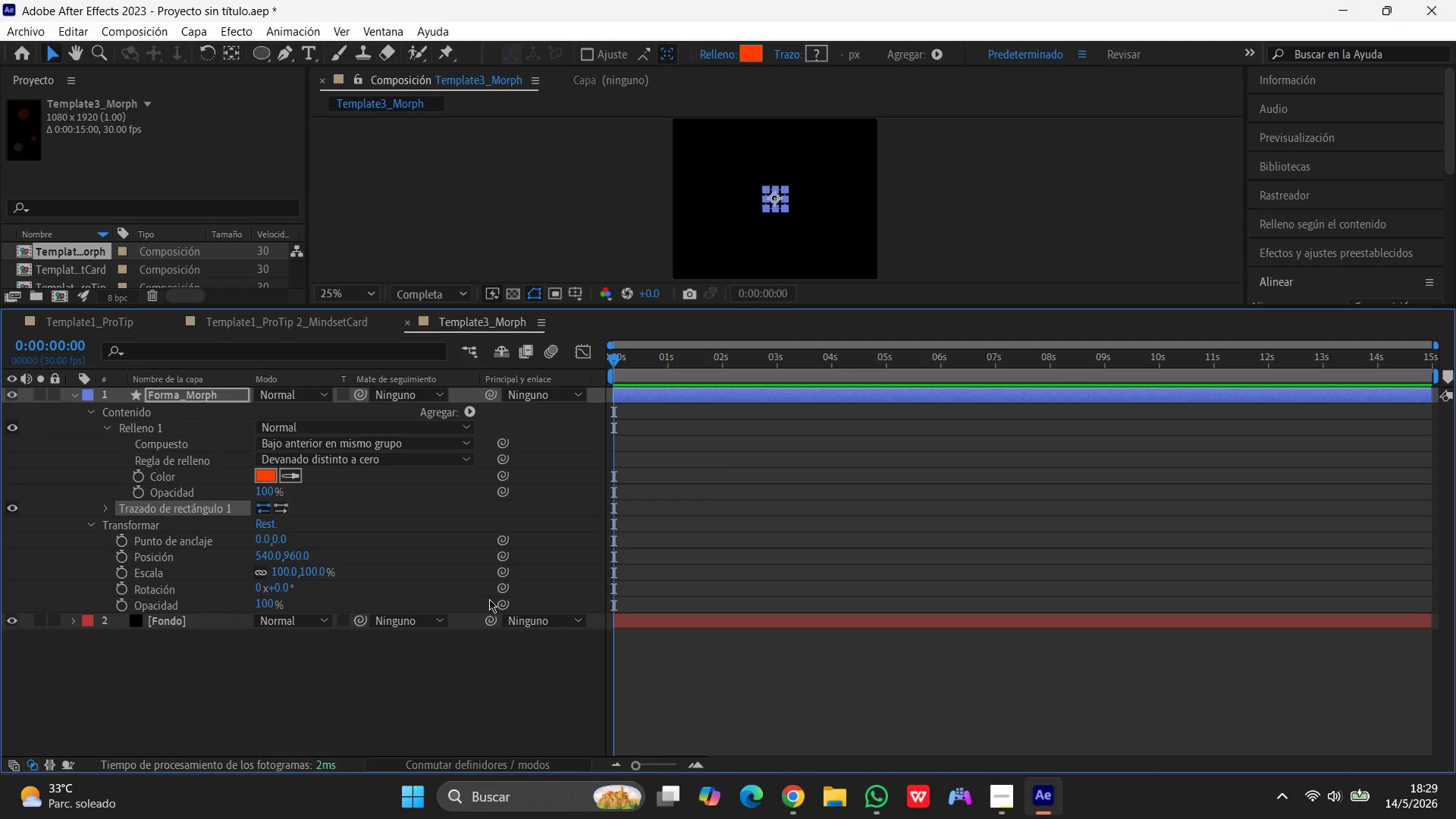 
wait(13.05)
 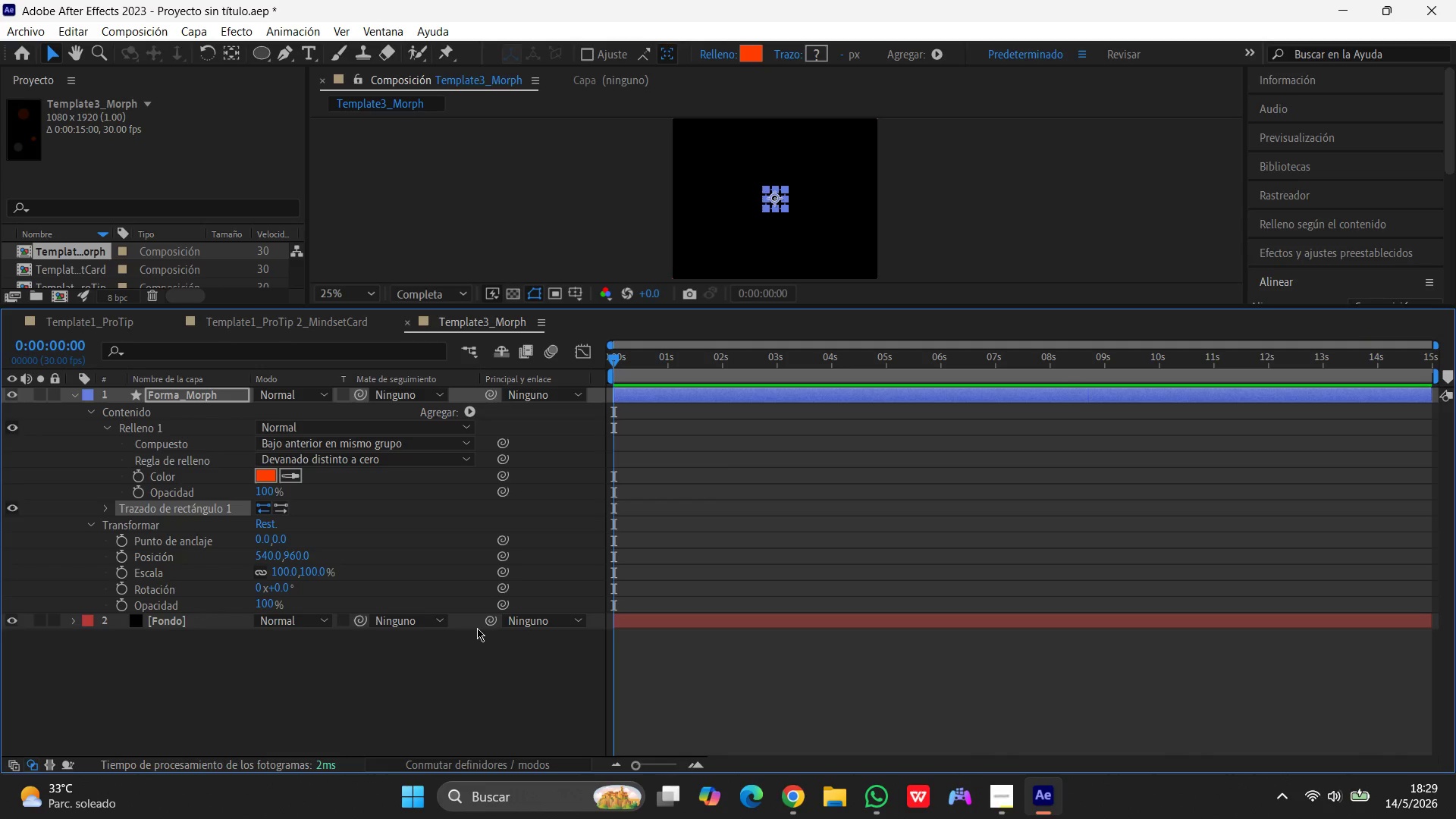 
key(Control+Z)
 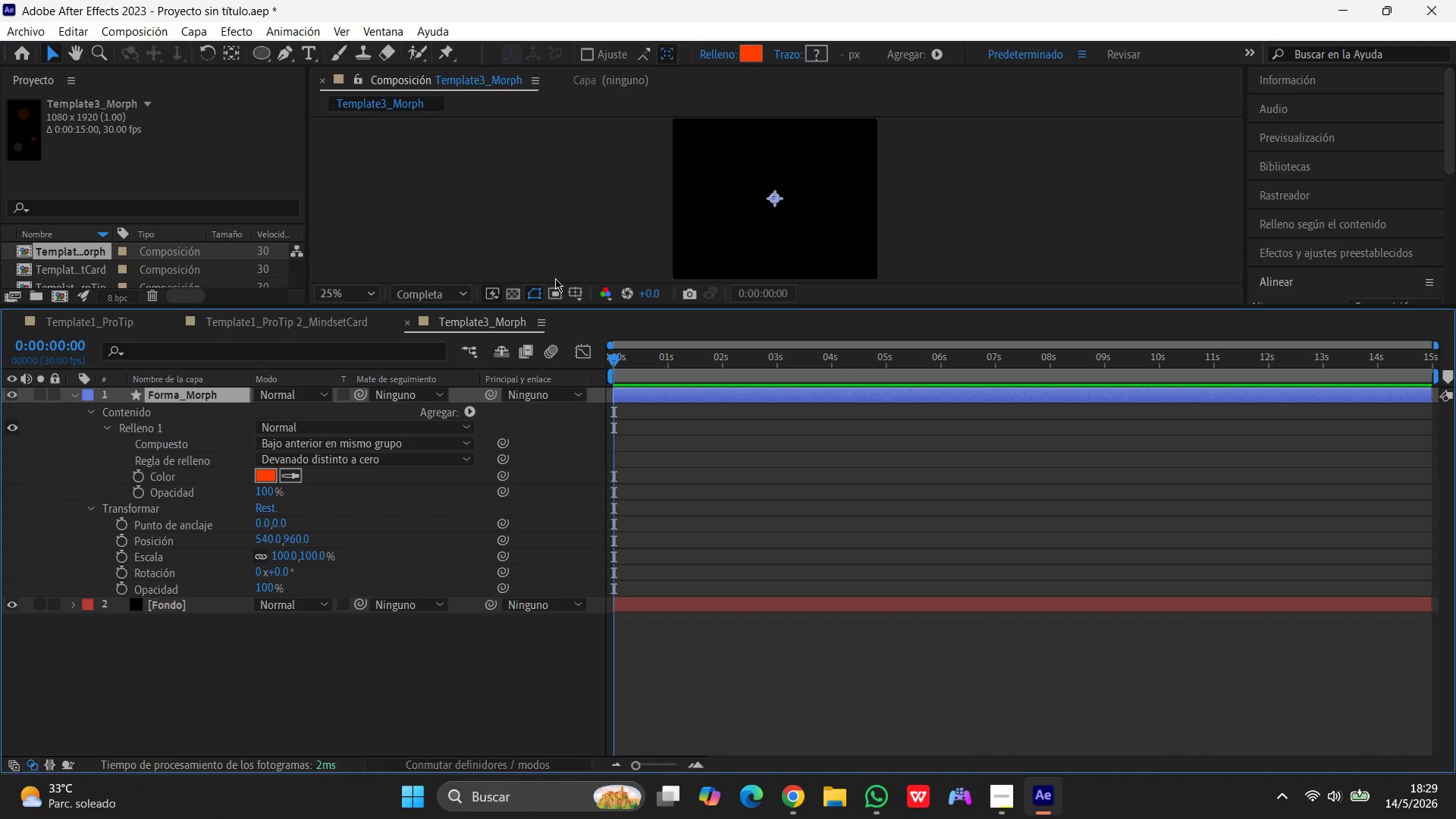 
scroll: coordinate [552, 278], scroll_direction: up, amount: 3.0
 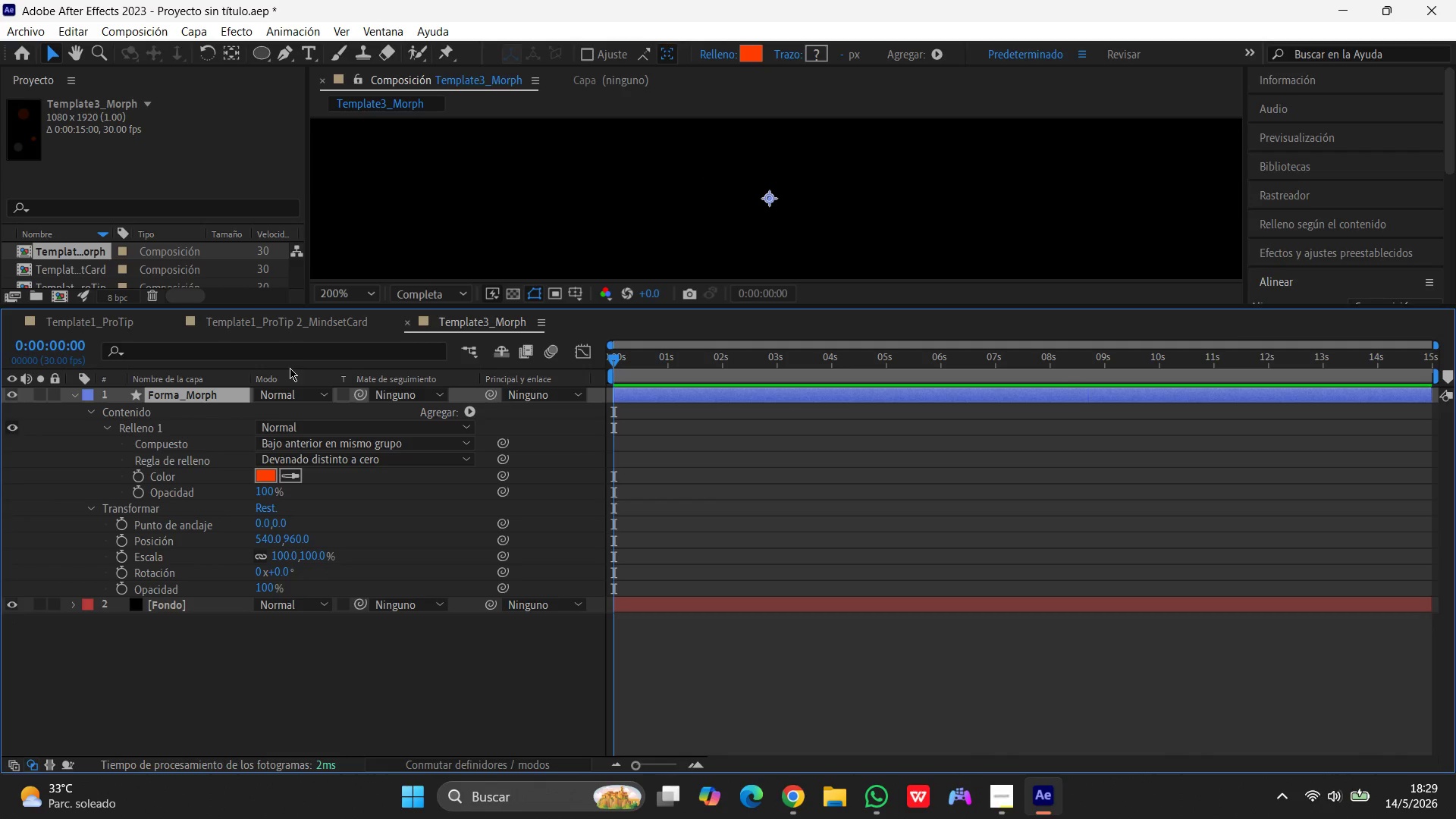 
scroll: coordinate [490, 202], scroll_direction: down, amount: 4.0
 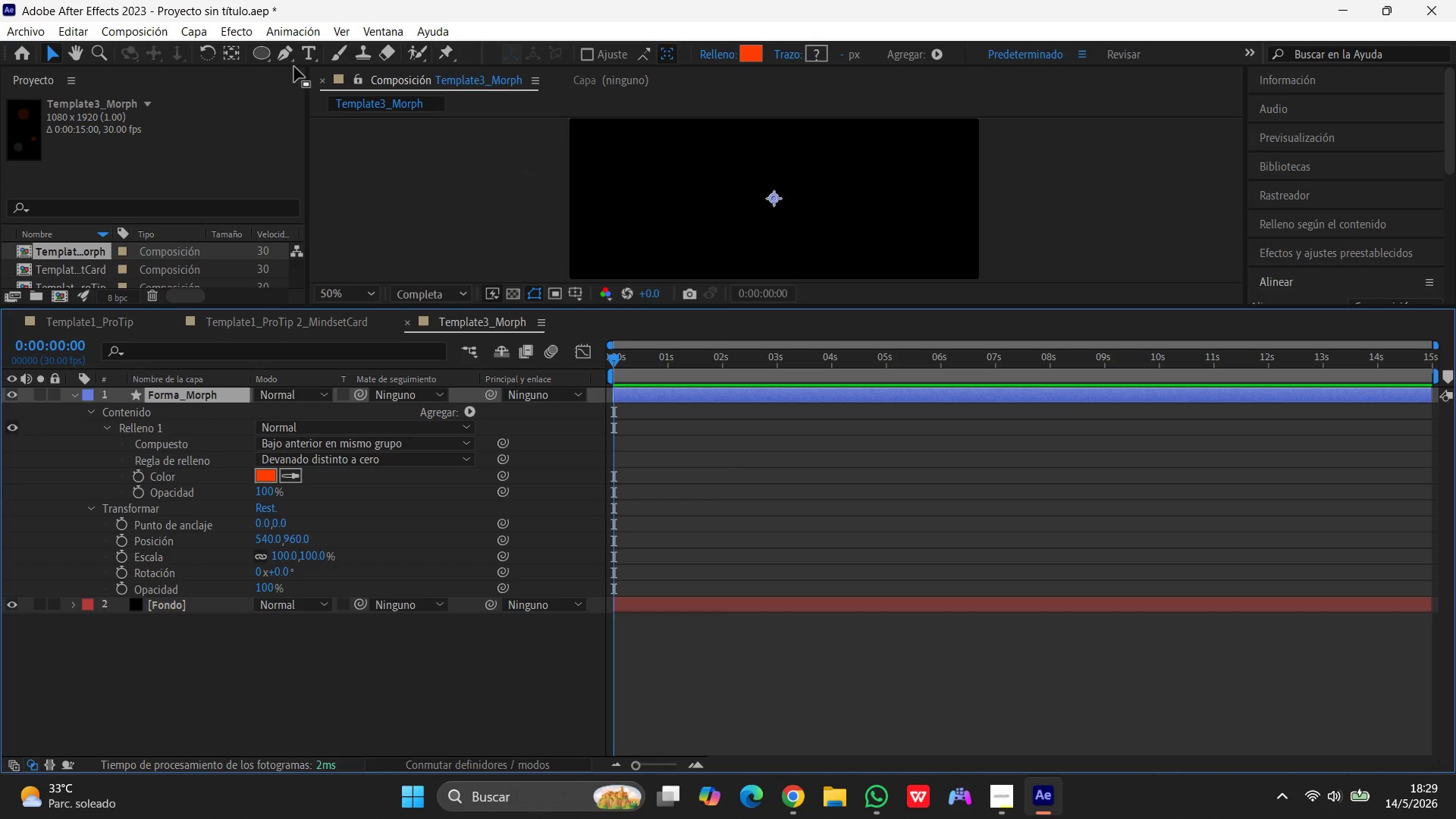 
left_click([261, 56])
 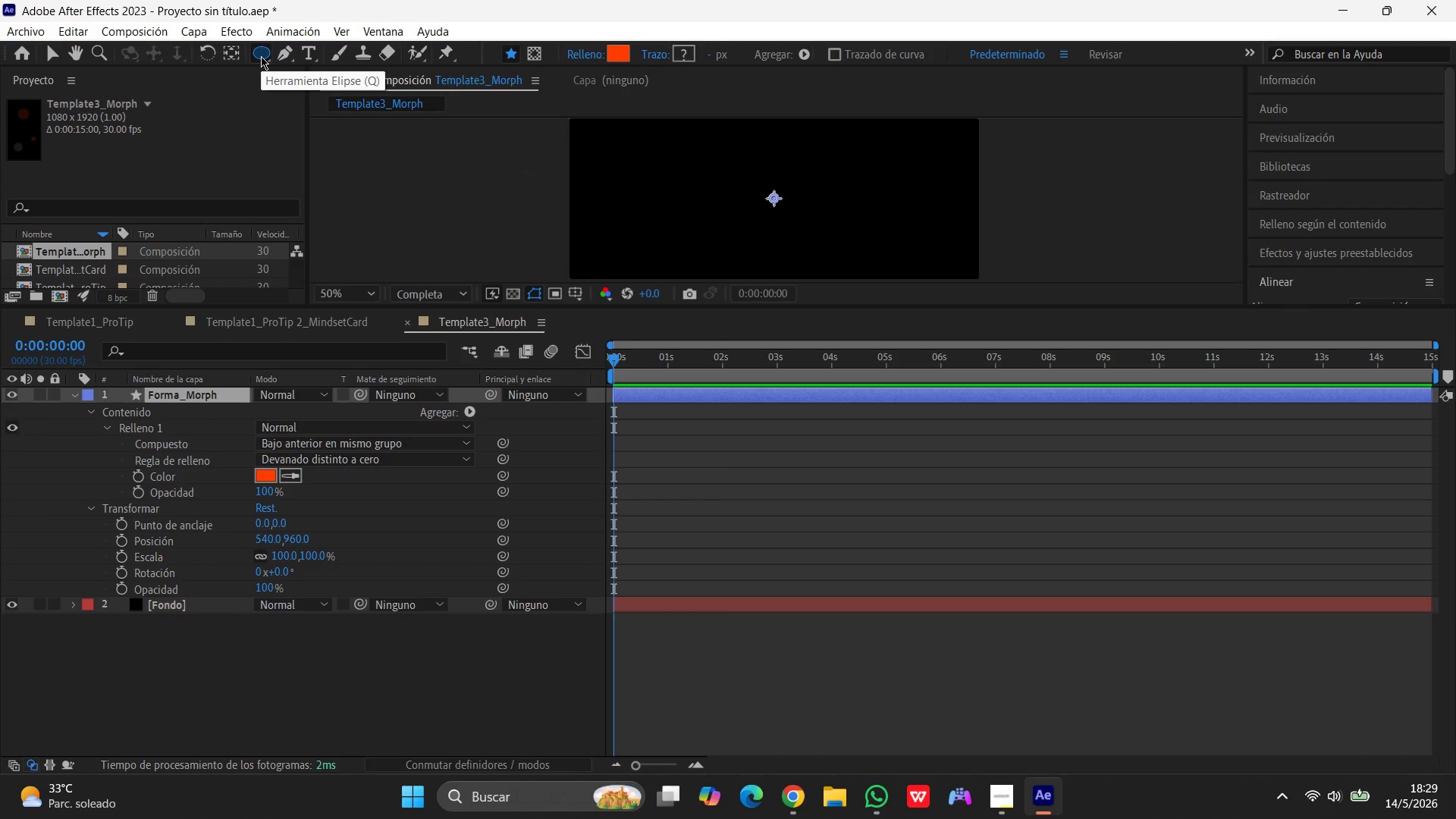 
key(Q)
 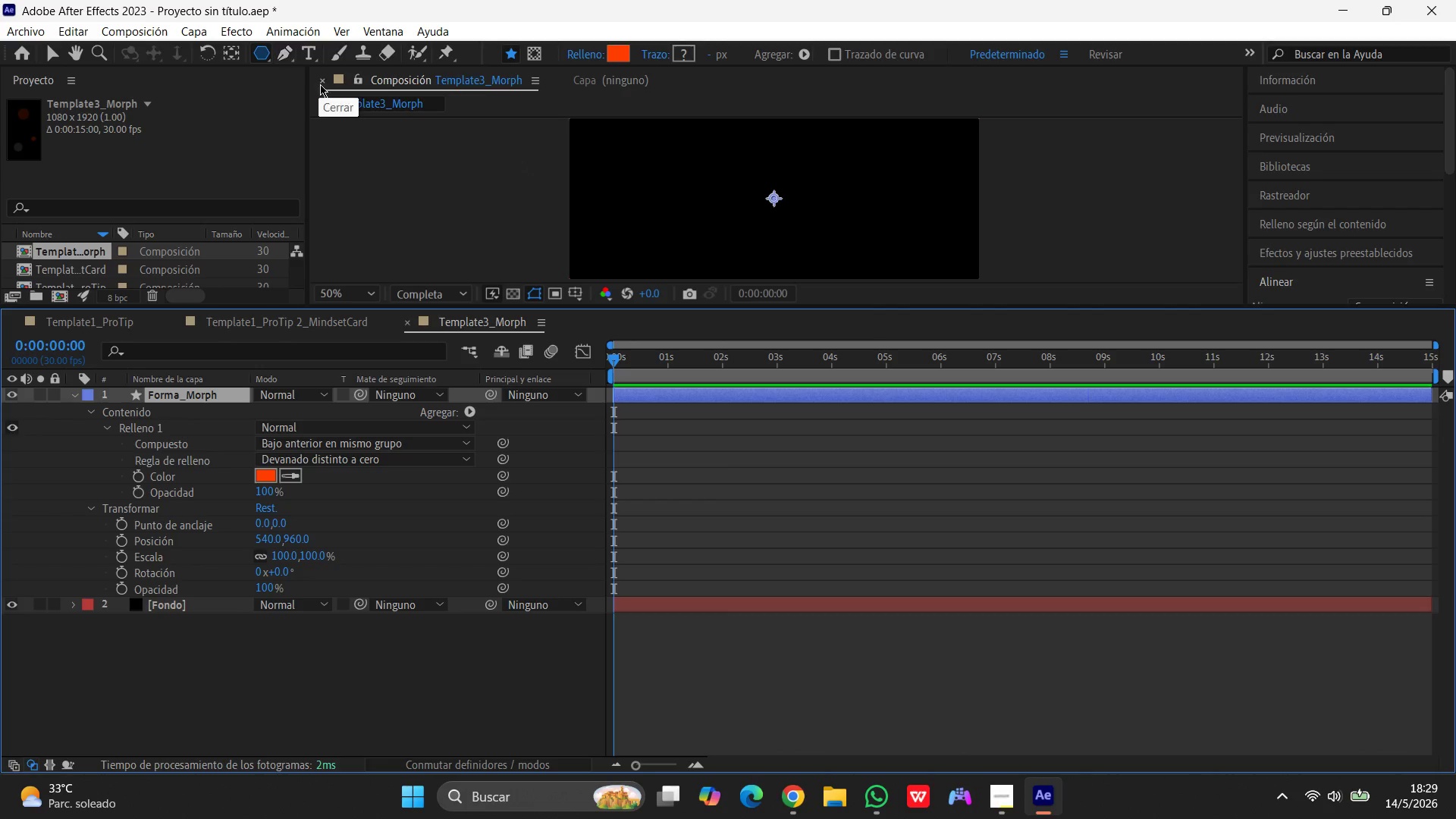 
type(qq)
 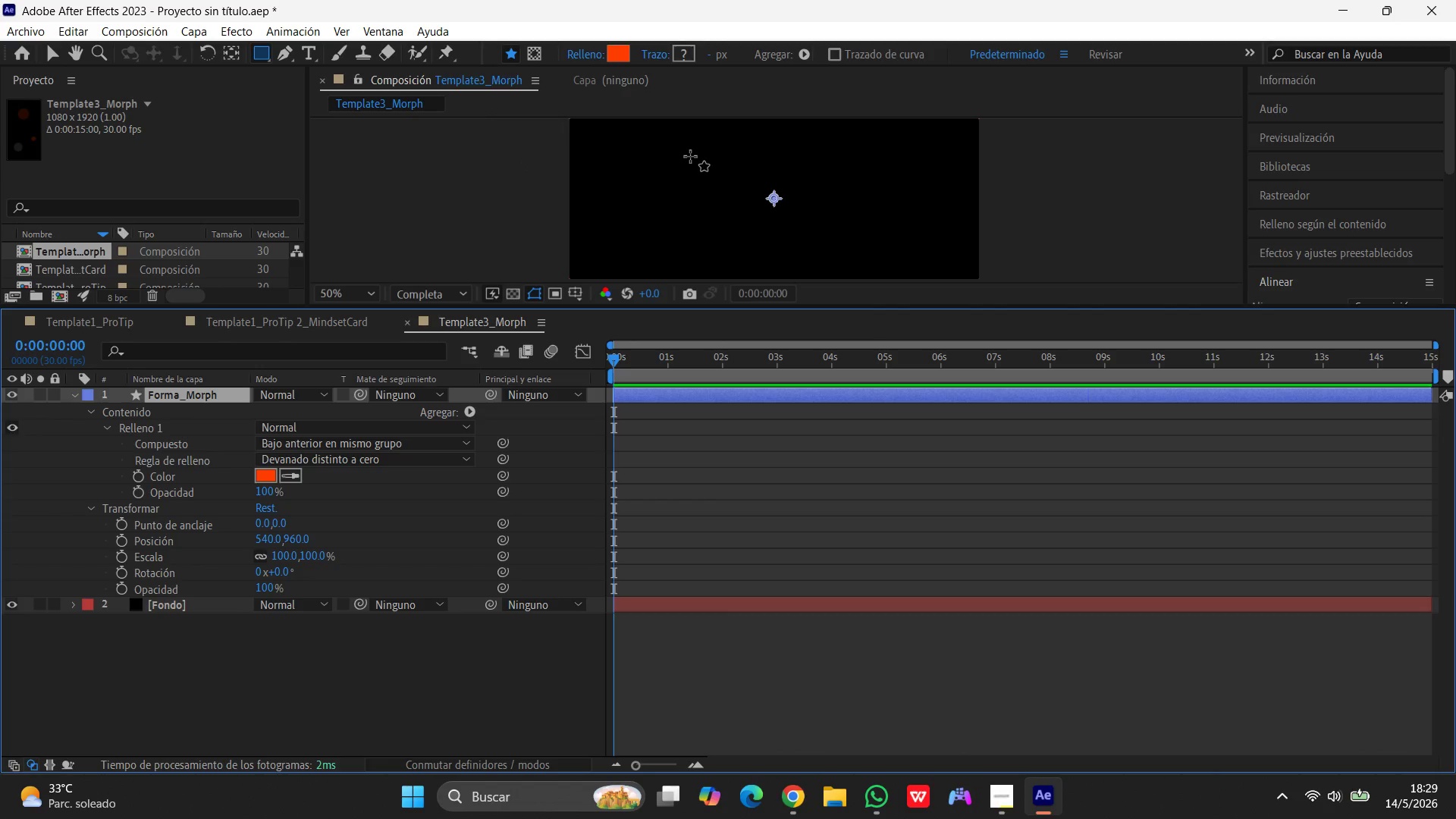 
left_click_drag(start_coordinate=[688, 162], to_coordinate=[894, 254])
 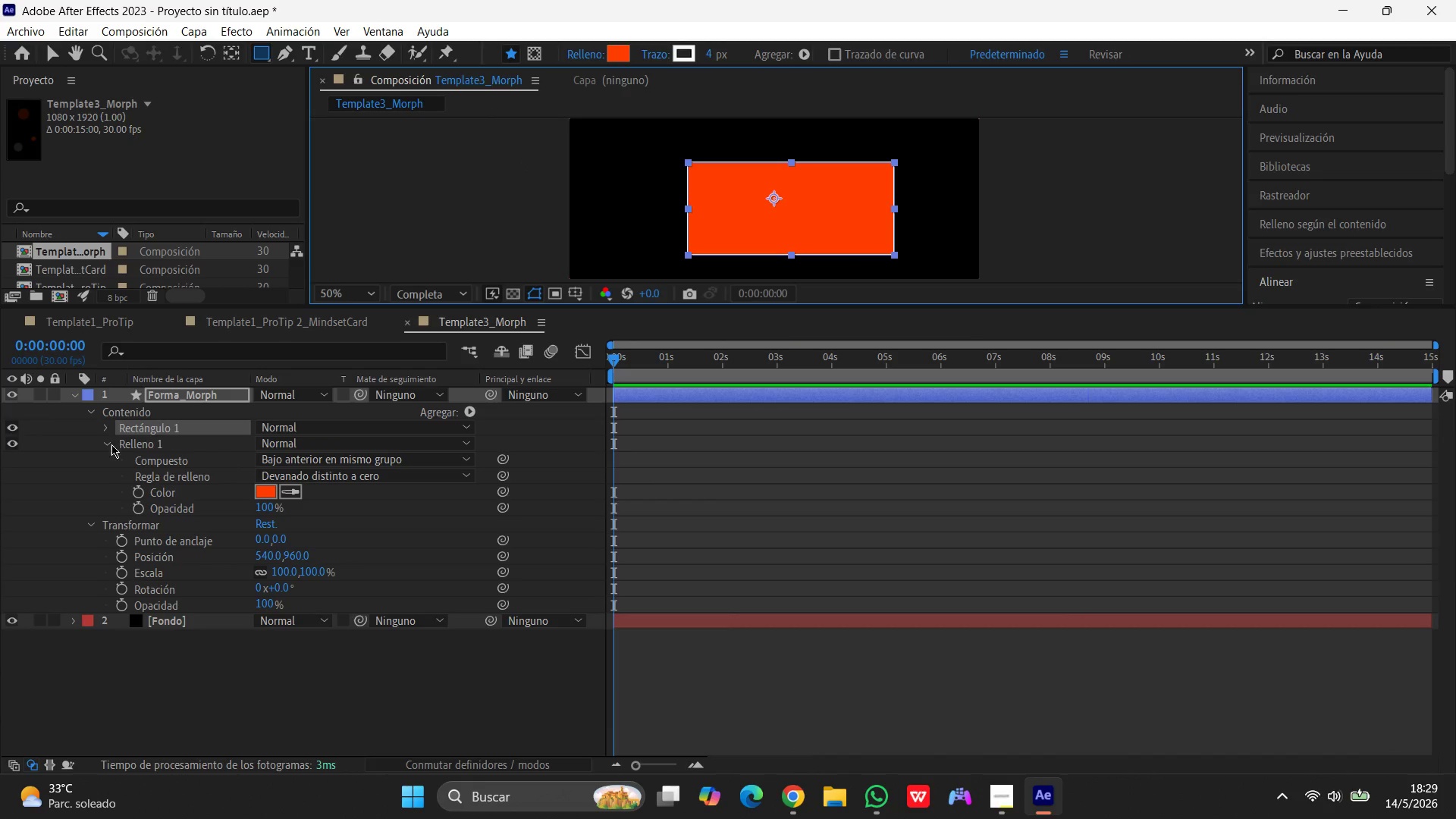 
left_click([136, 444])
 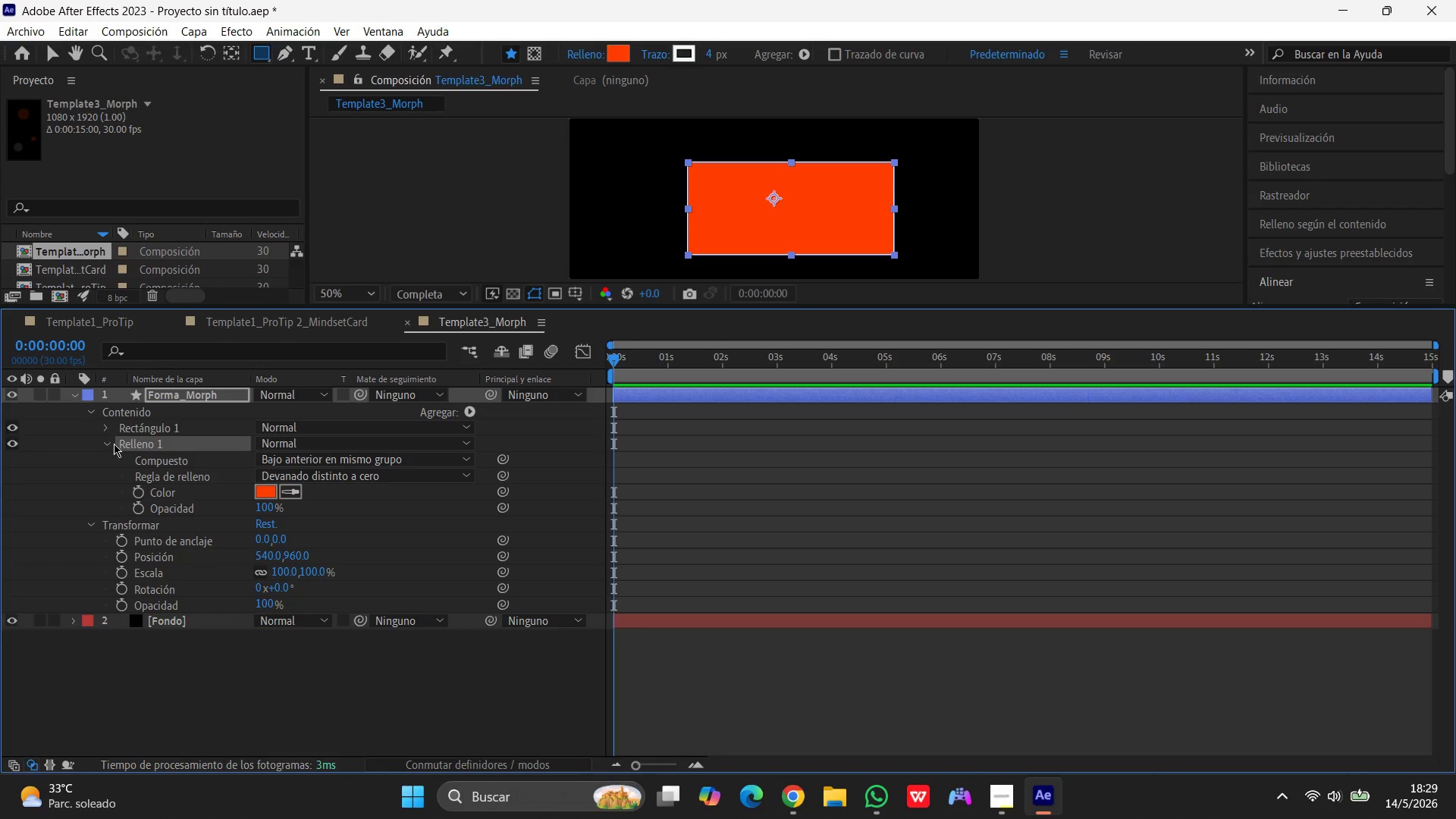 
left_click([111, 443])
 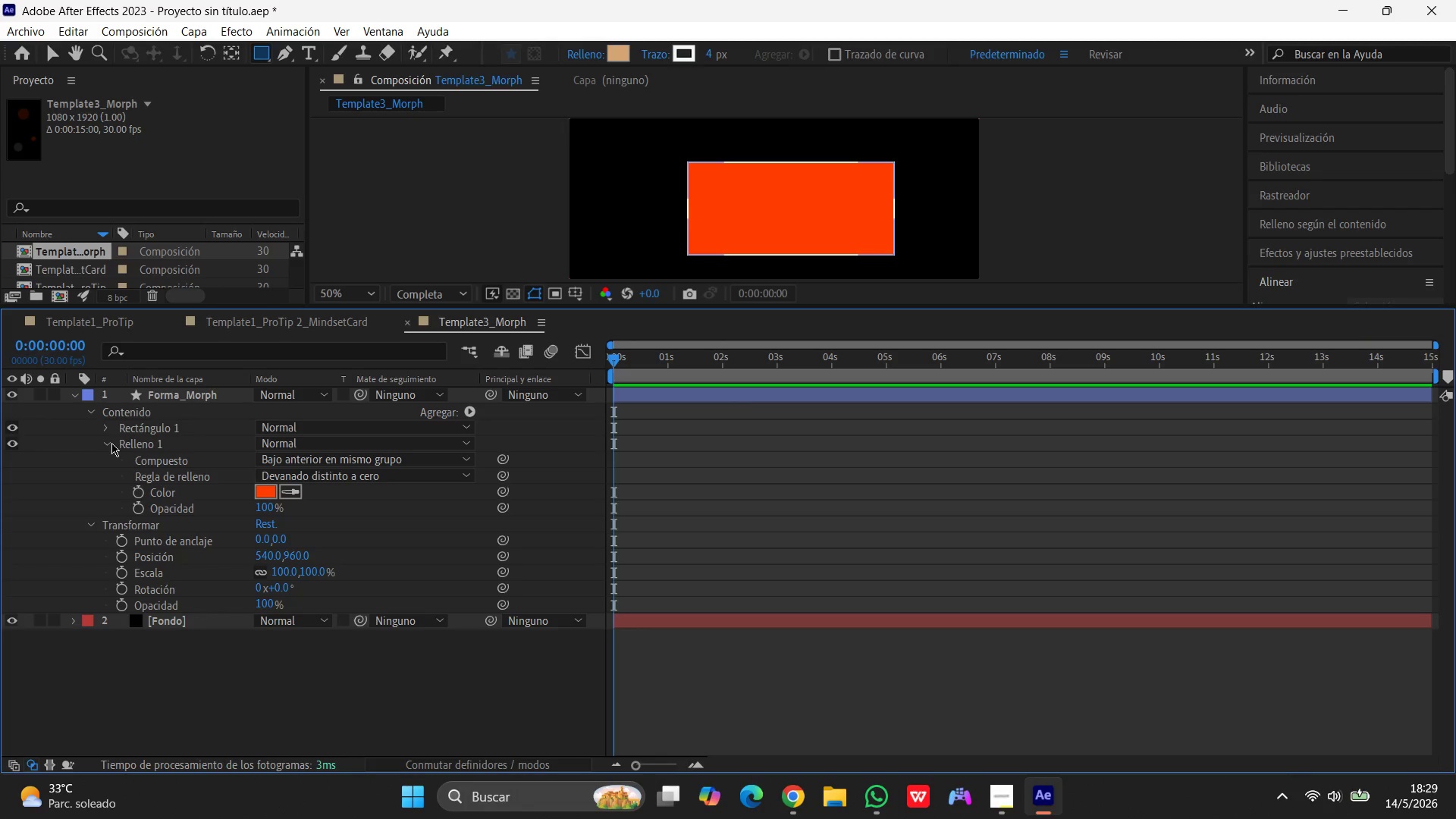 
left_click([111, 443])
 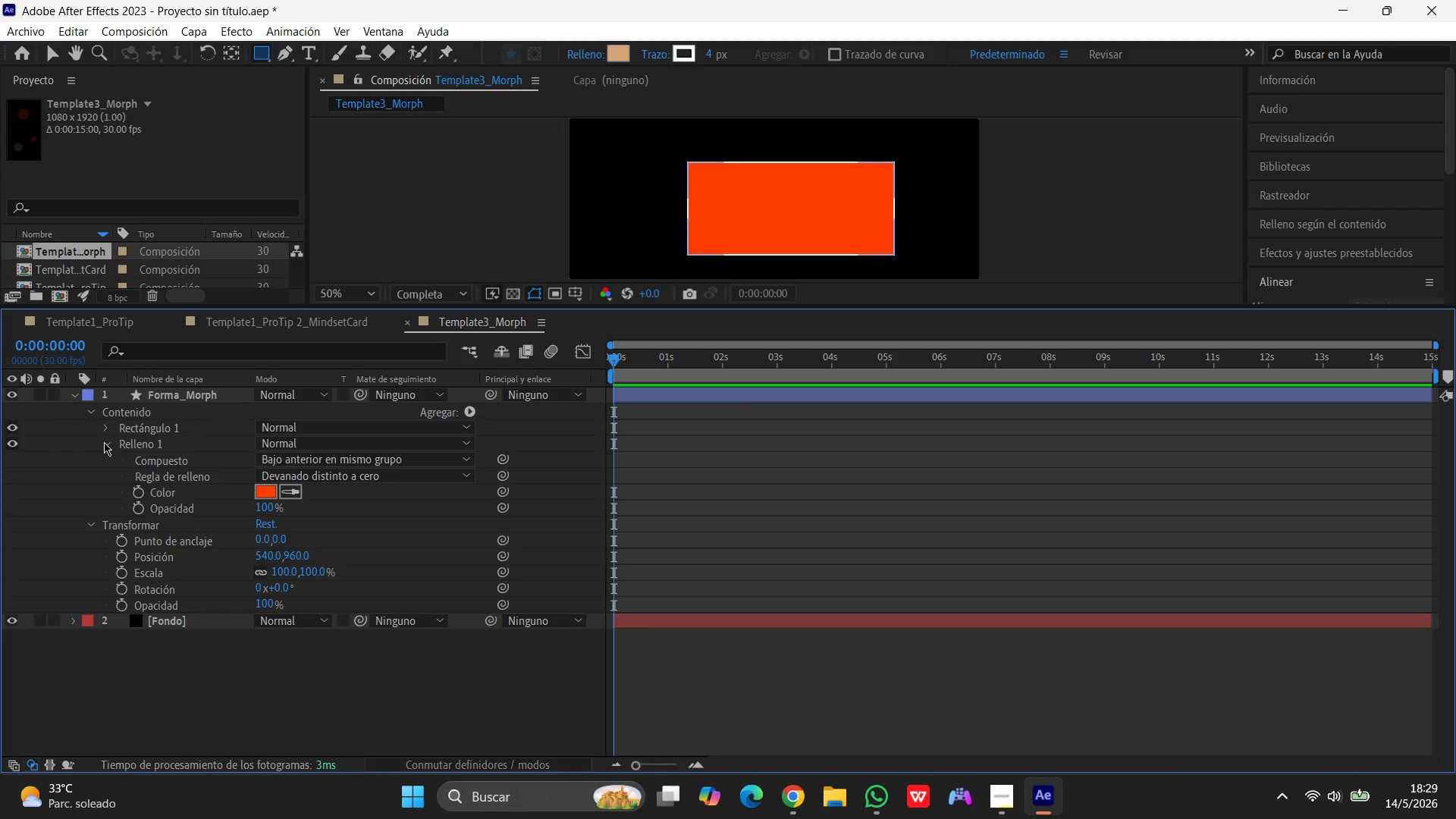 
left_click([104, 441])
 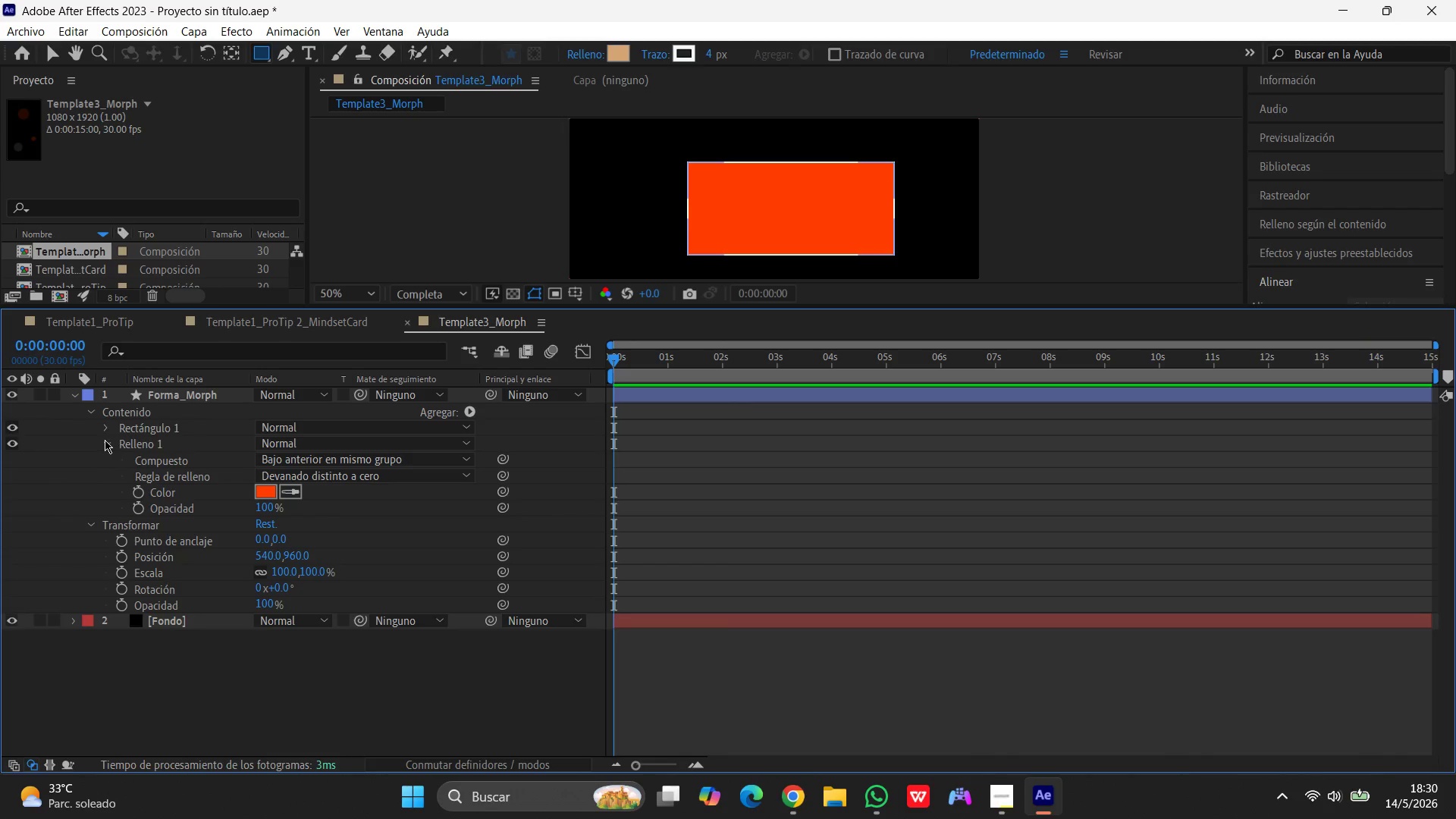 
left_click([106, 425])
 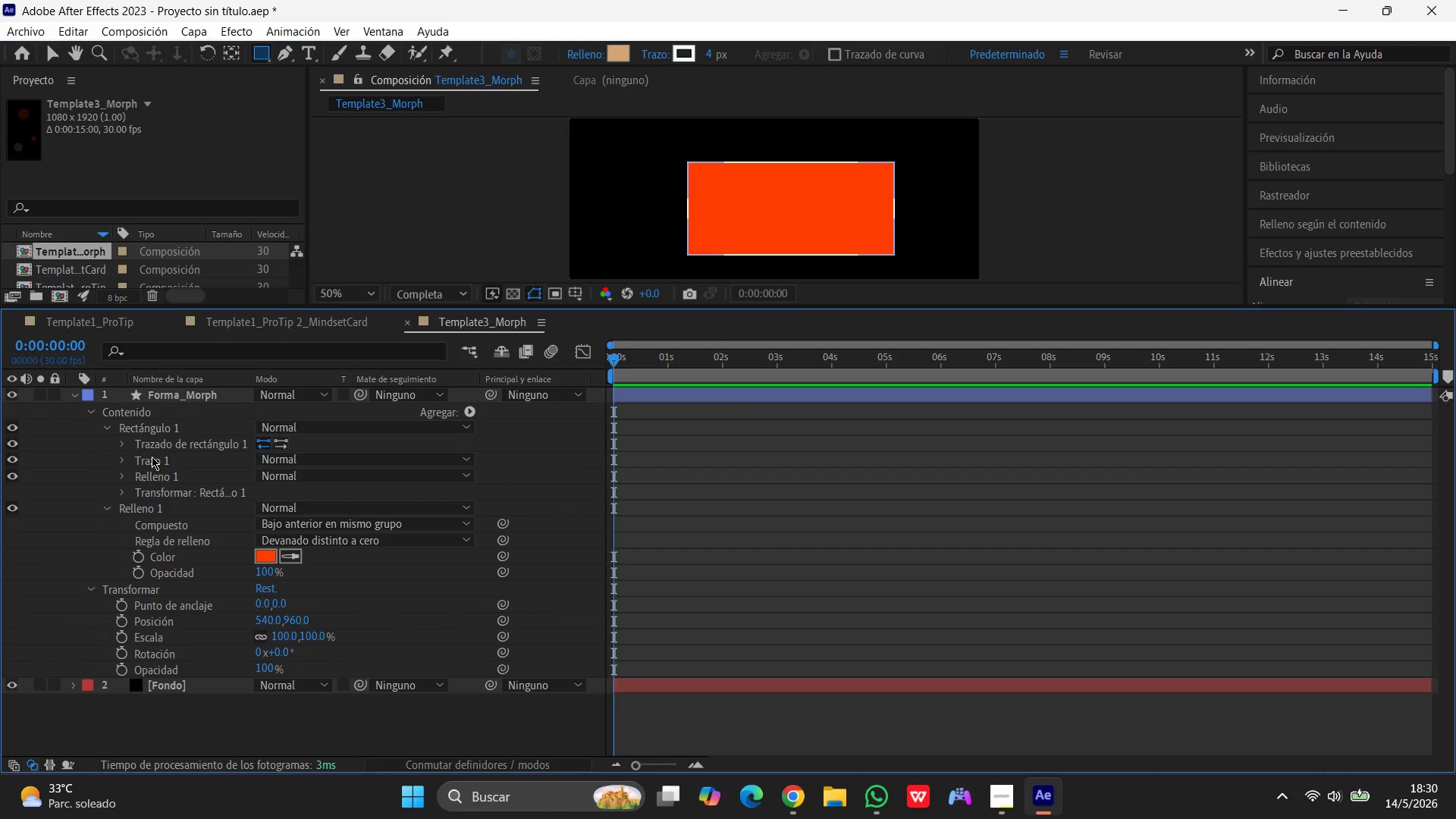 
left_click([152, 457])
 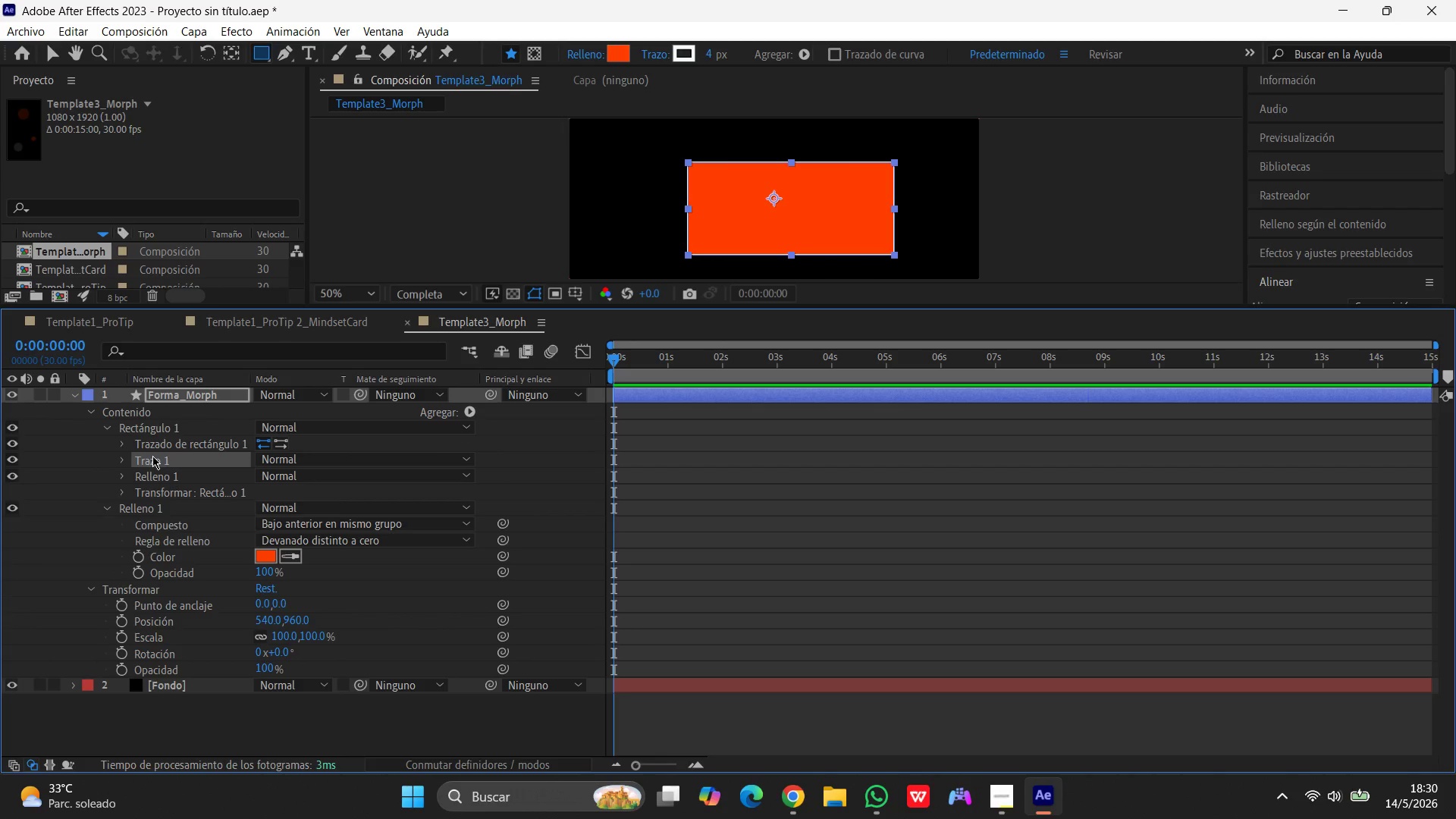 
key(Delete)
 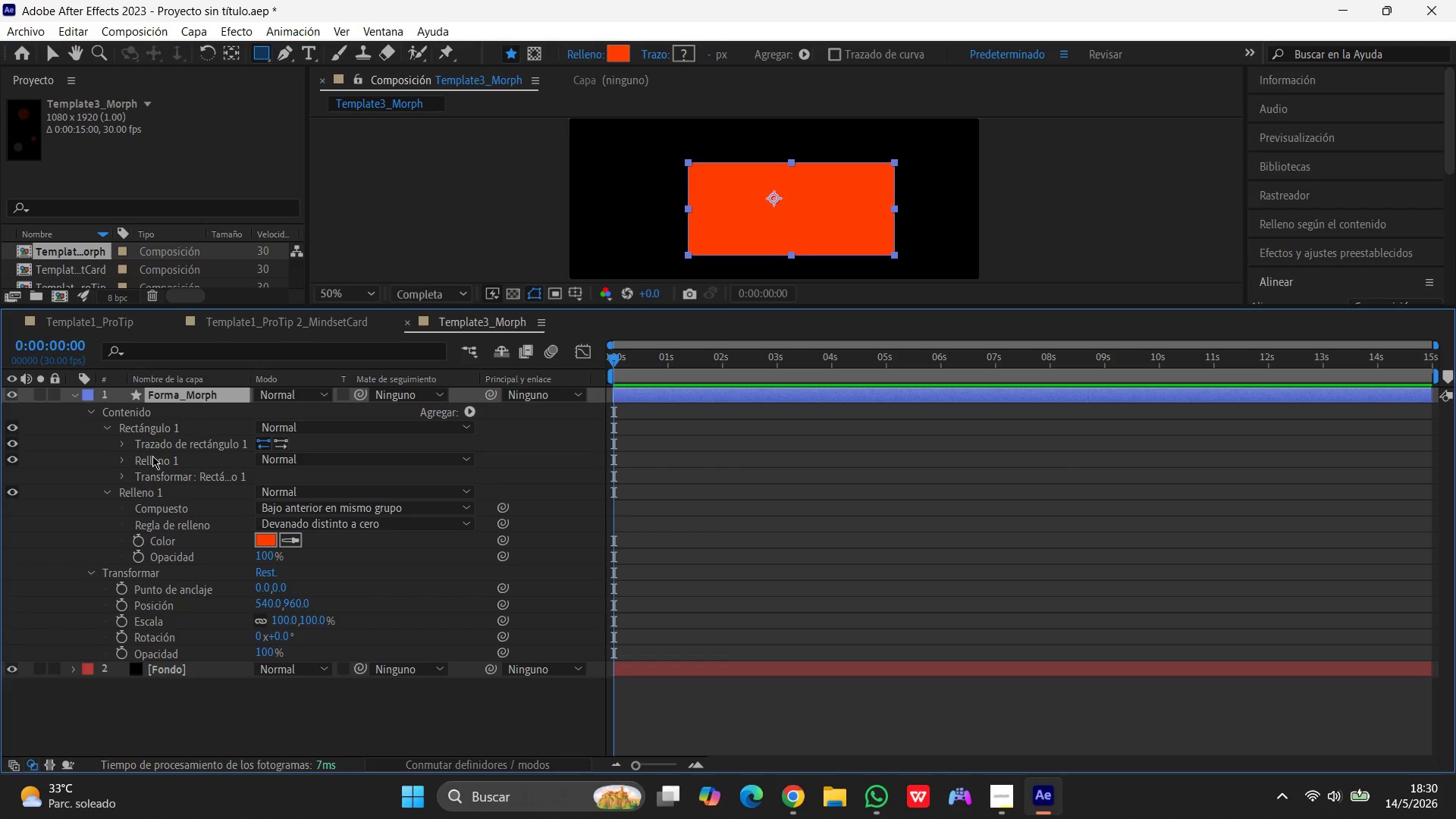 
wait(14.14)
 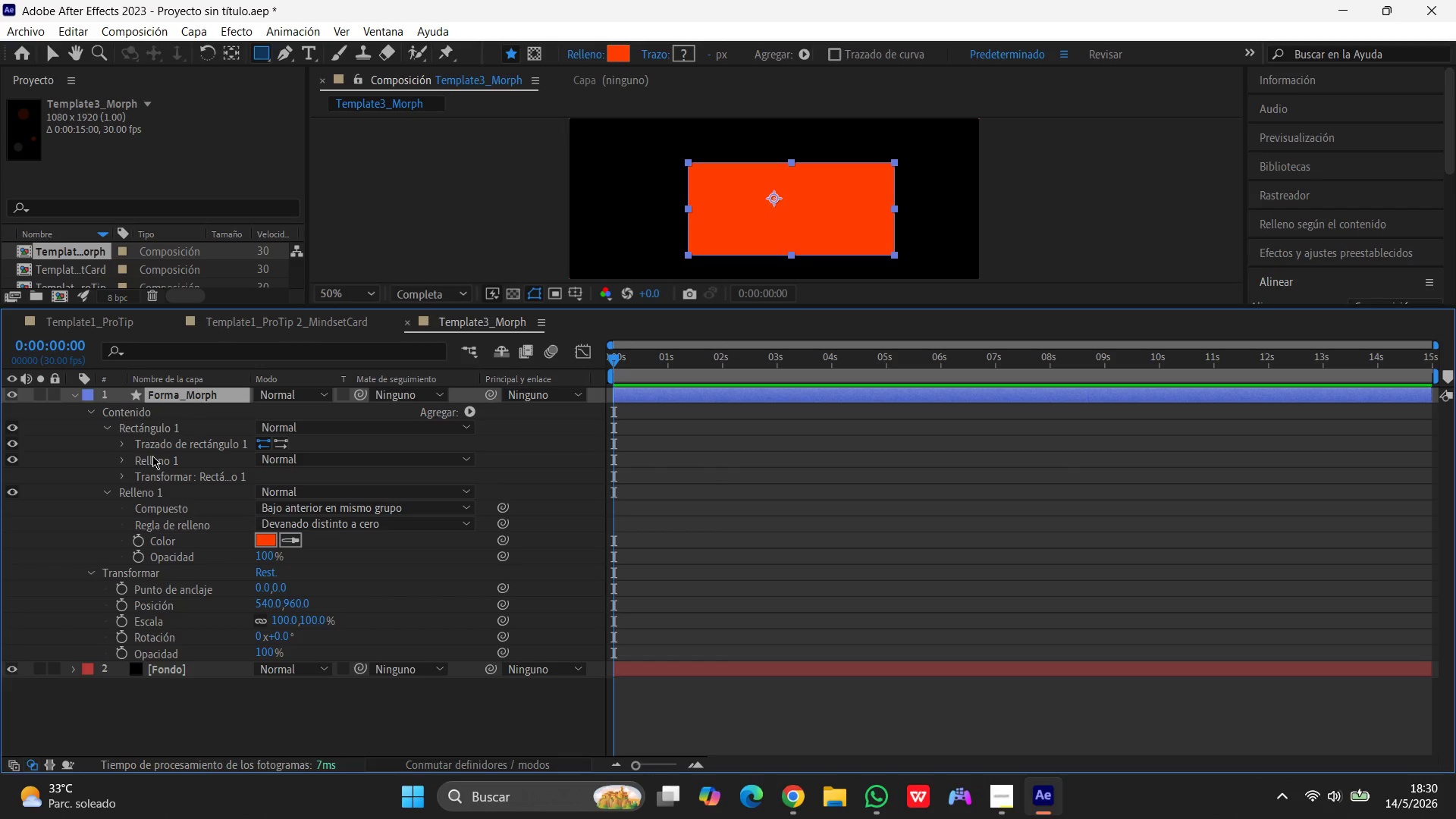 
scroll: coordinate [212, 564], scroll_direction: up, amount: 1.0
 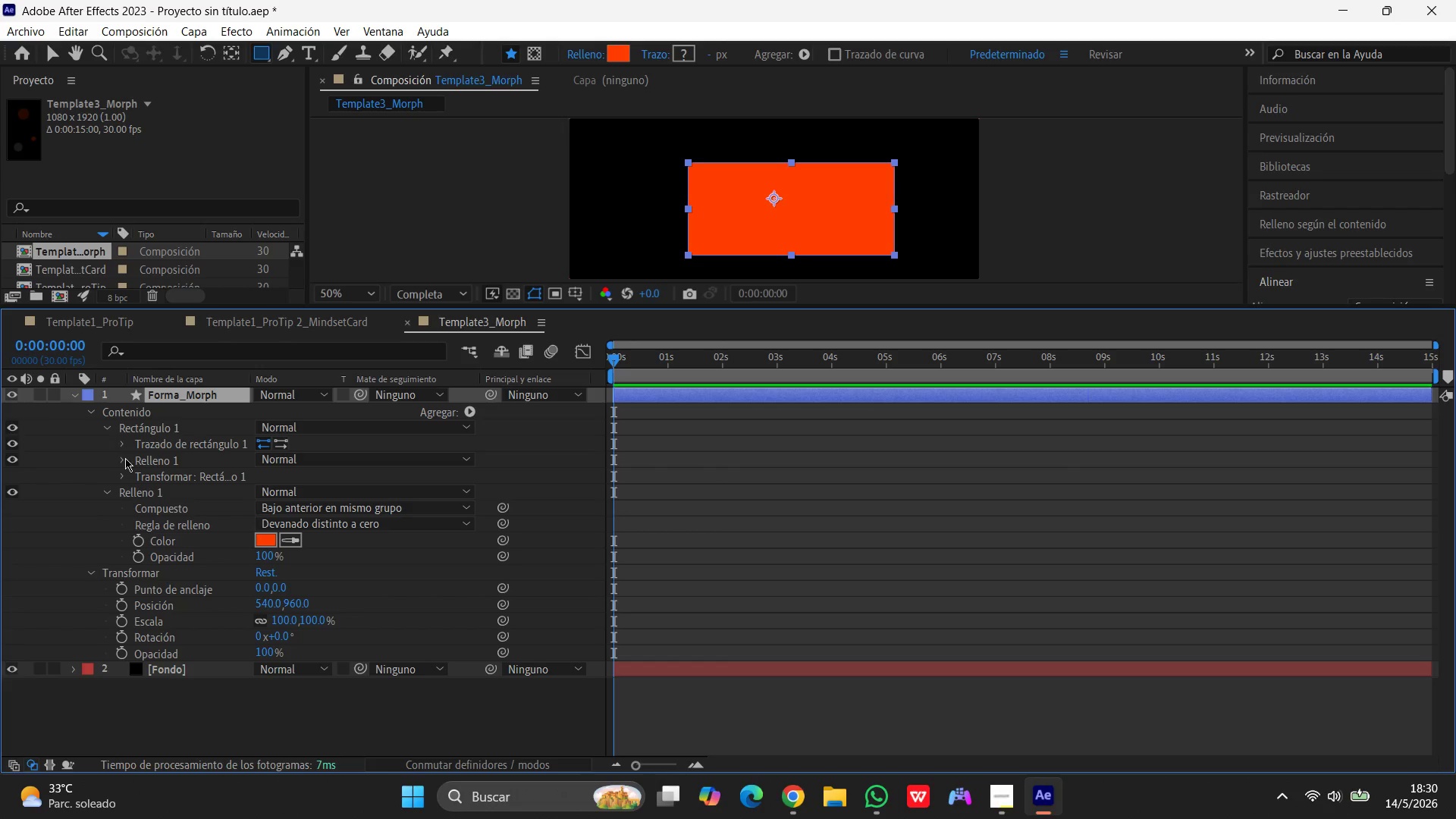 
mouse_move([142, 467])
 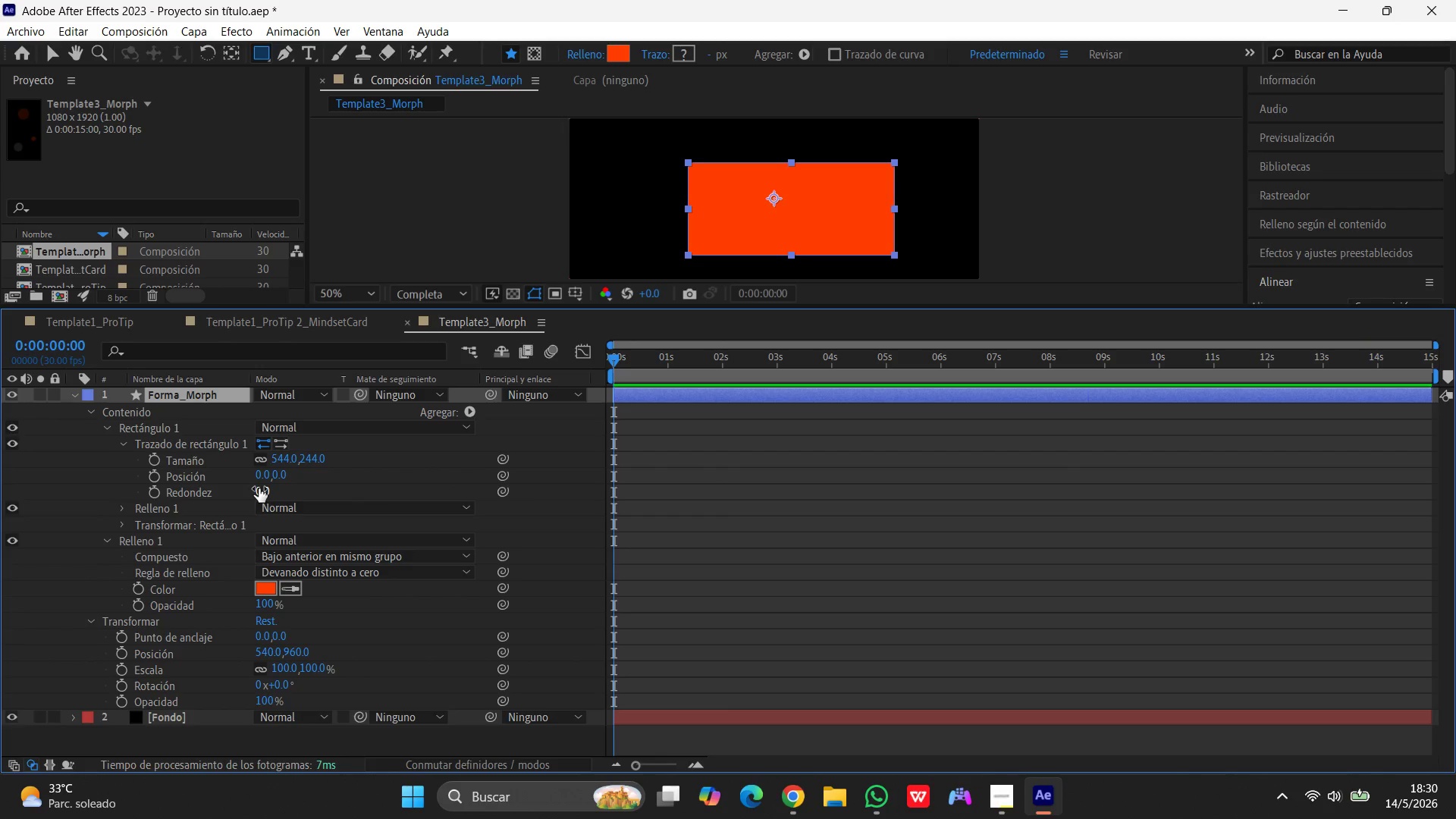 
left_click([259, 488])
 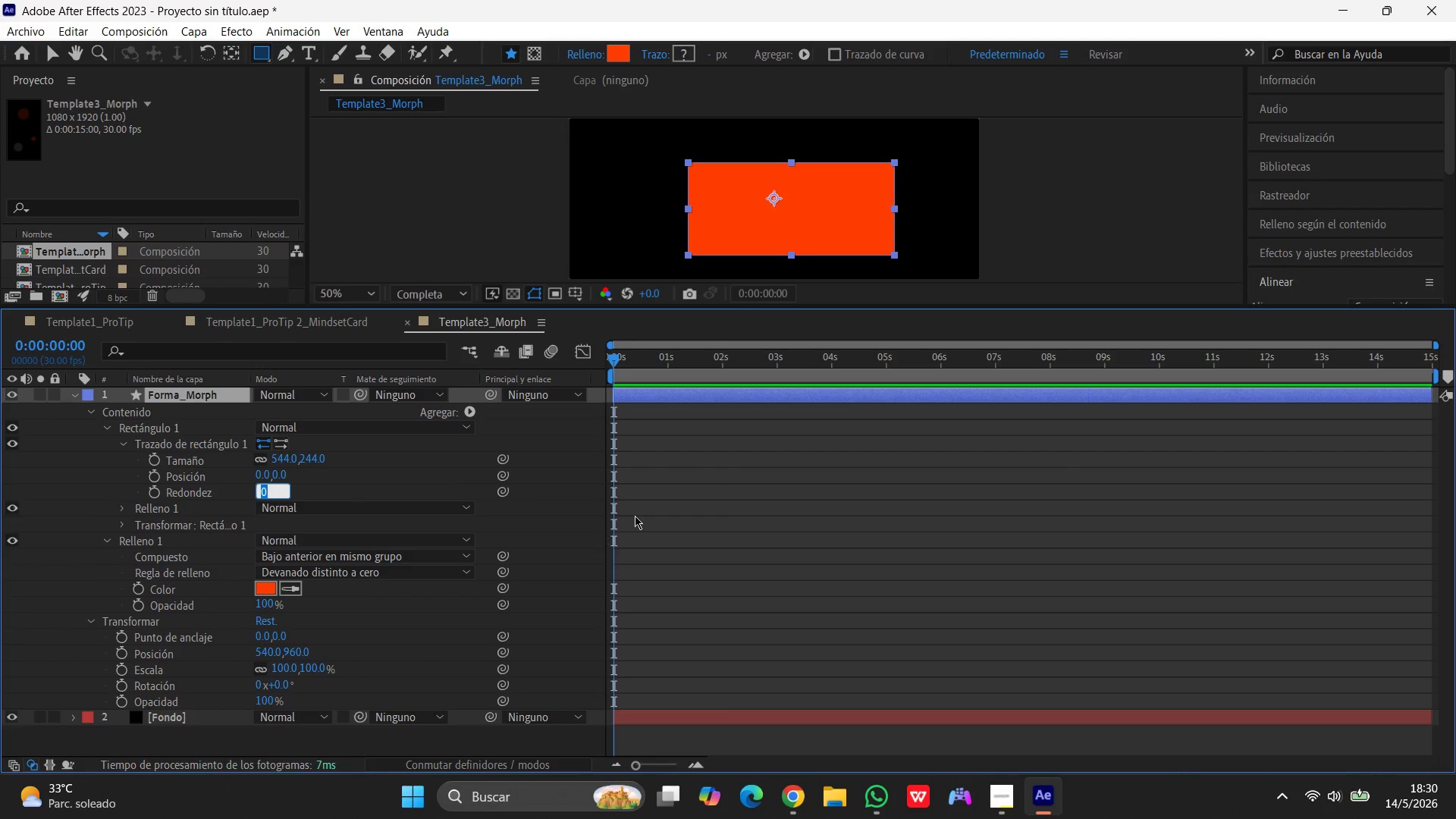 
left_click_drag(start_coordinate=[613, 363], to_coordinate=[606, 363])
 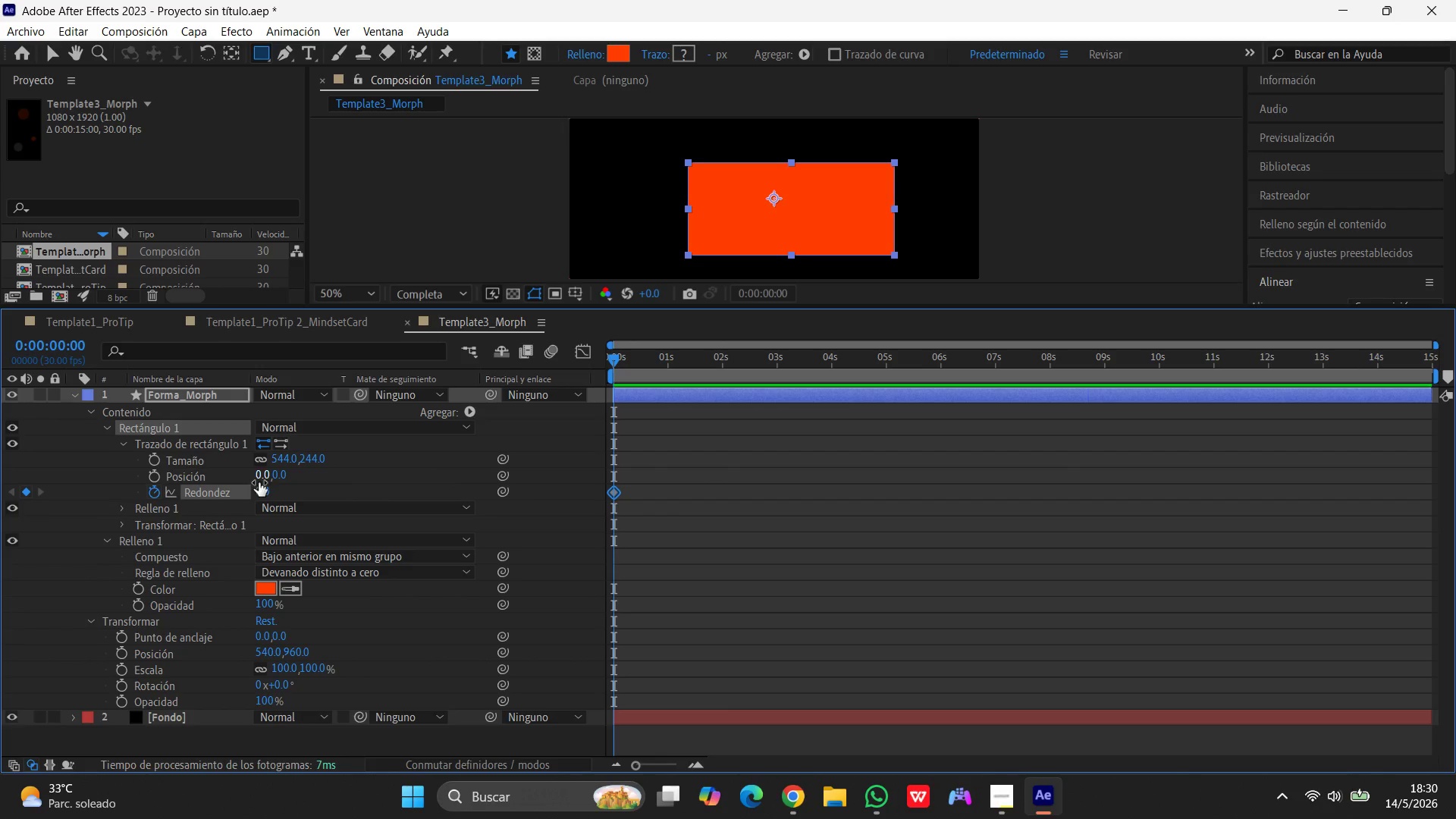 
left_click([259, 490])
 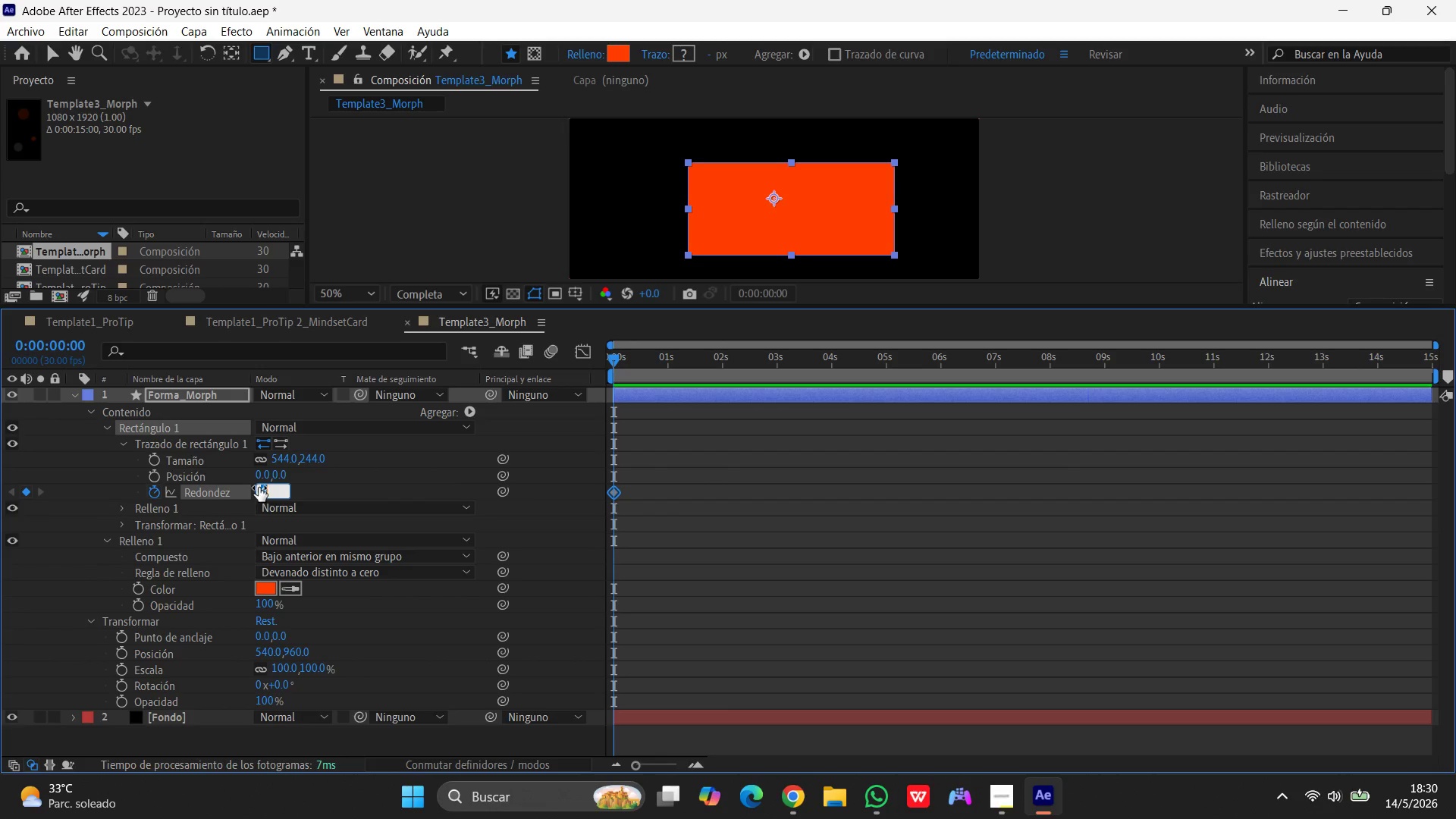 
key(Numpad1)
 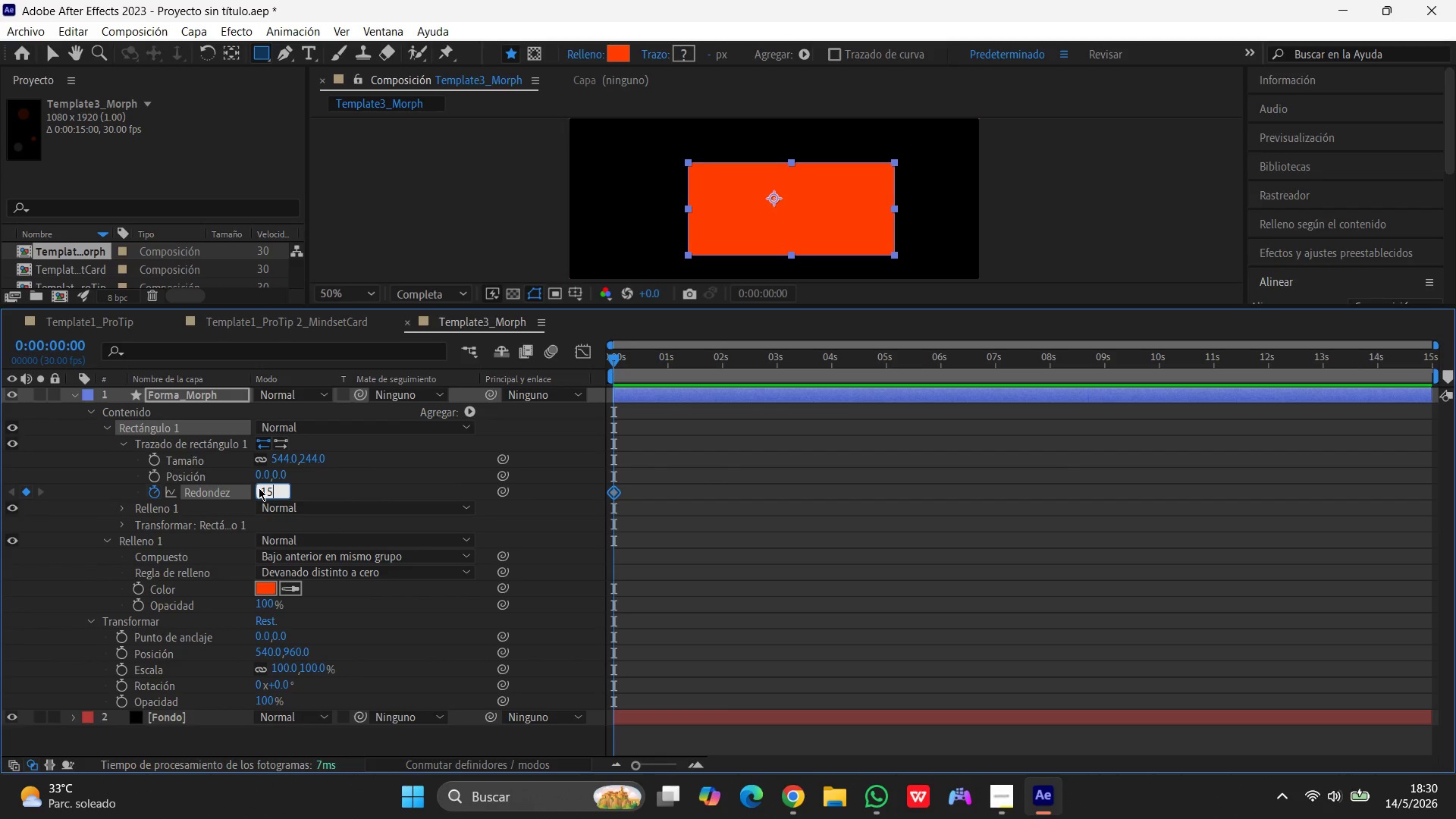 
key(Numpad5)
 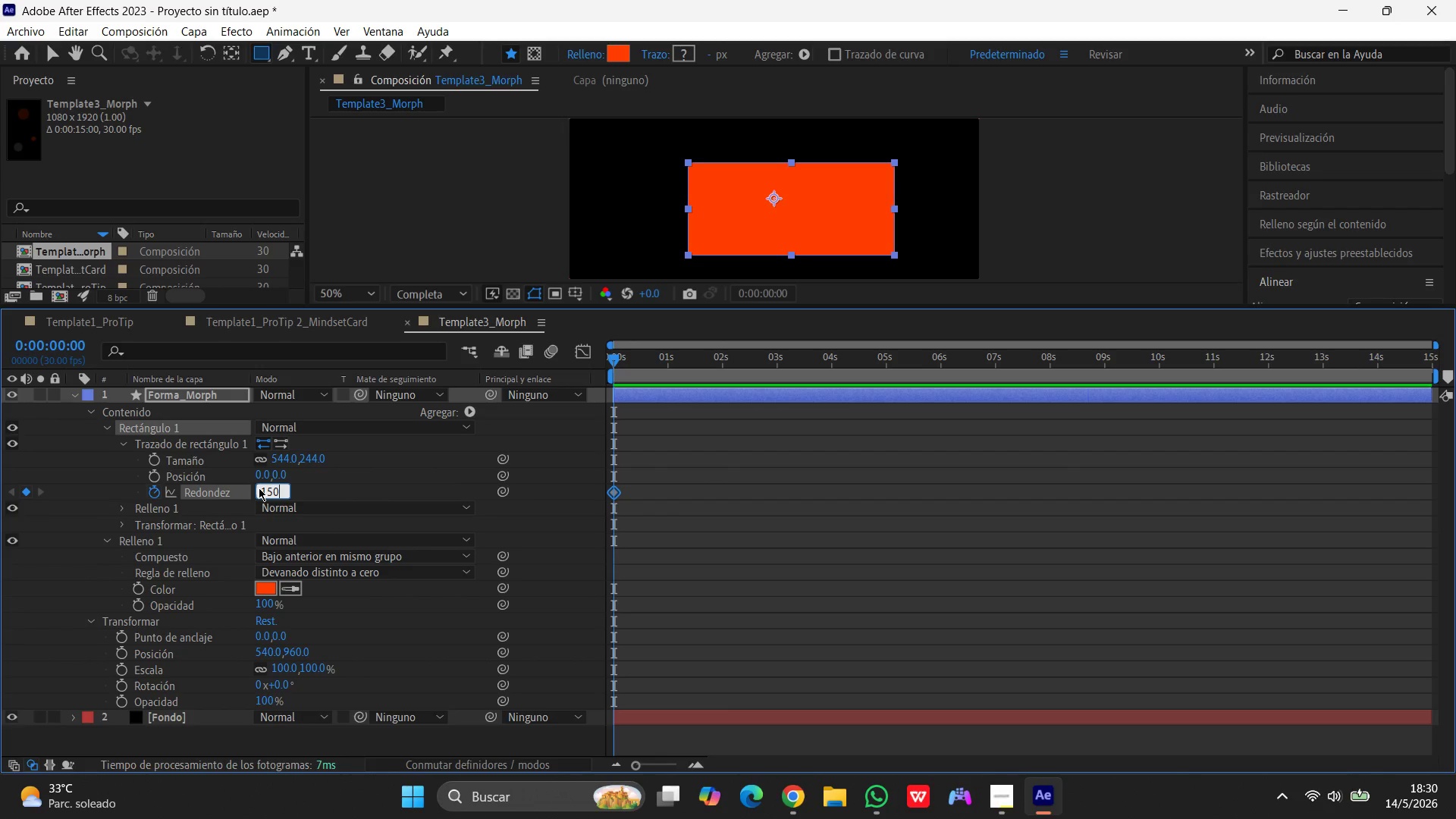 
key(Numpad0)
 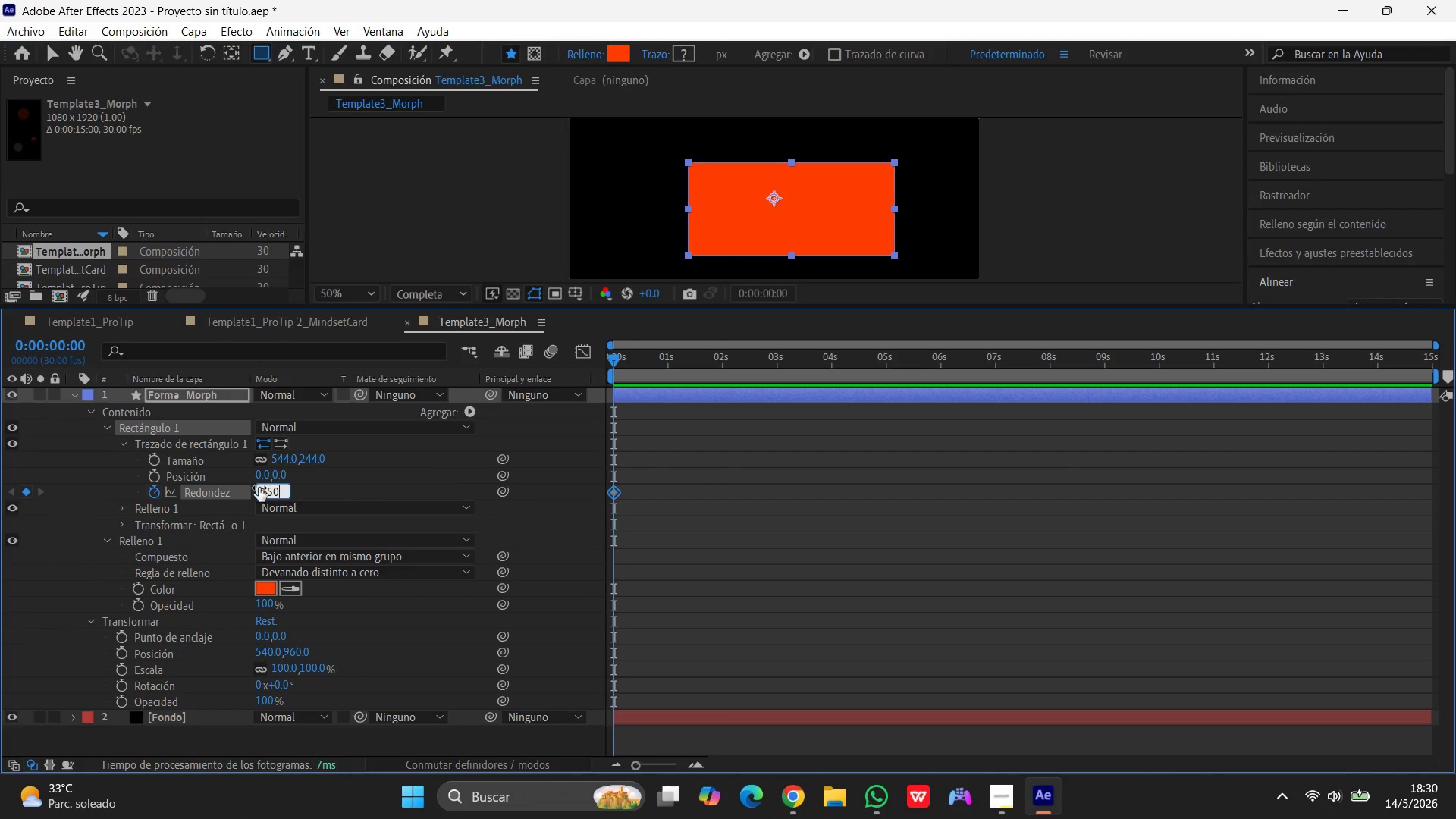 
key(Enter)
 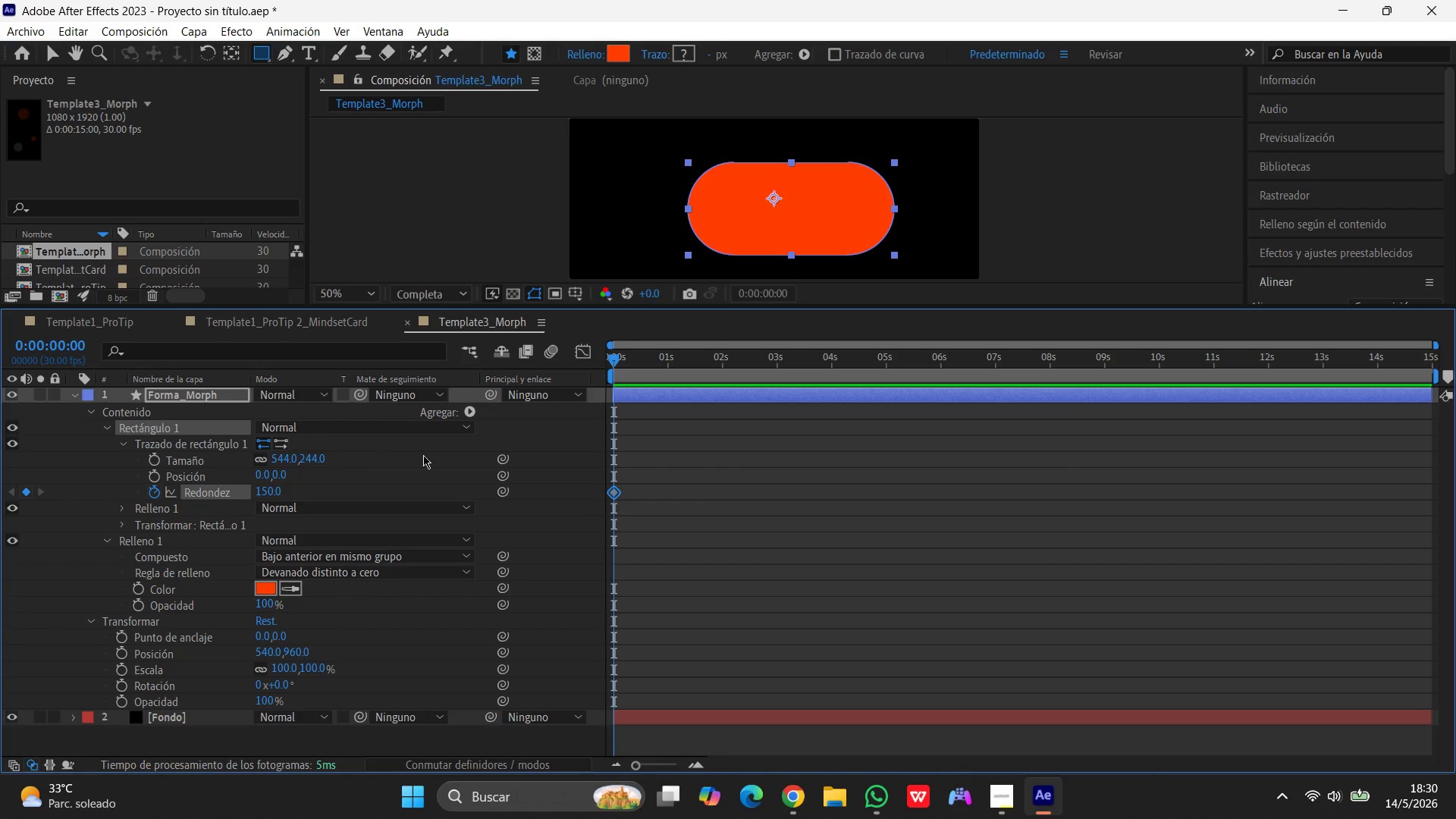 
left_click_drag(start_coordinate=[617, 360], to_coordinate=[726, 375])
 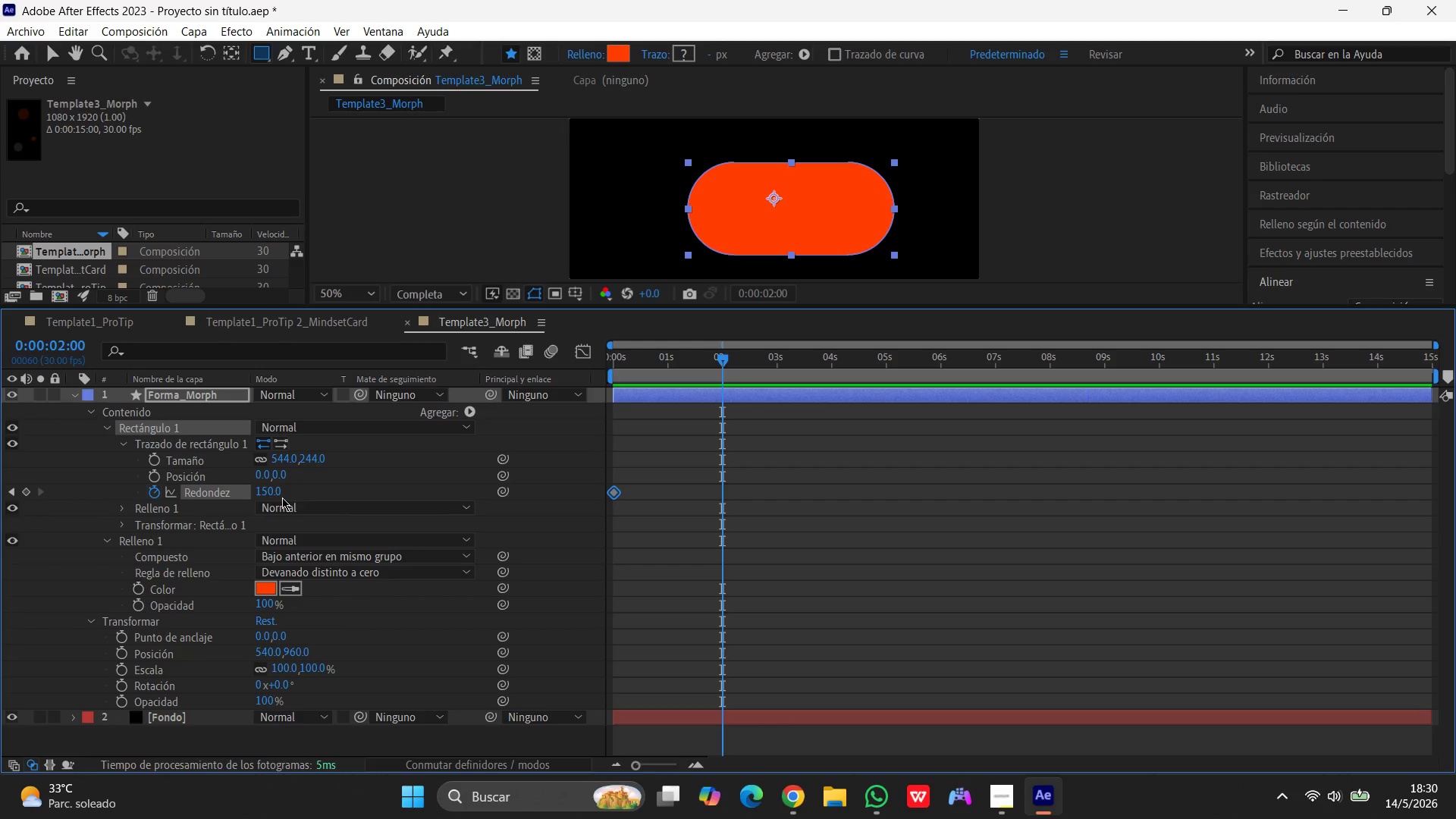 
left_click([265, 490])
 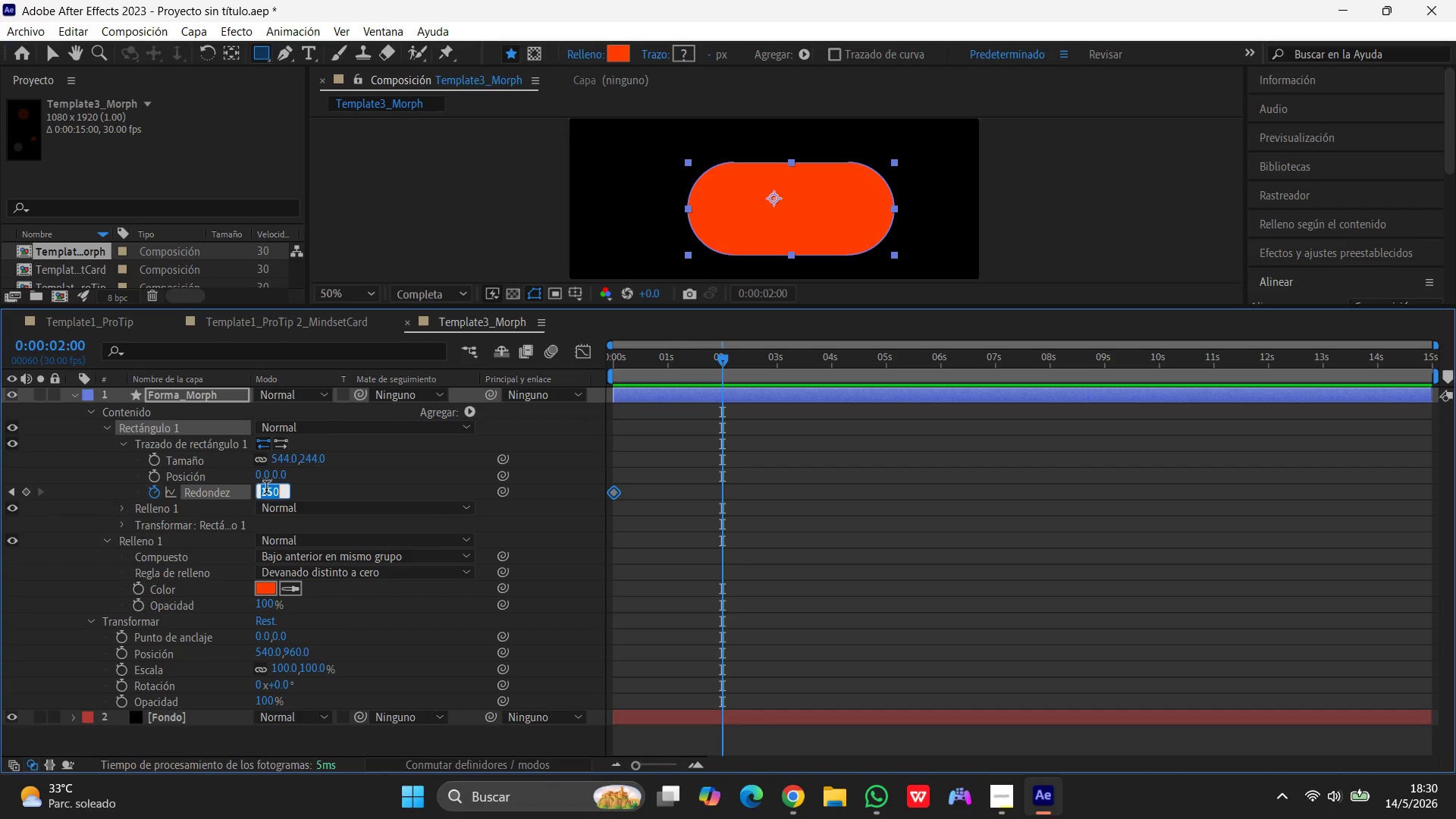 
key(Numpad0)
 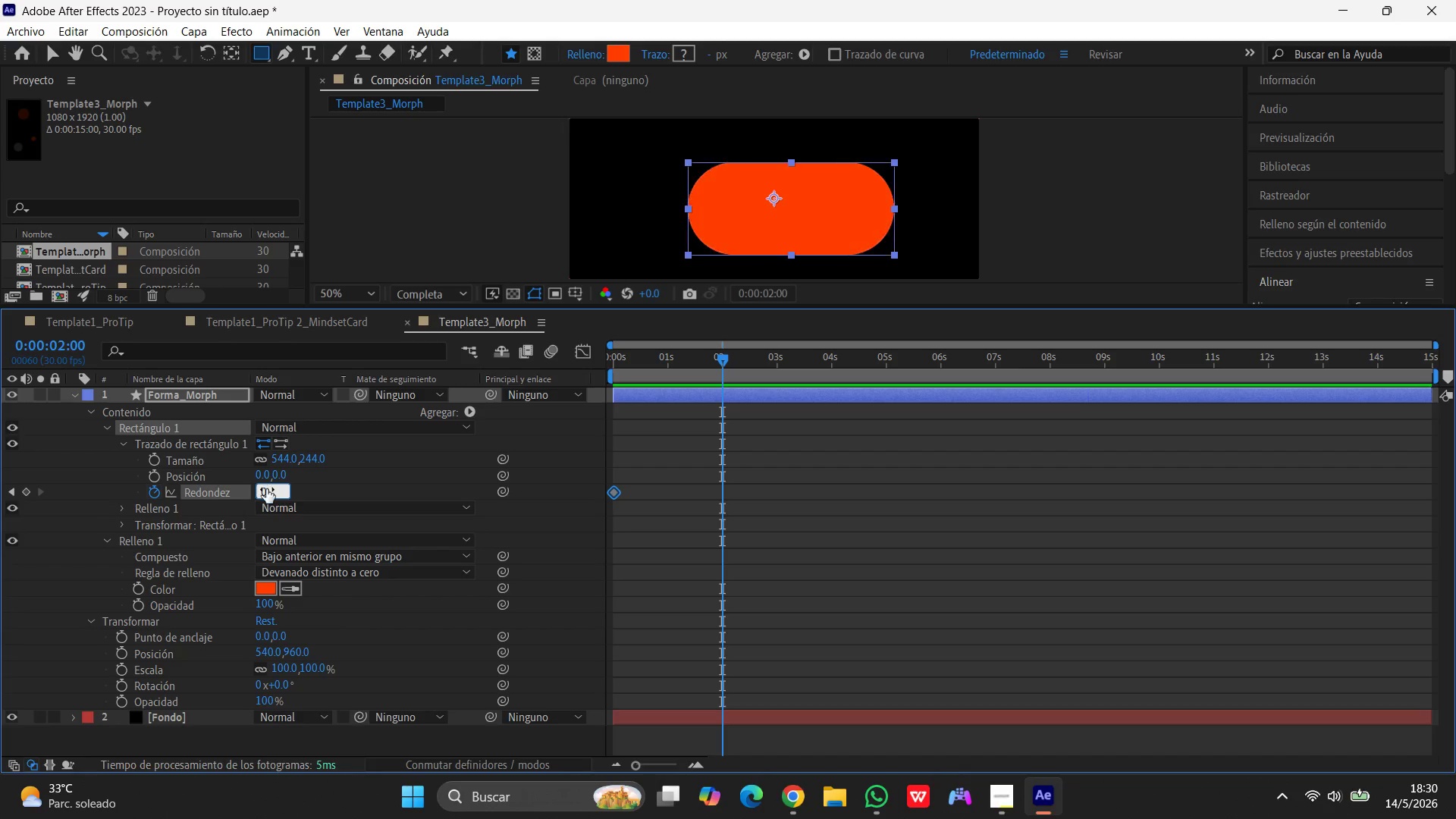 
key(Enter)
 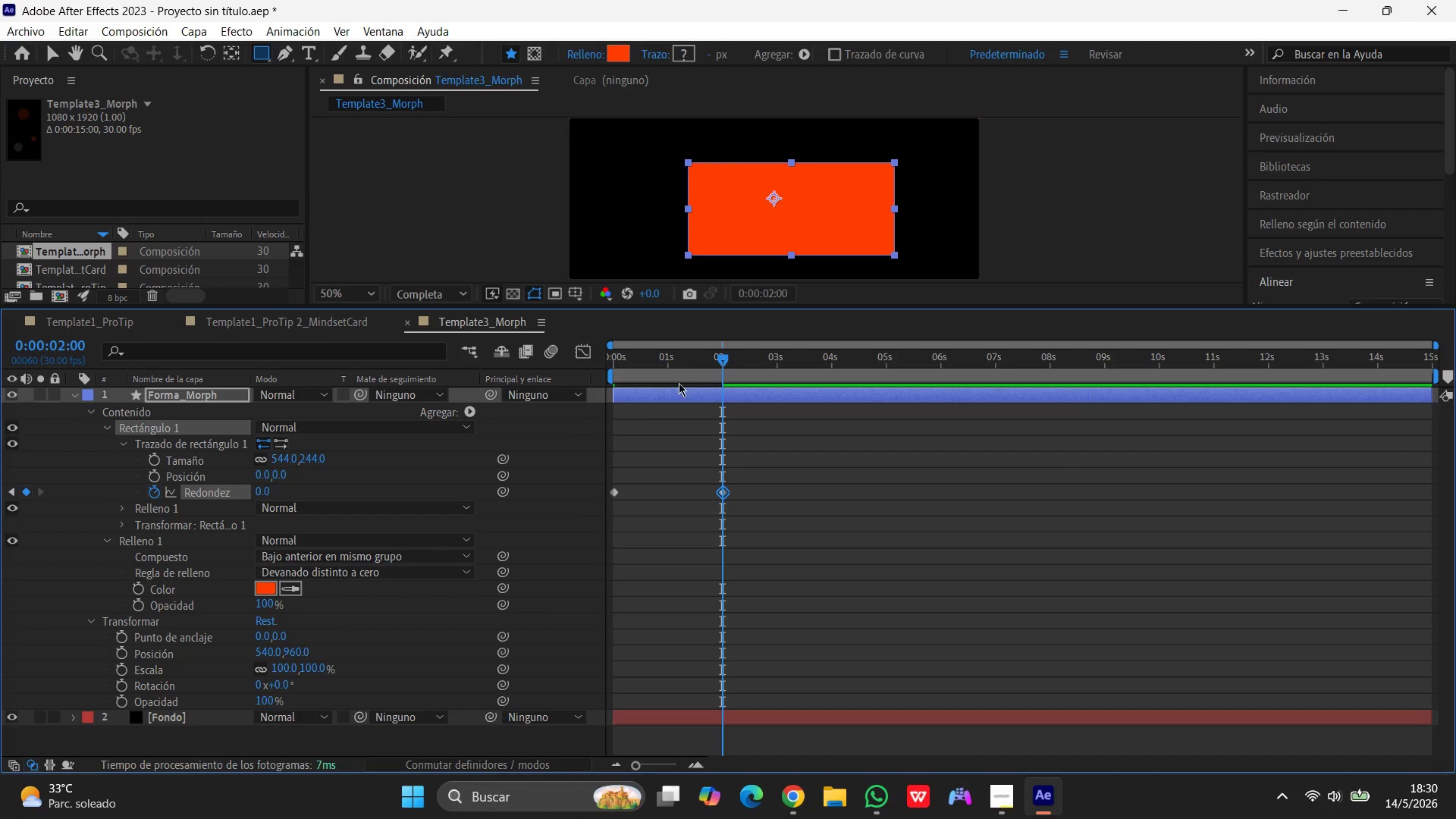 
left_click_drag(start_coordinate=[723, 362], to_coordinate=[832, 369])
 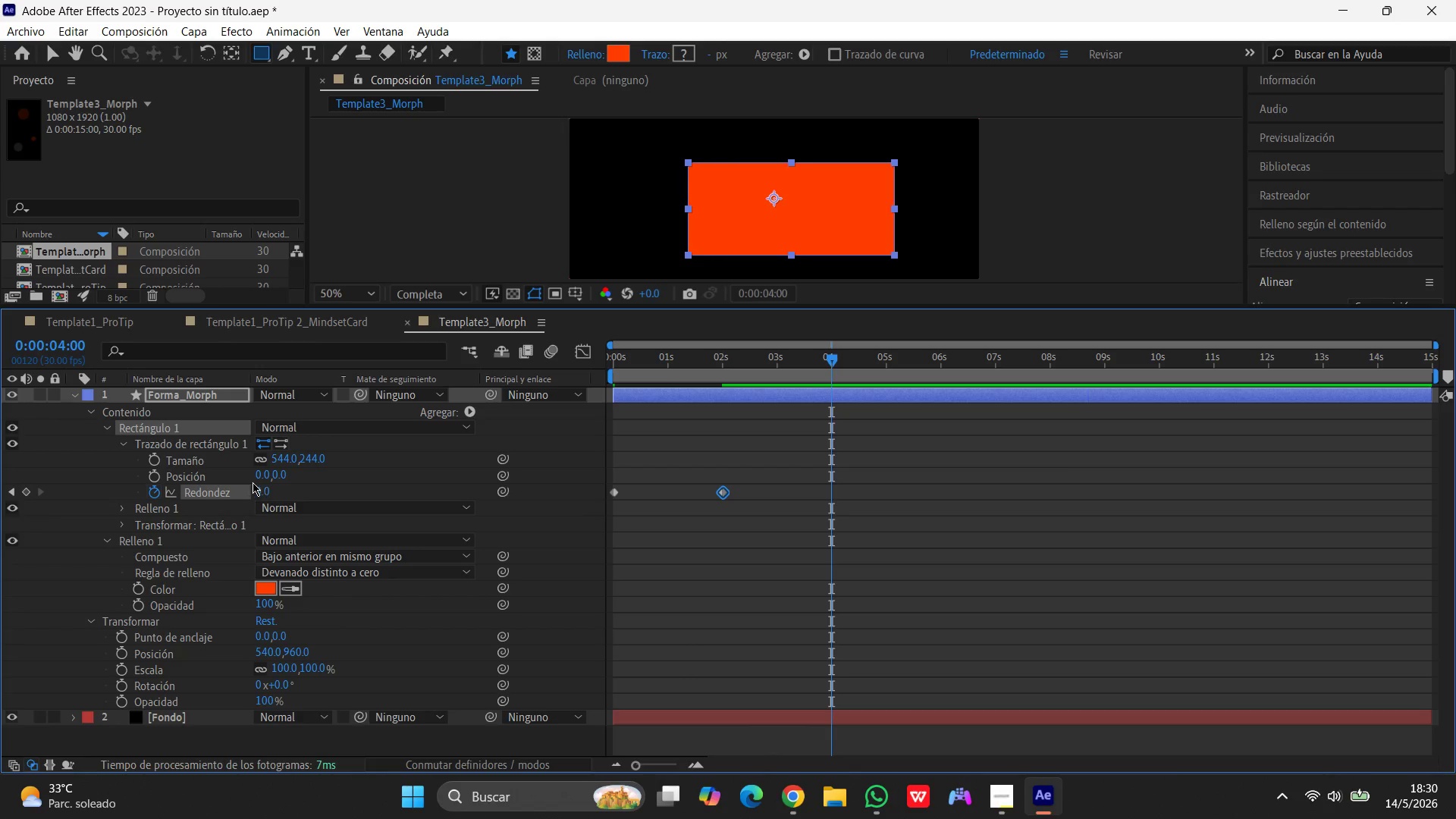 
left_click([259, 486])
 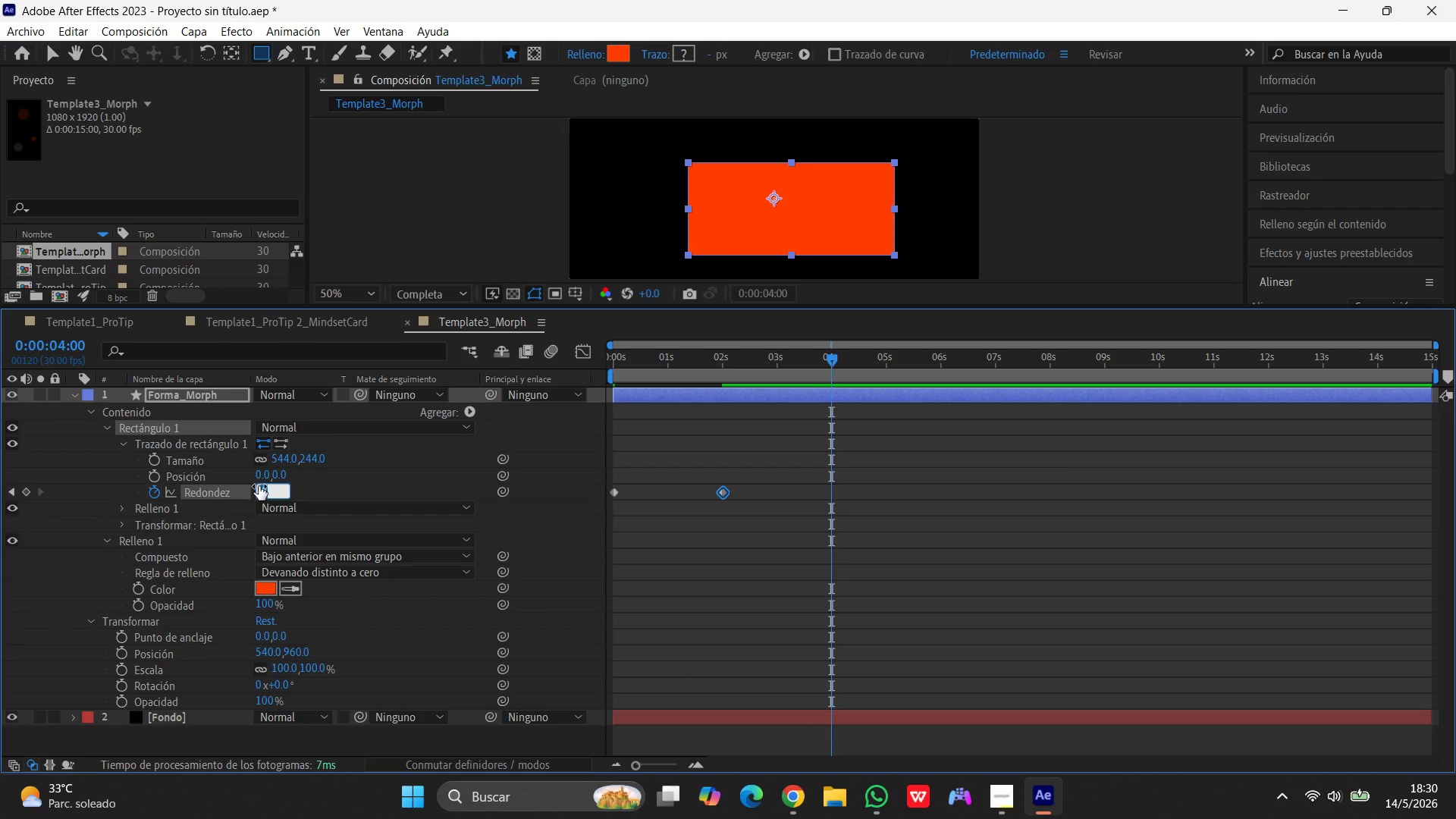 
key(Numpad1)
 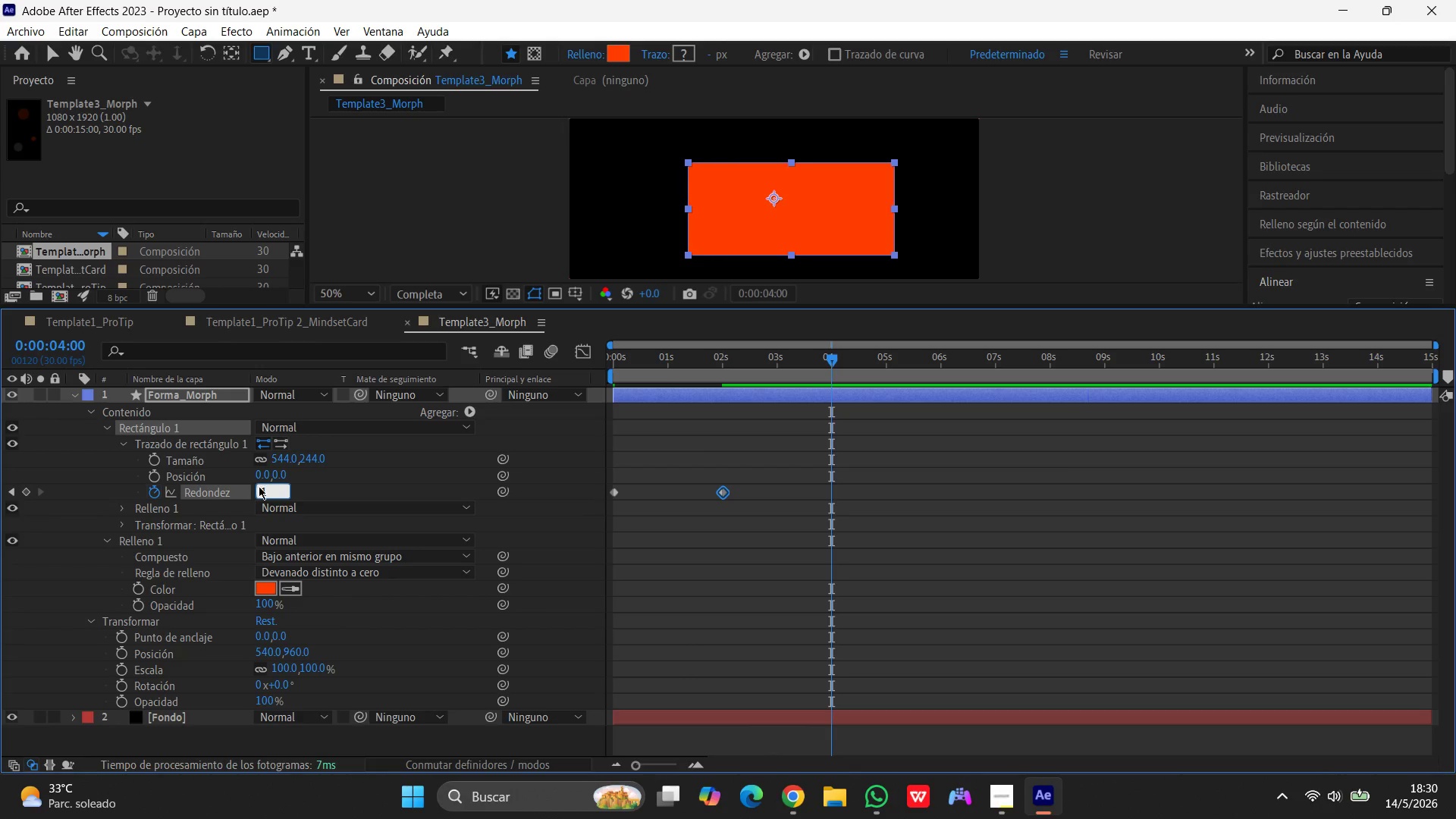 
key(Numpad5)
 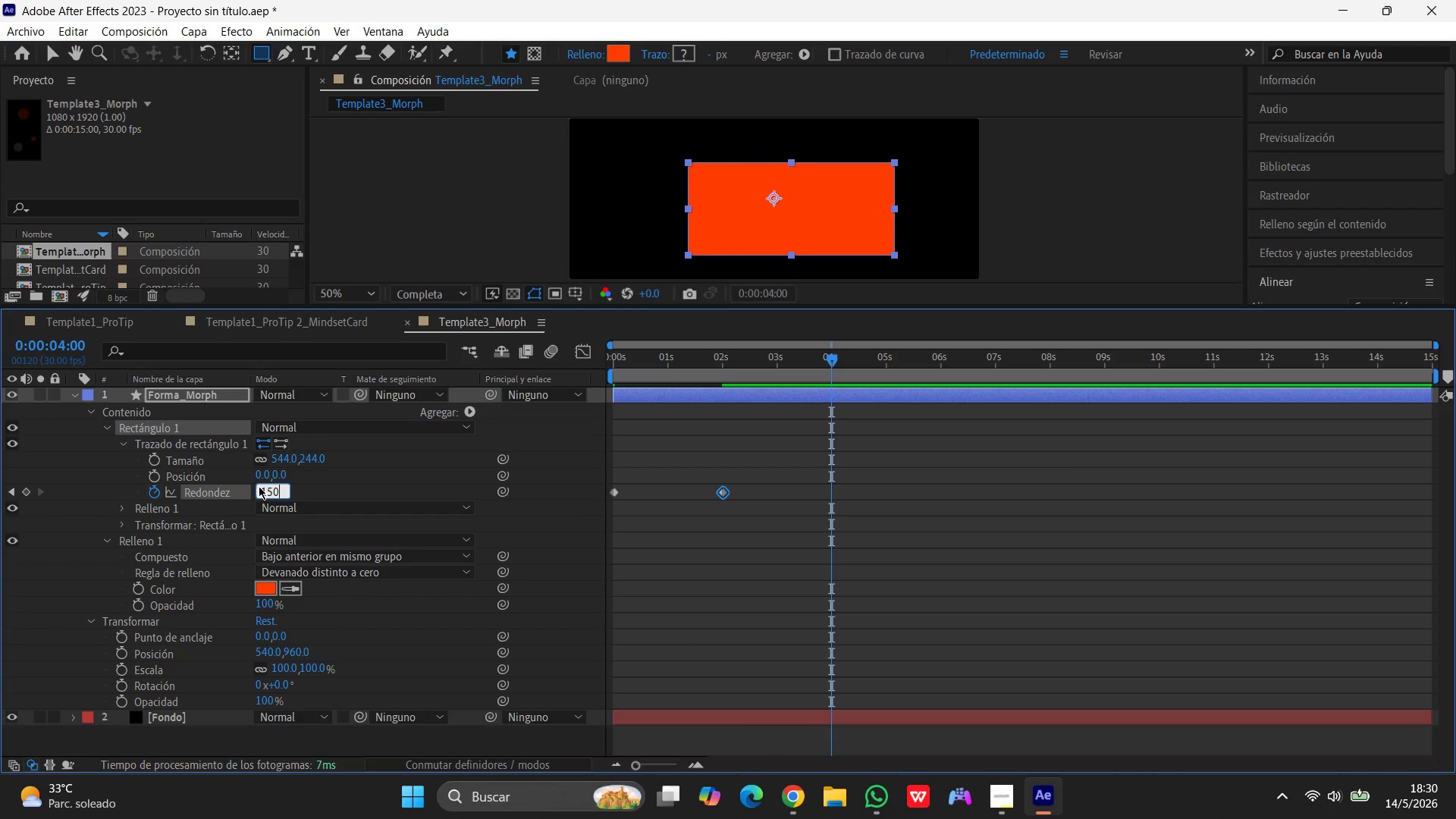 
key(Numpad0)
 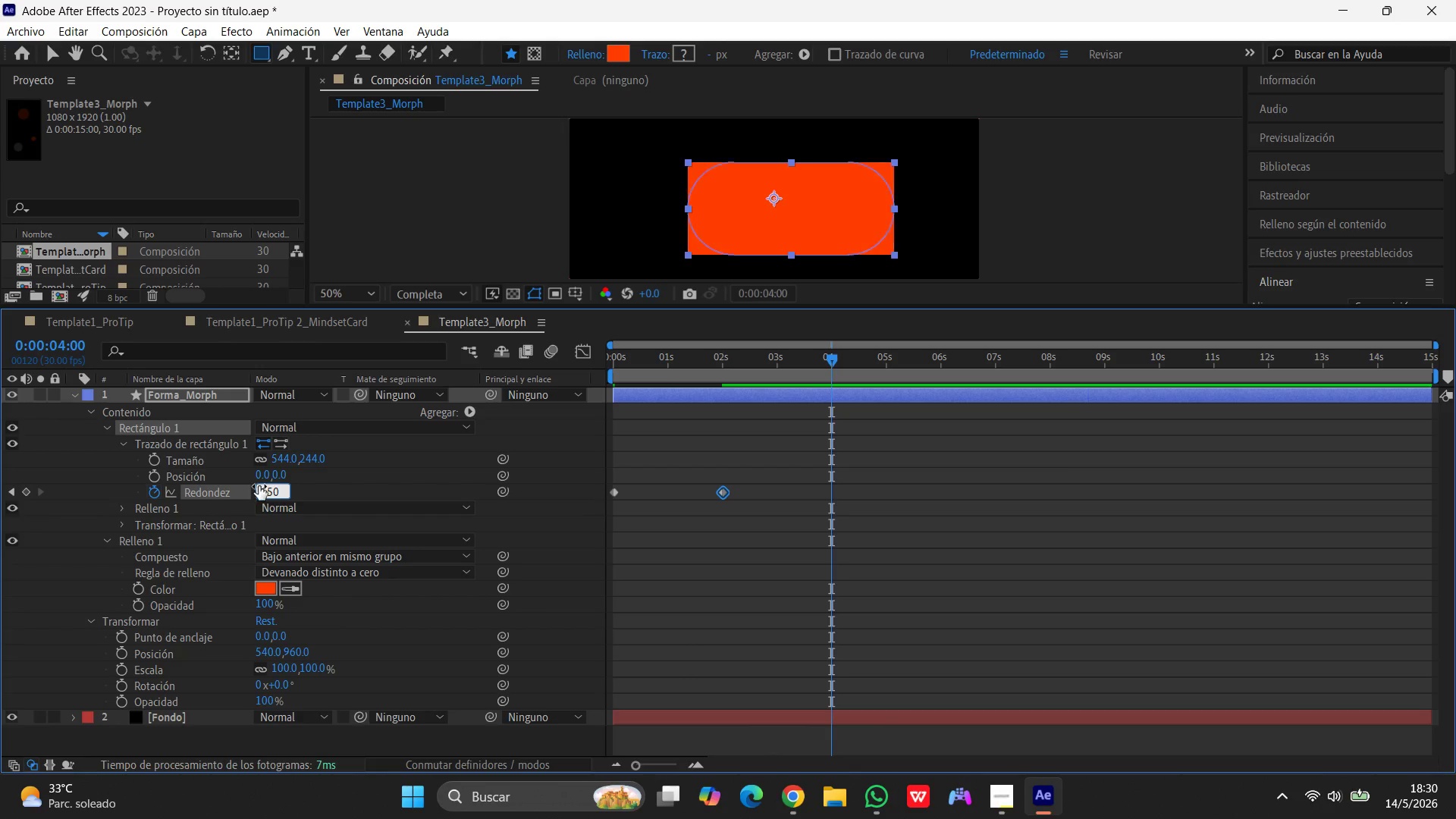 
key(Enter)
 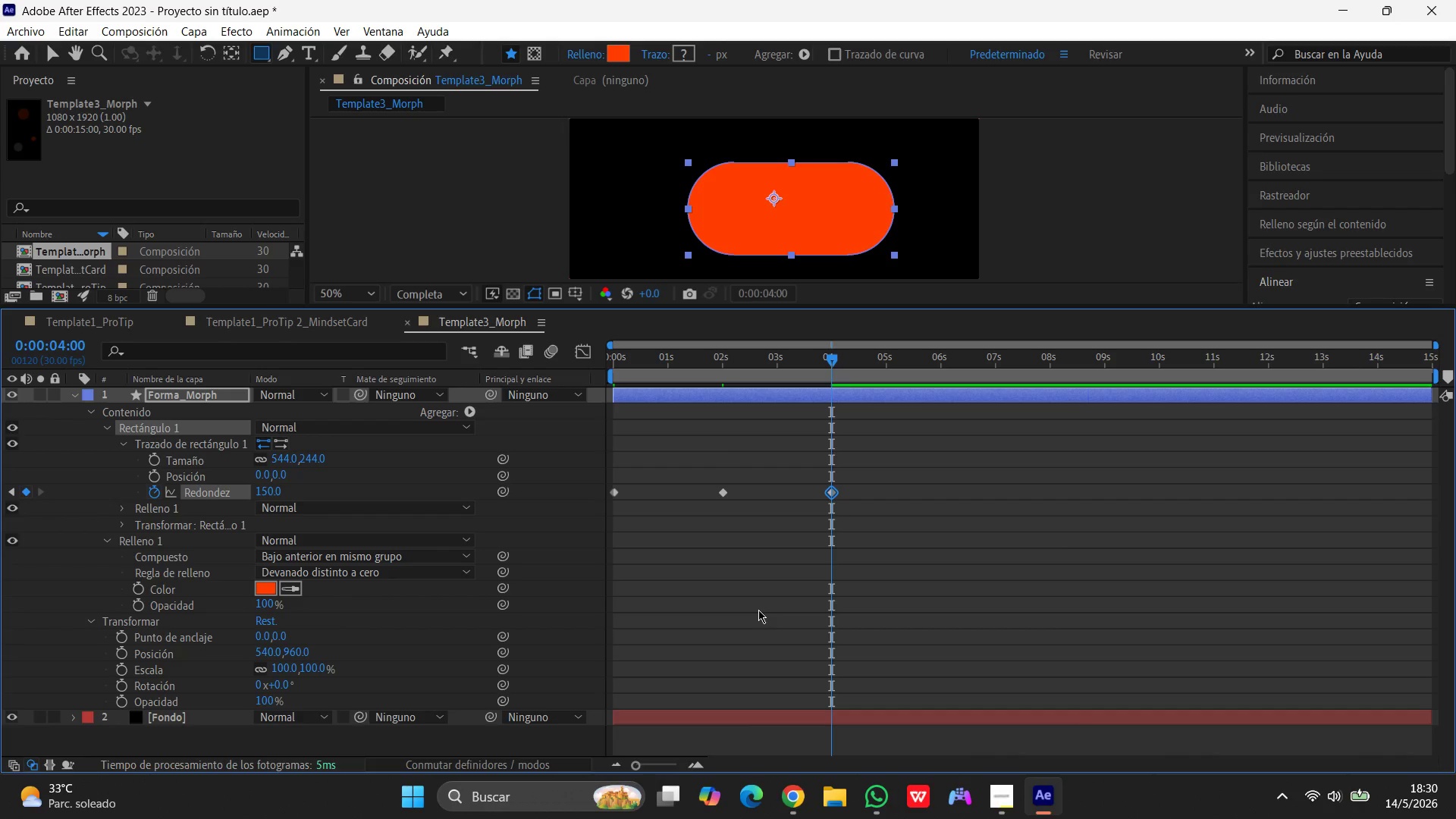 
wait(11.28)
 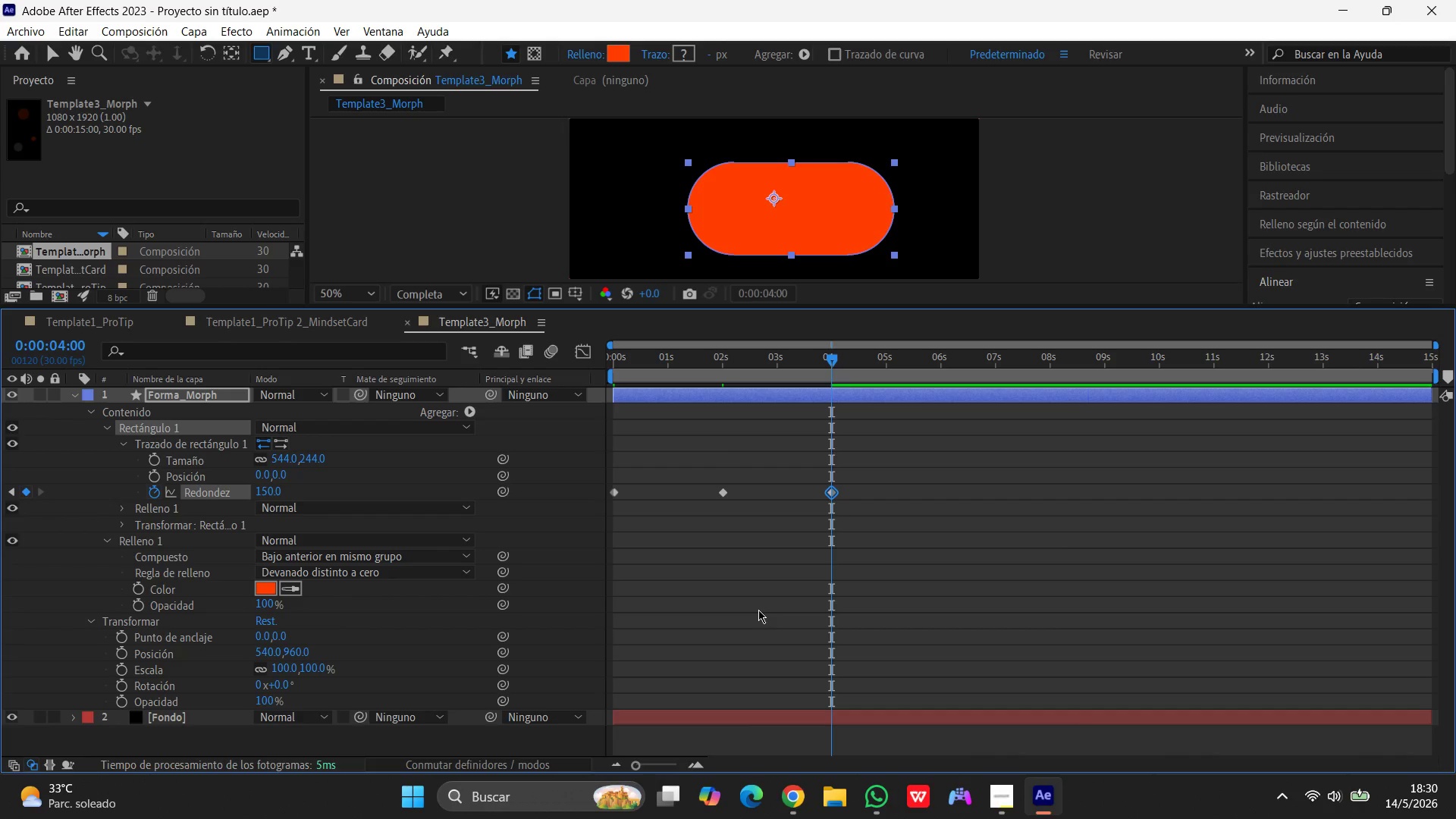 
scroll: coordinate [1039, 238], scroll_direction: down, amount: 2.0
 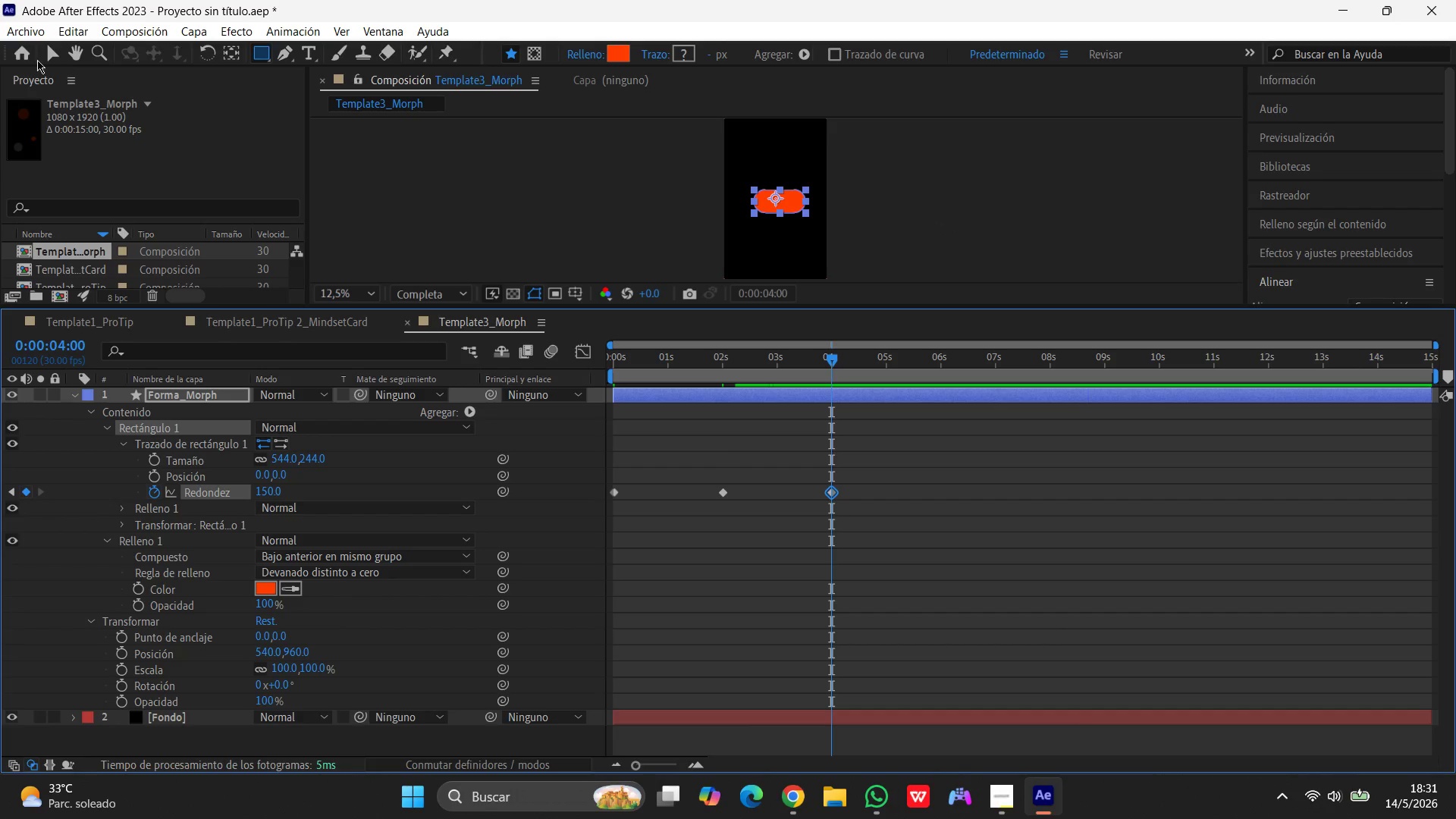 
left_click([50, 53])
 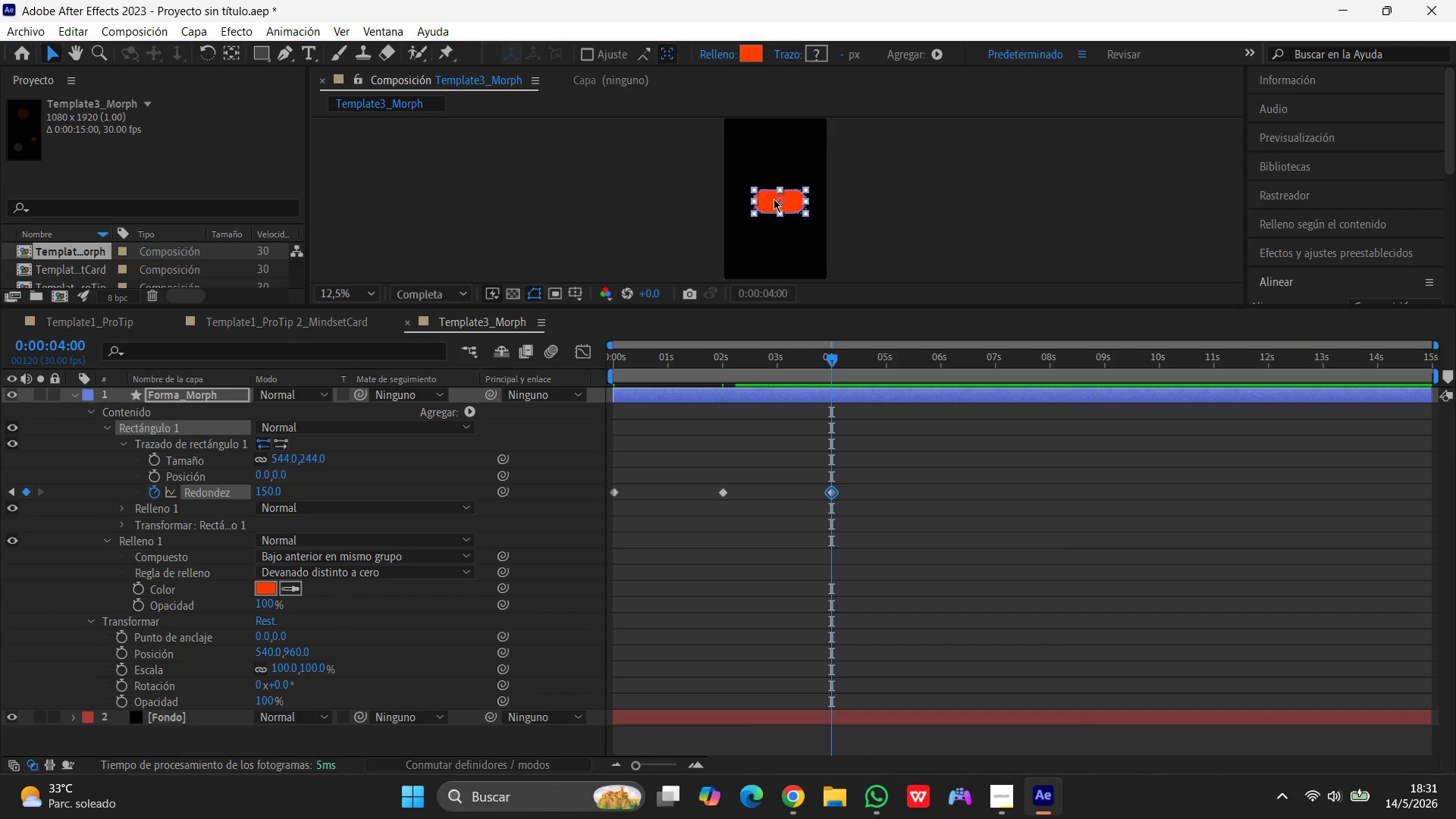 
left_click_drag(start_coordinate=[774, 199], to_coordinate=[770, 200])
 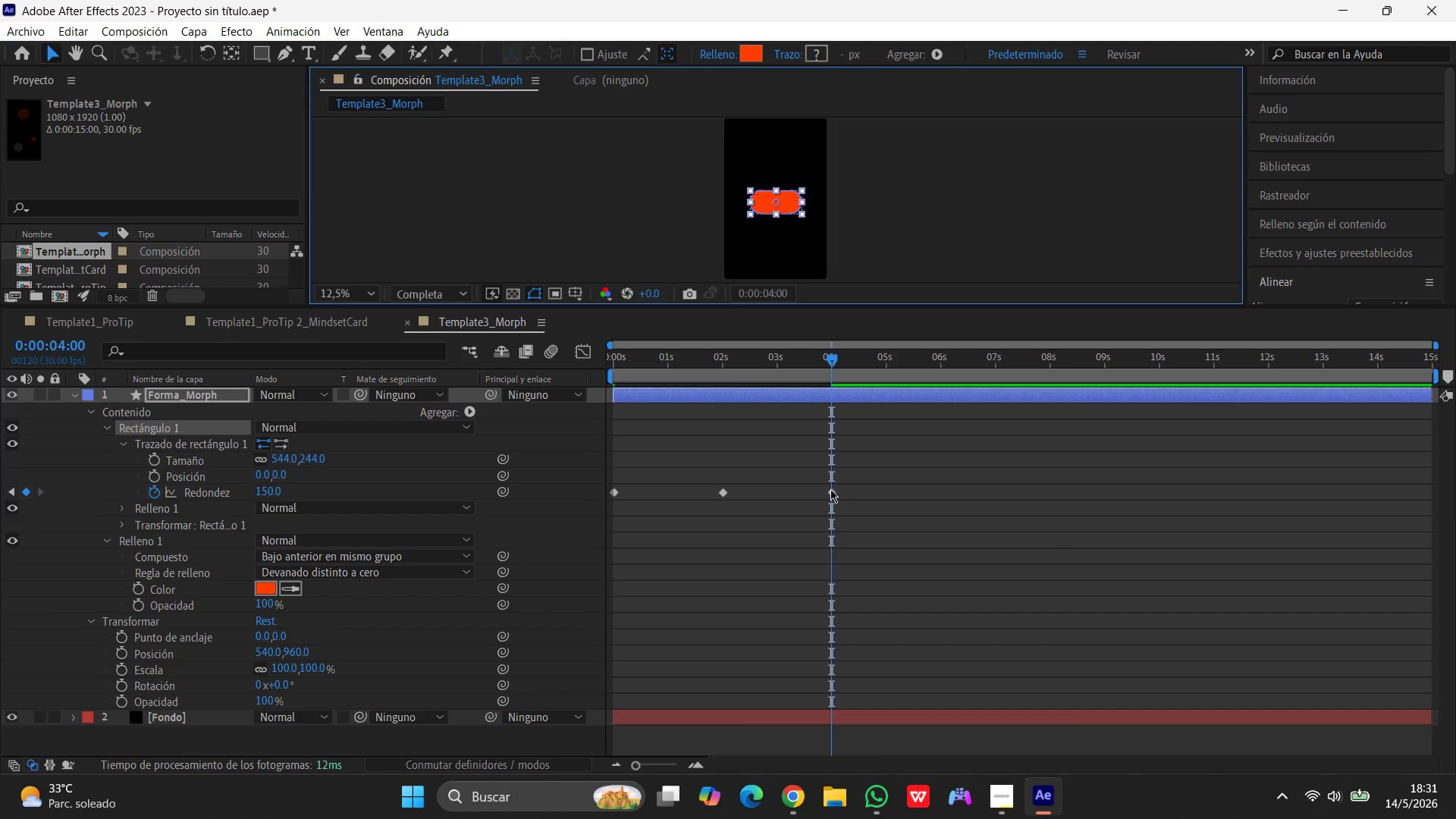 
left_click([832, 488])
 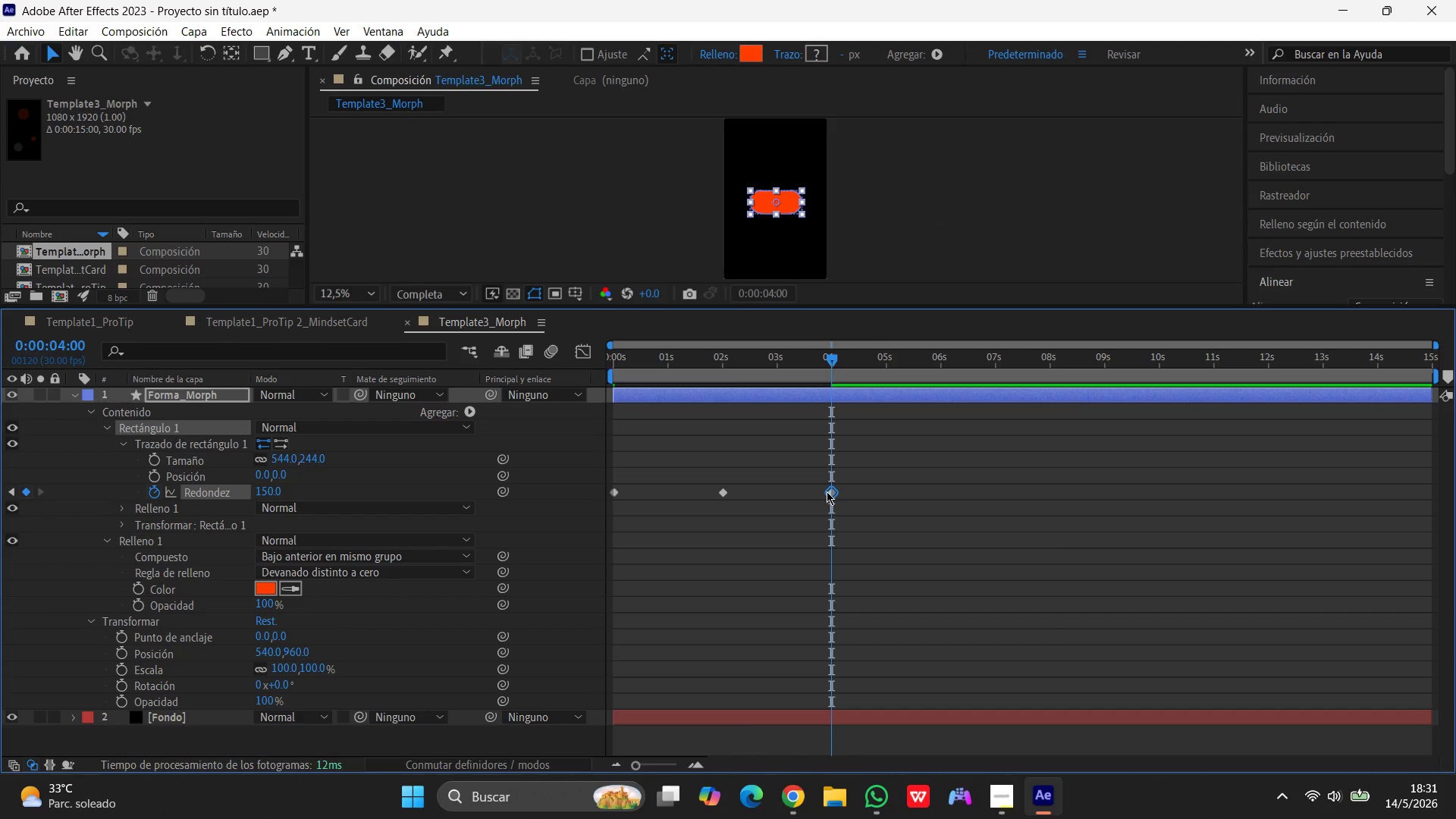 
hold_key(key=ShiftLeft, duration=1.52)
left_click([726, 494])
 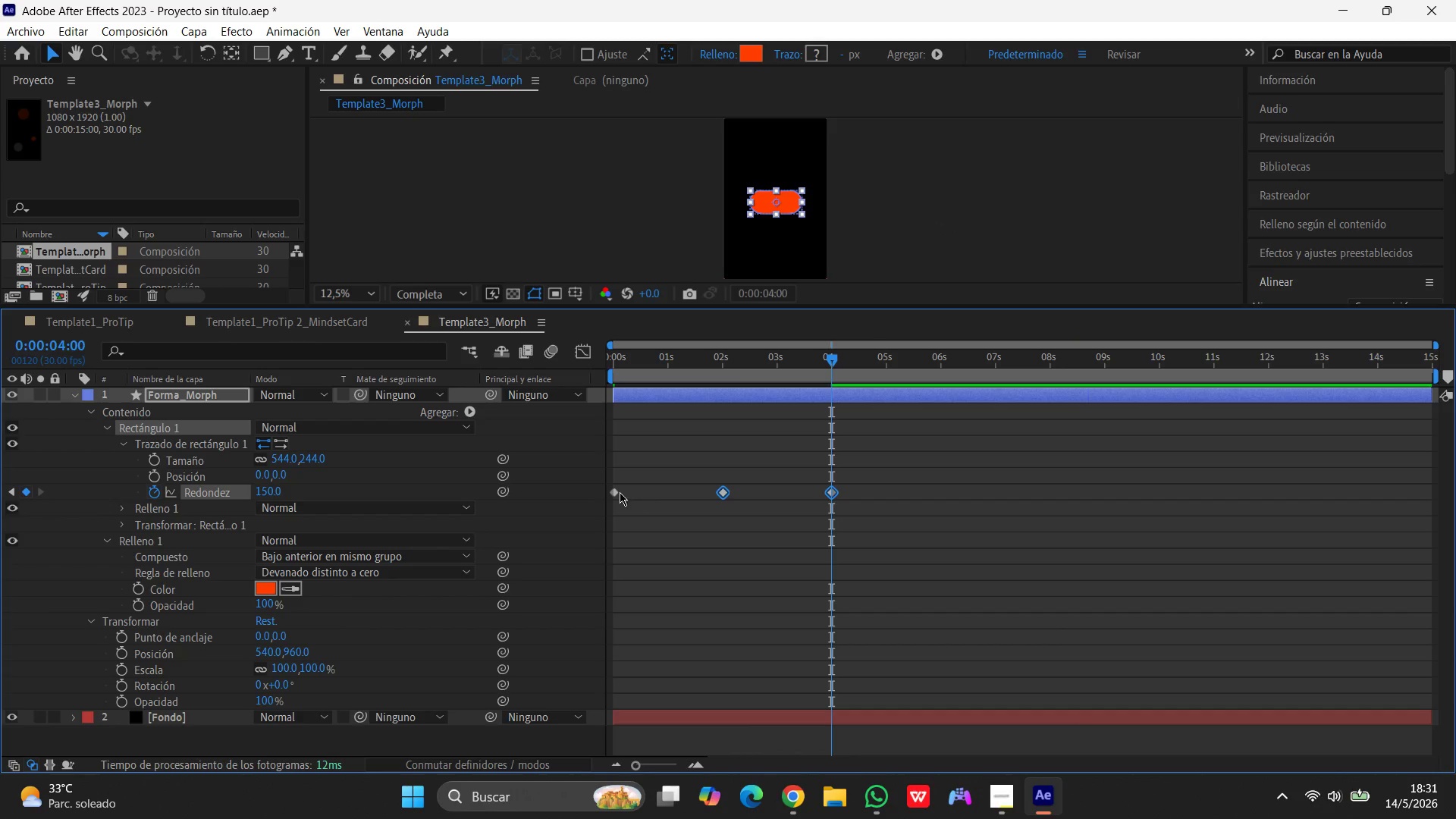 
hold_key(key=ShiftLeft, duration=0.42)
left_click([613, 490])
 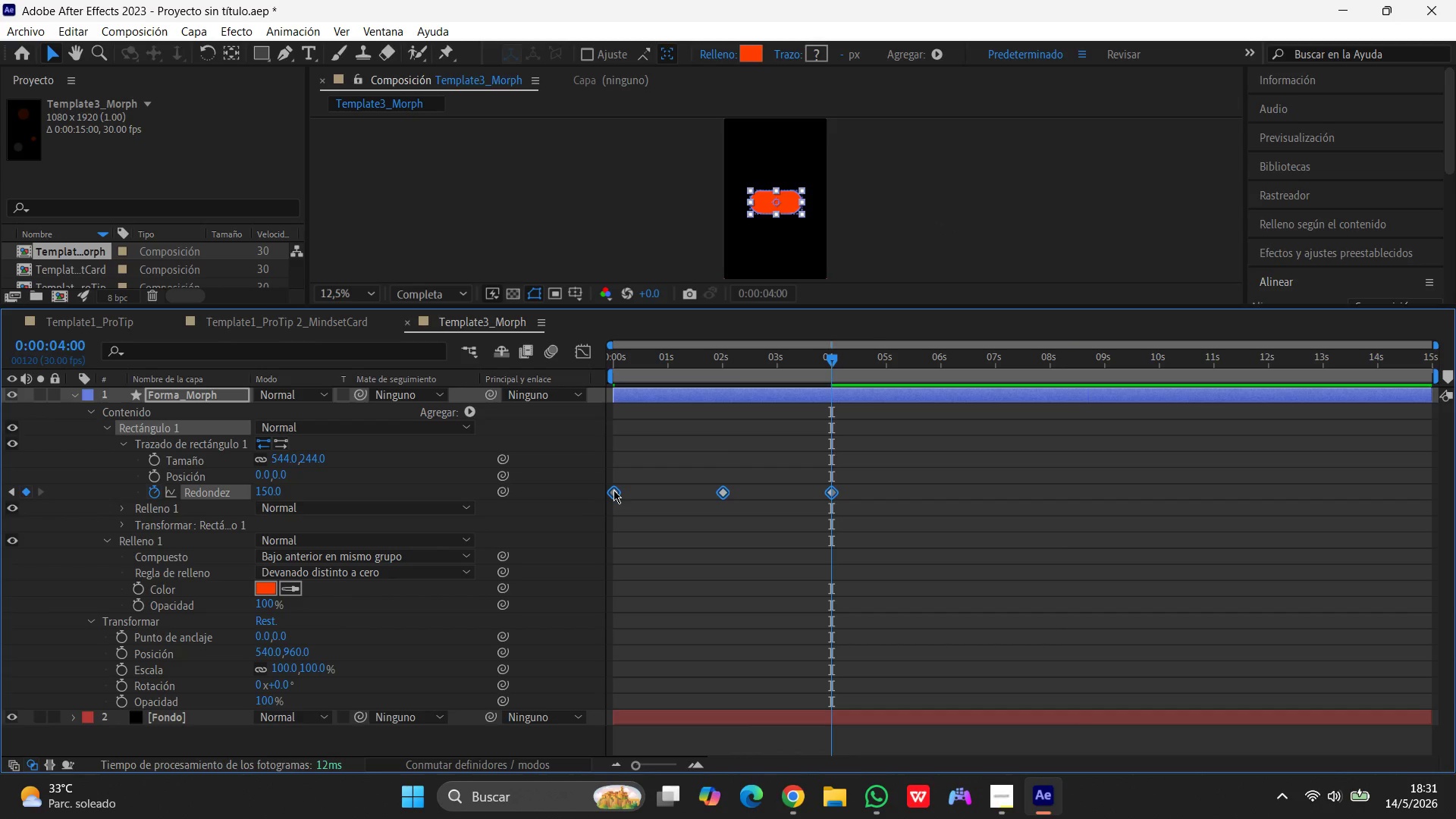 
right_click([613, 490])
 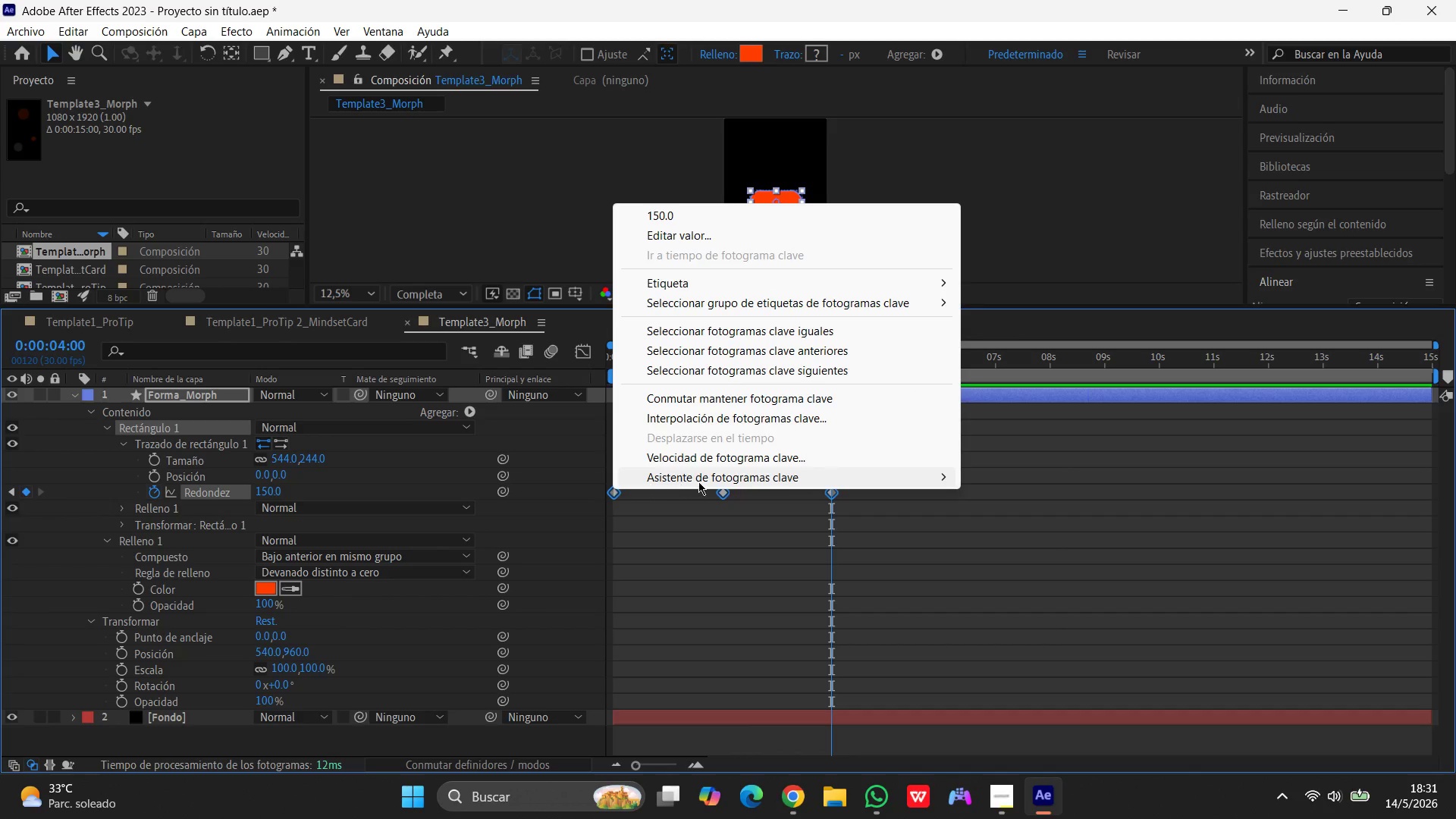 
left_click([698, 482])
 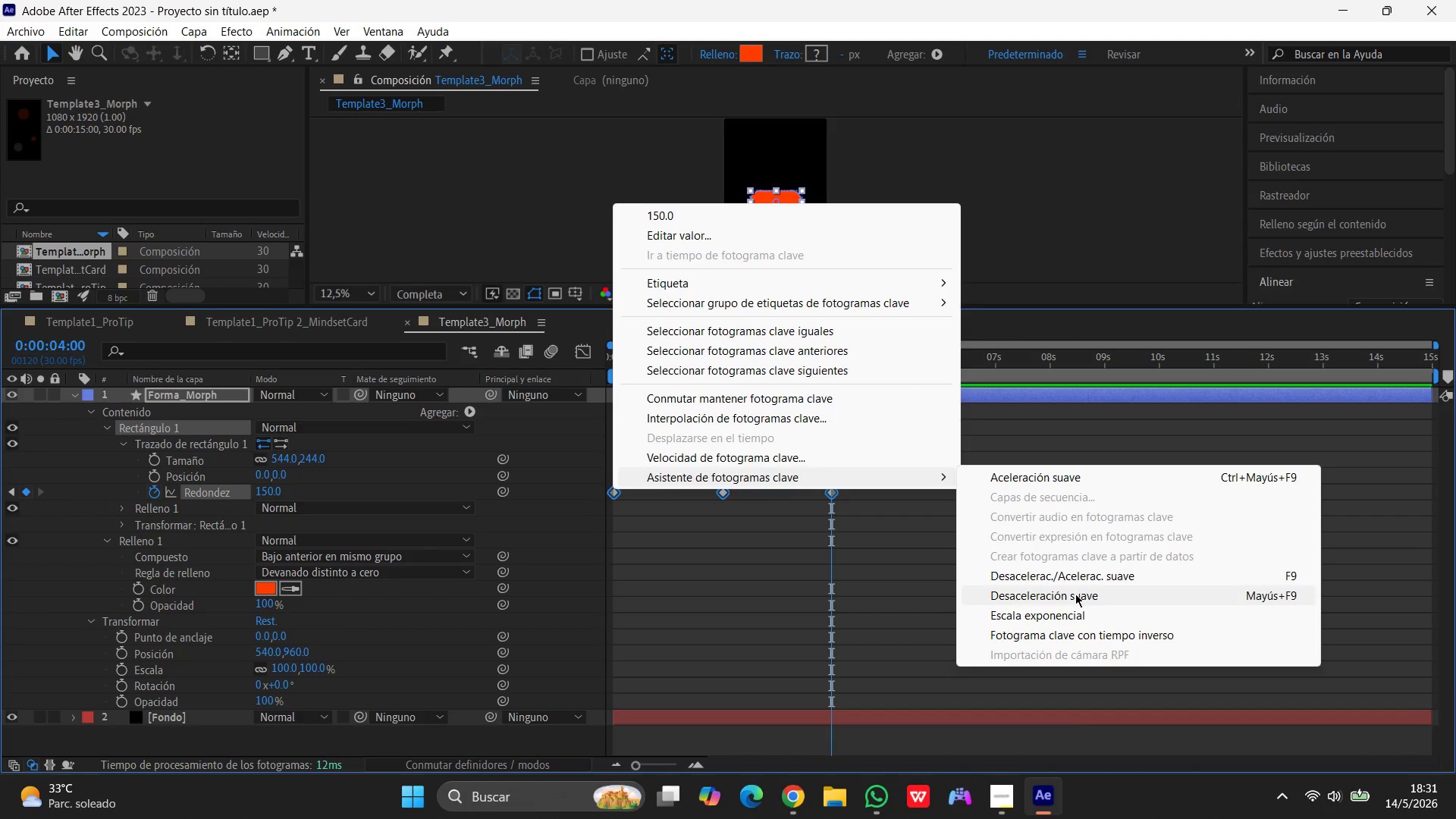 
left_click([1078, 575])
 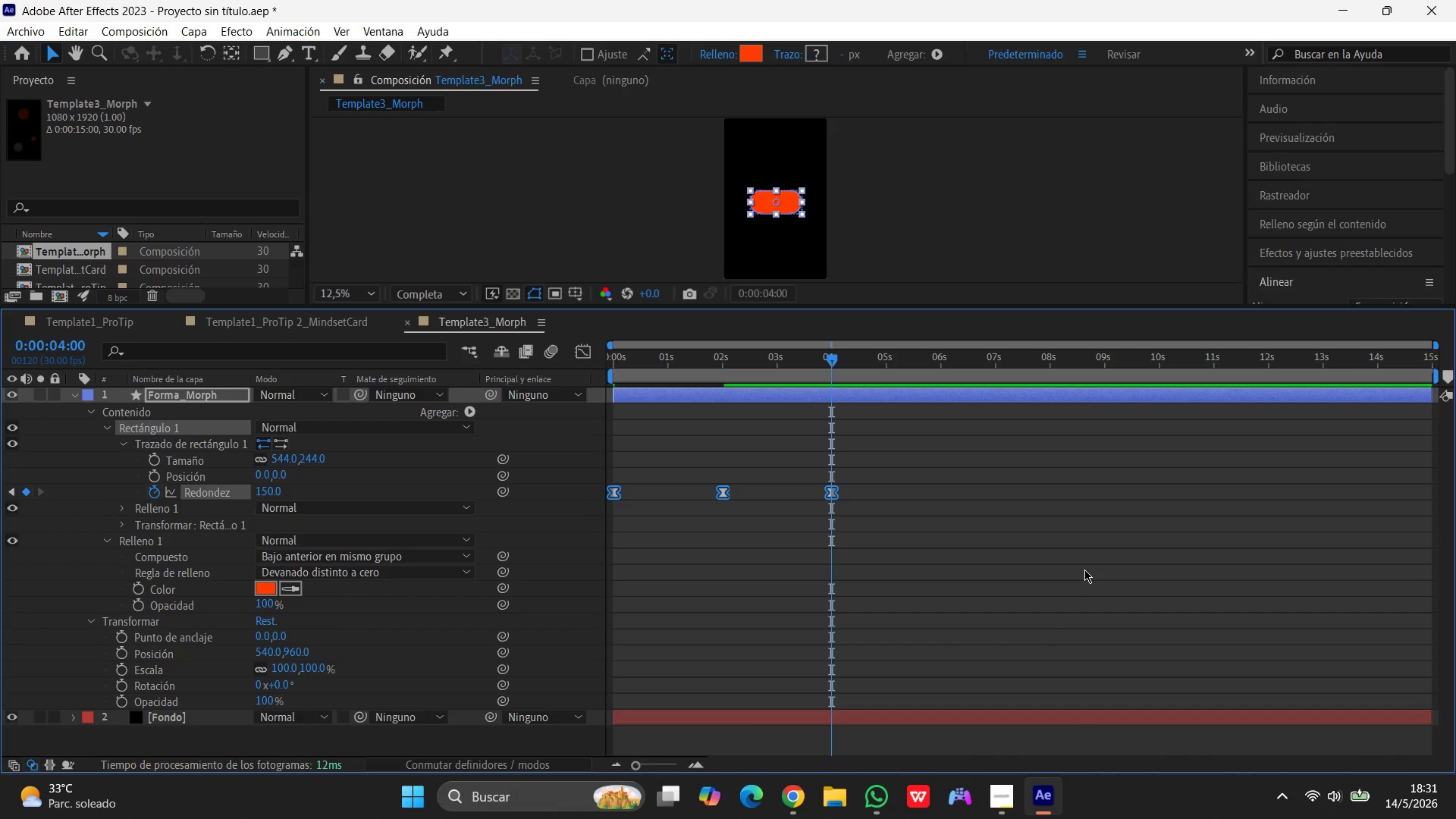 
wait(19.83)
 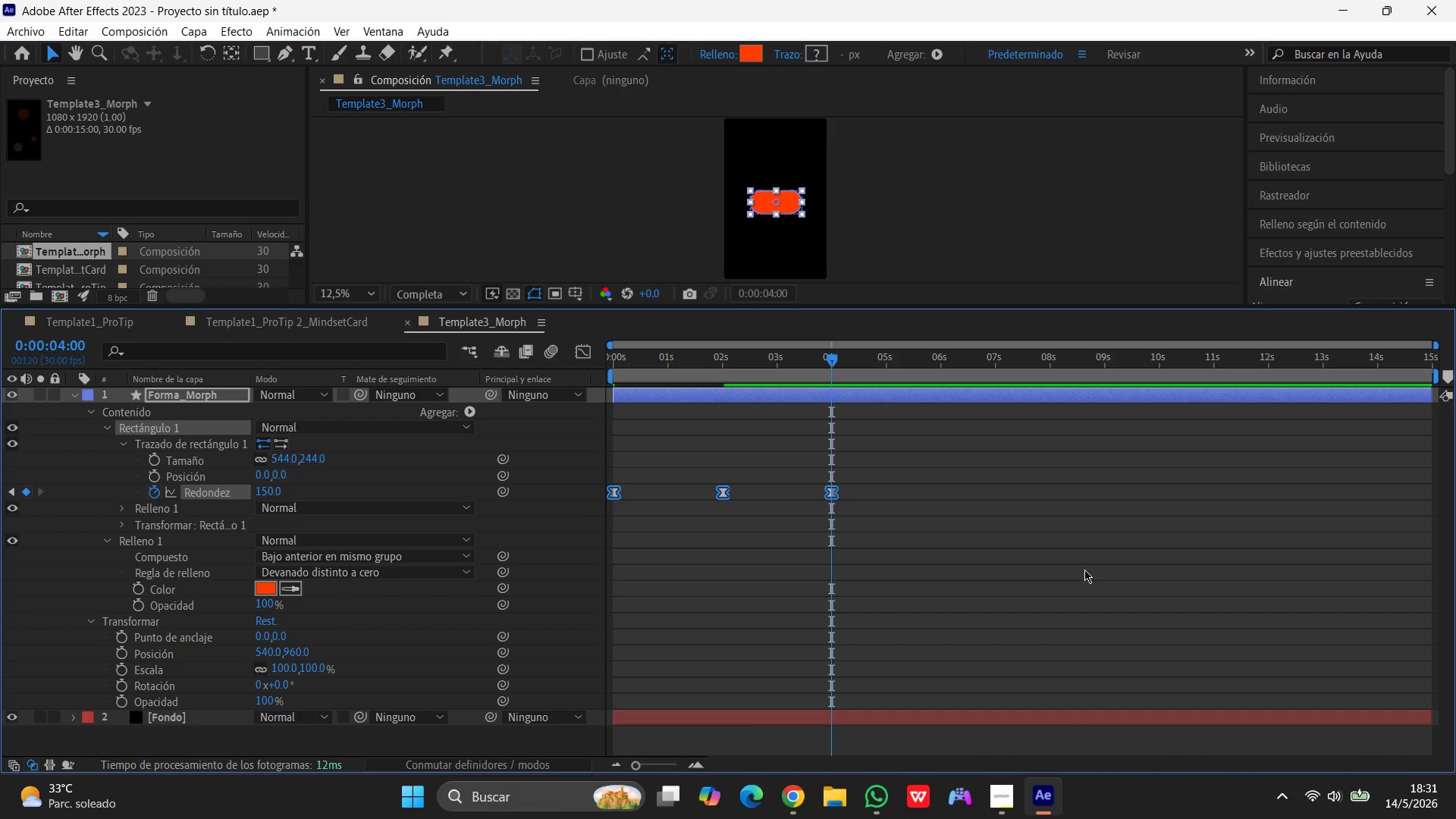 
left_click_drag(start_coordinate=[832, 356], to_coordinate=[426, 416])
 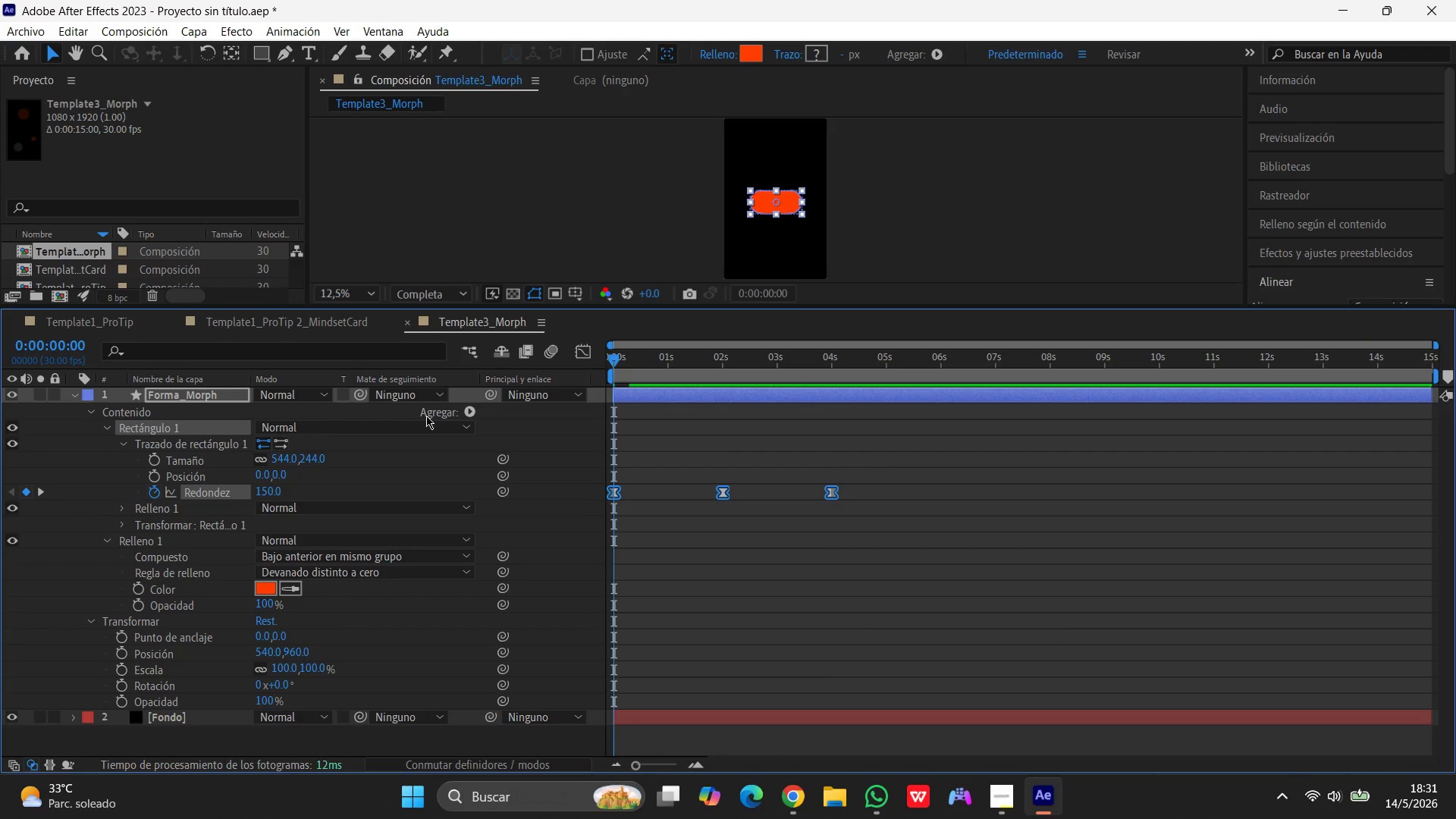 
key(Space)
 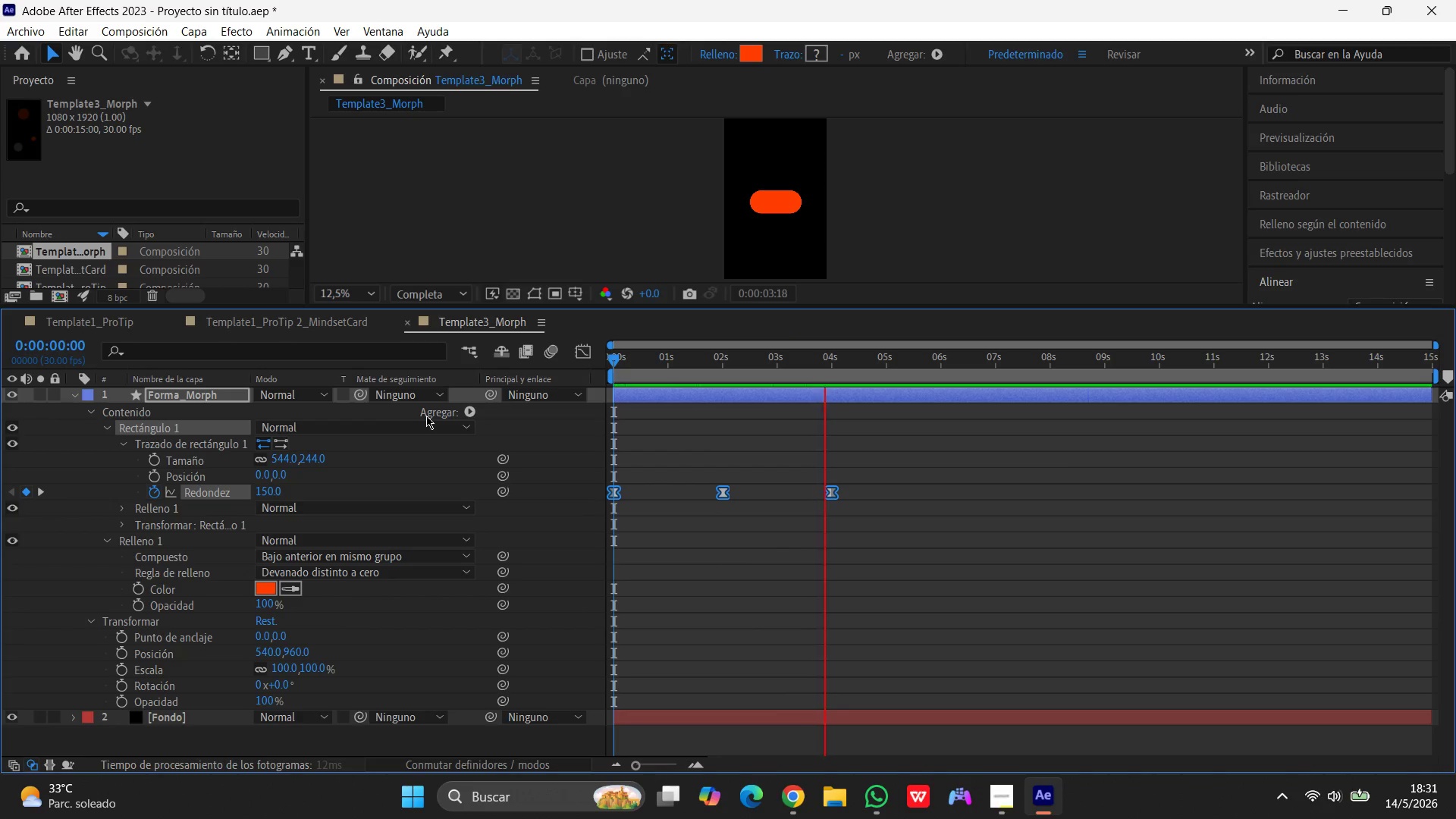 
wait(6.98)
 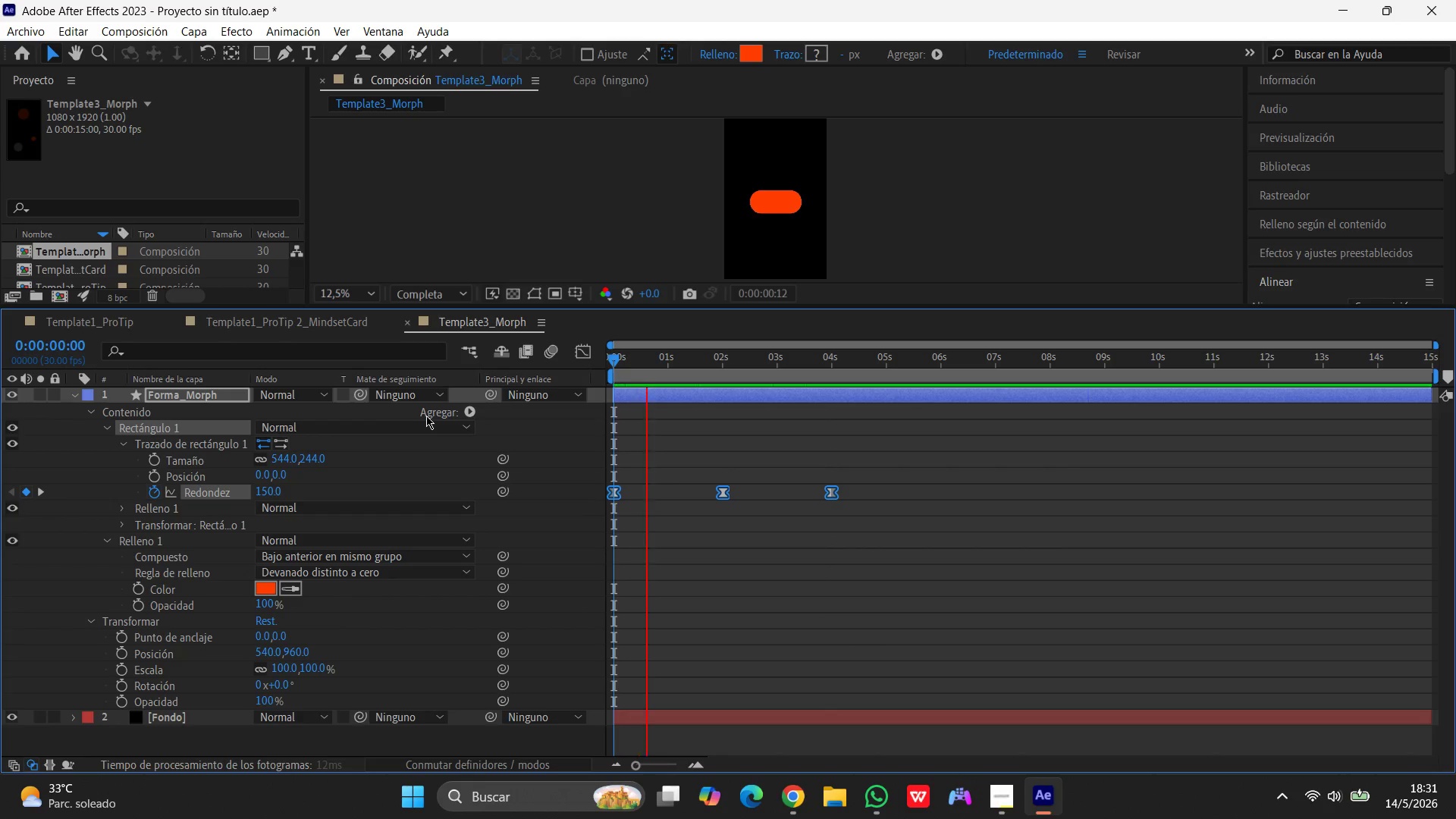 
key(Space)
 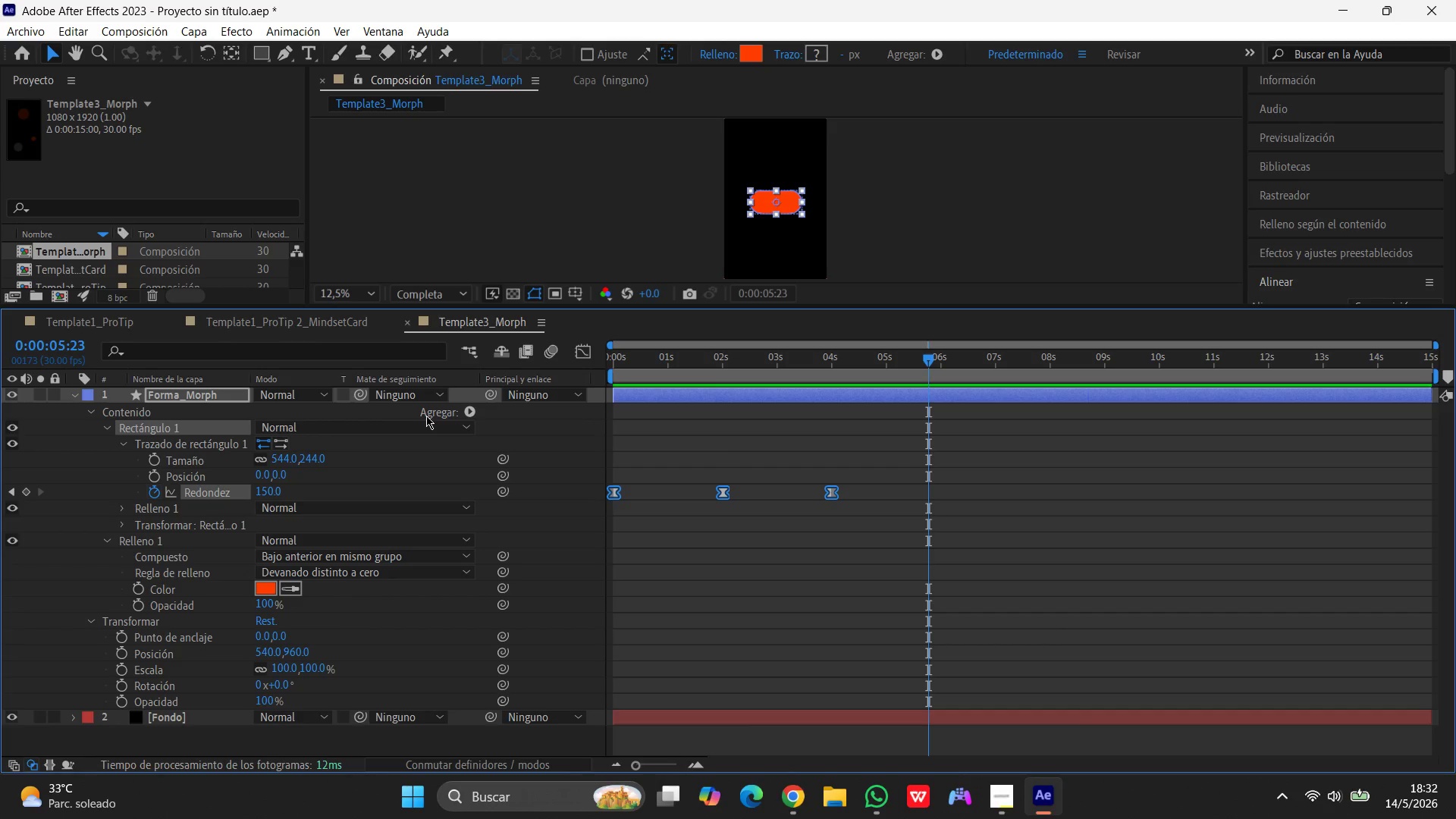 
wait(32.22)
 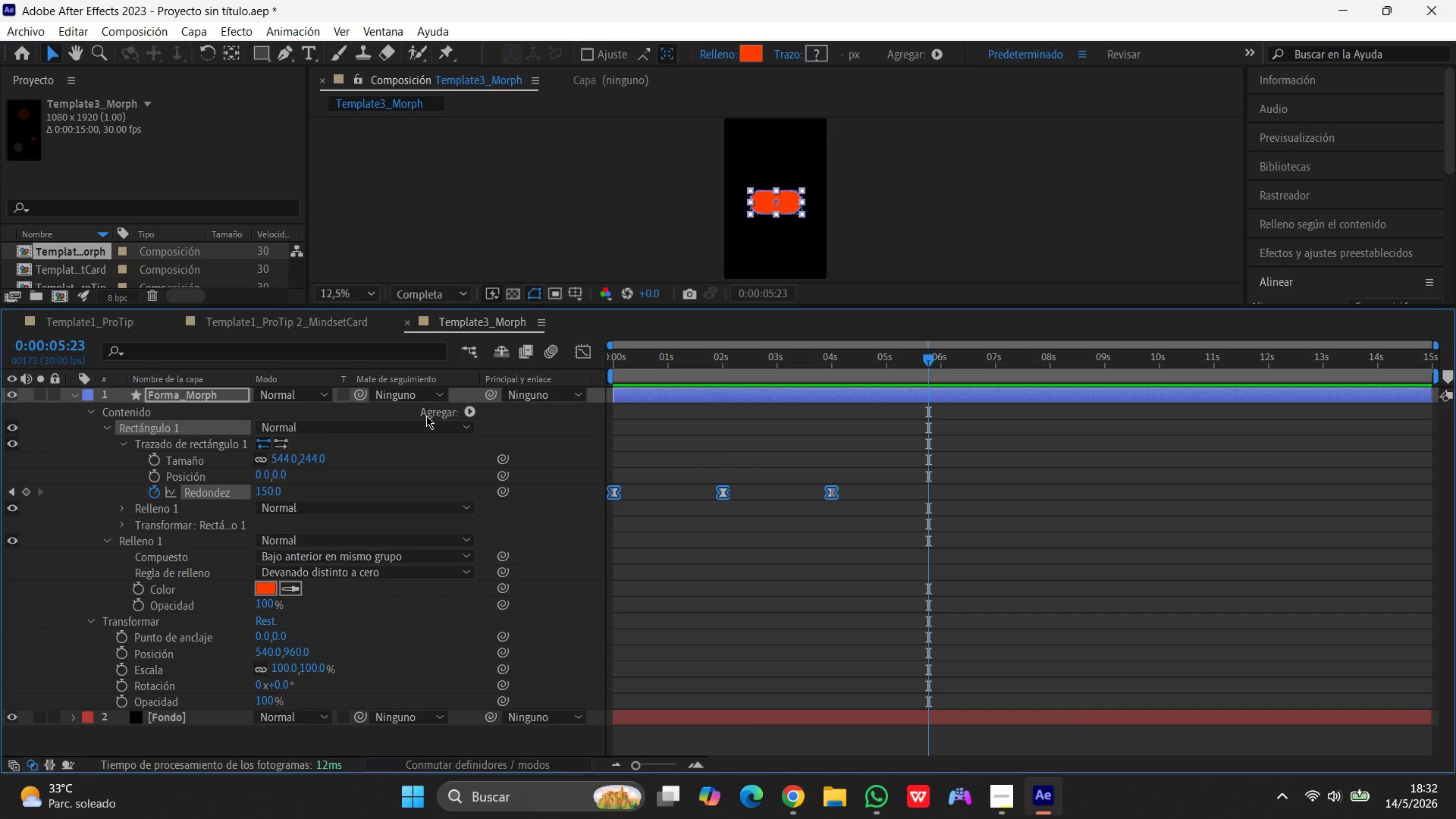 
left_click([307, 56])
 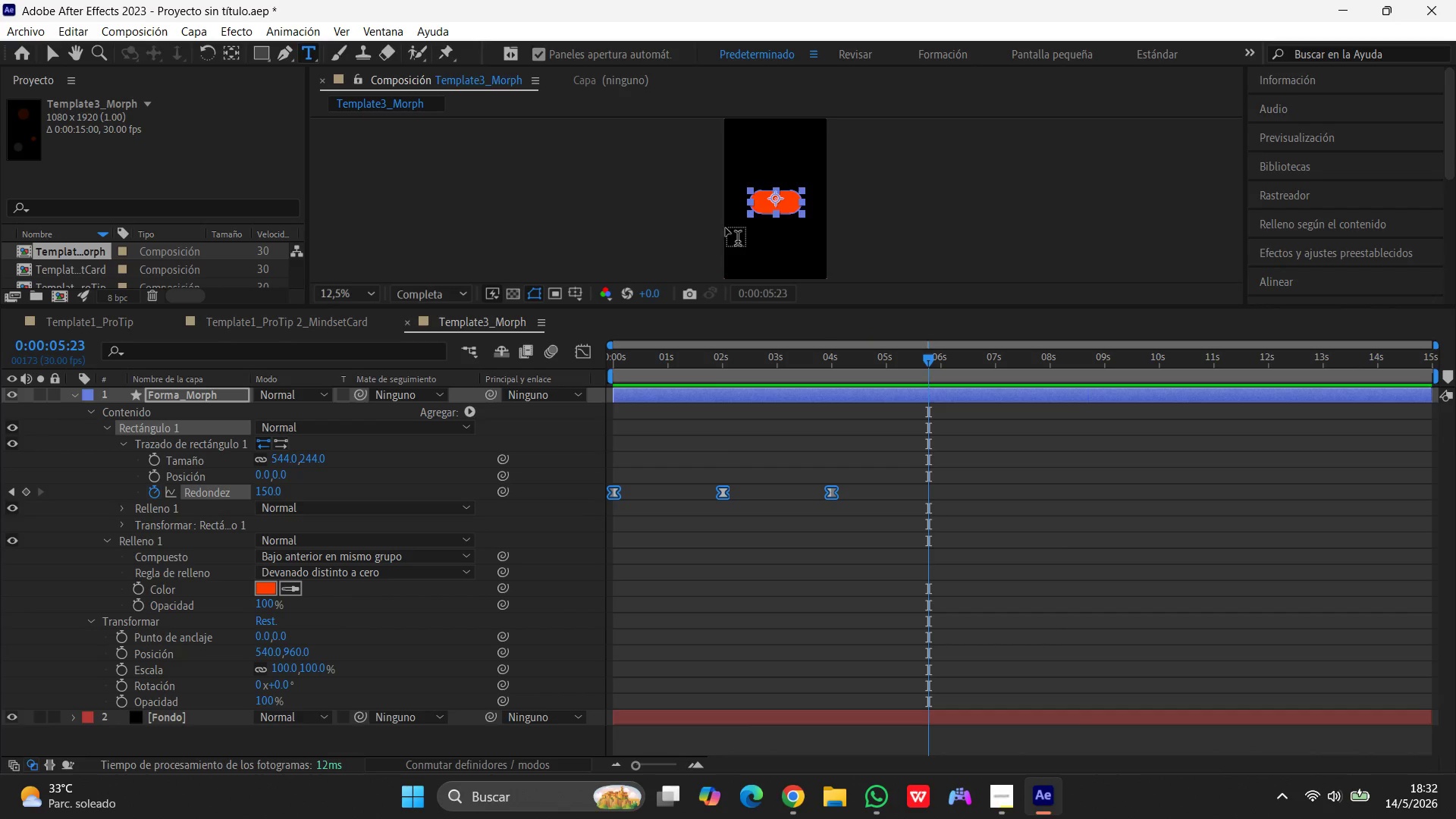 
scroll: coordinate [724, 227], scroll_direction: up, amount: 1.0
 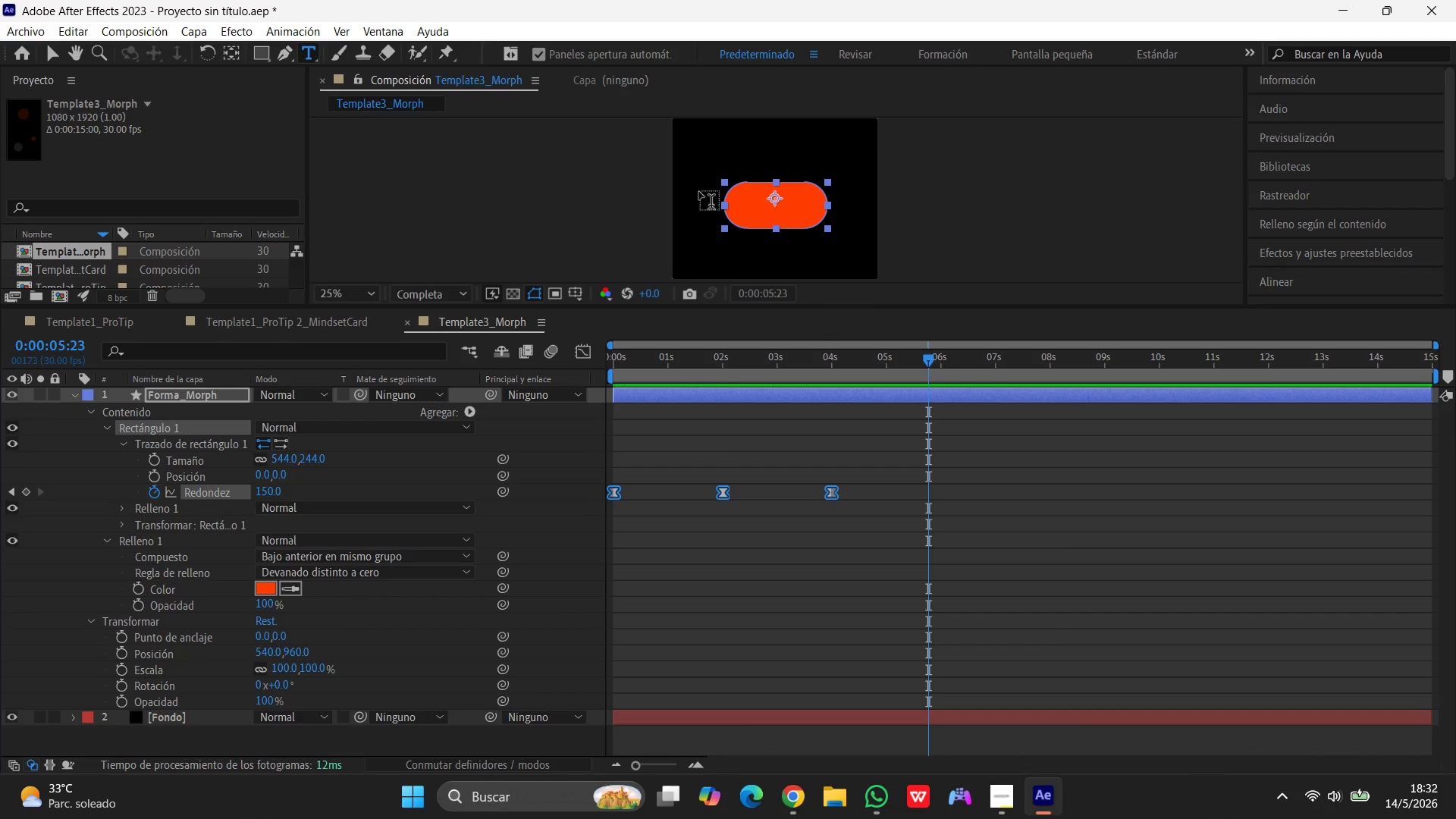 
left_click([699, 192])
 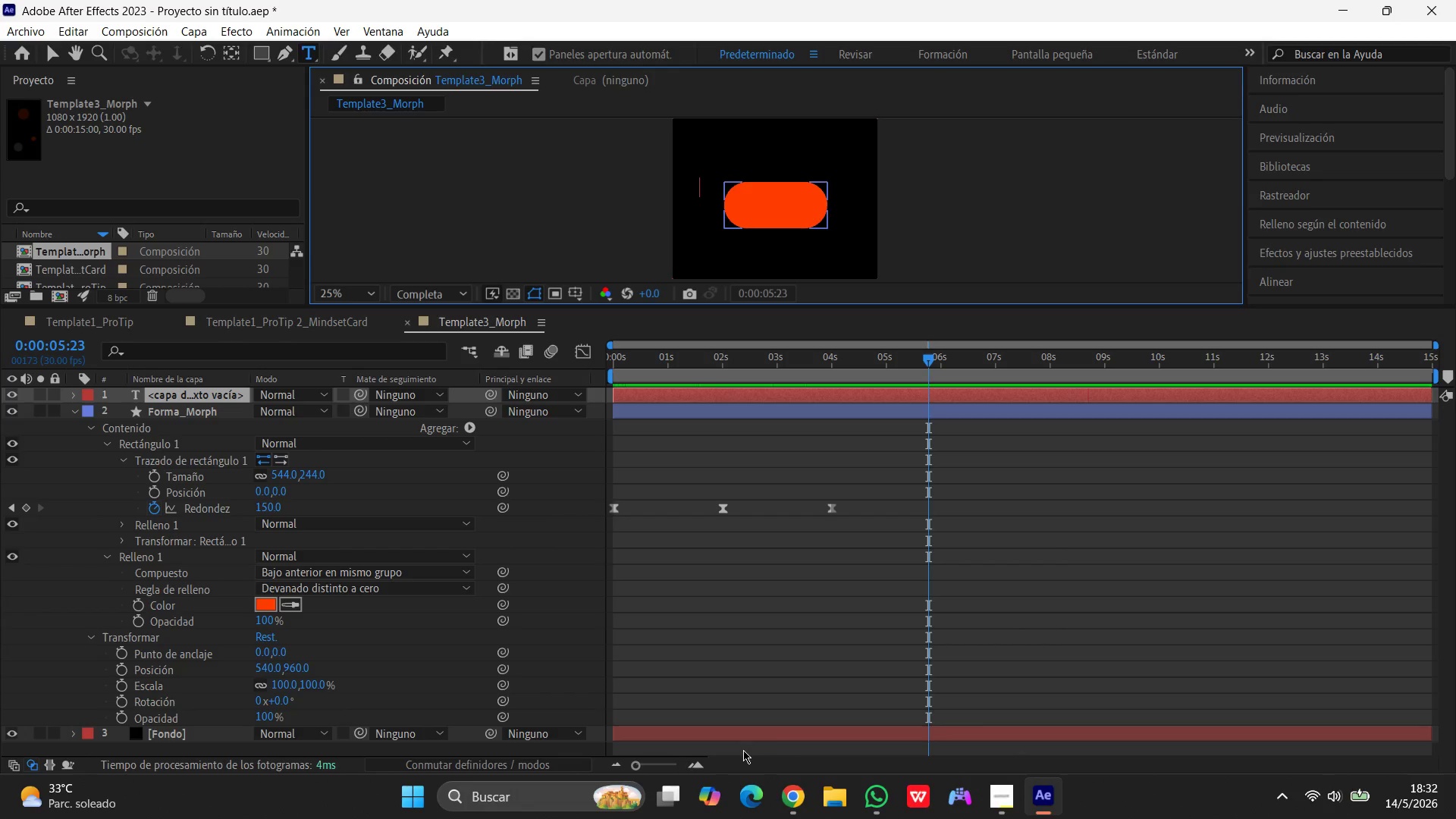 
left_click([890, 789])
 